 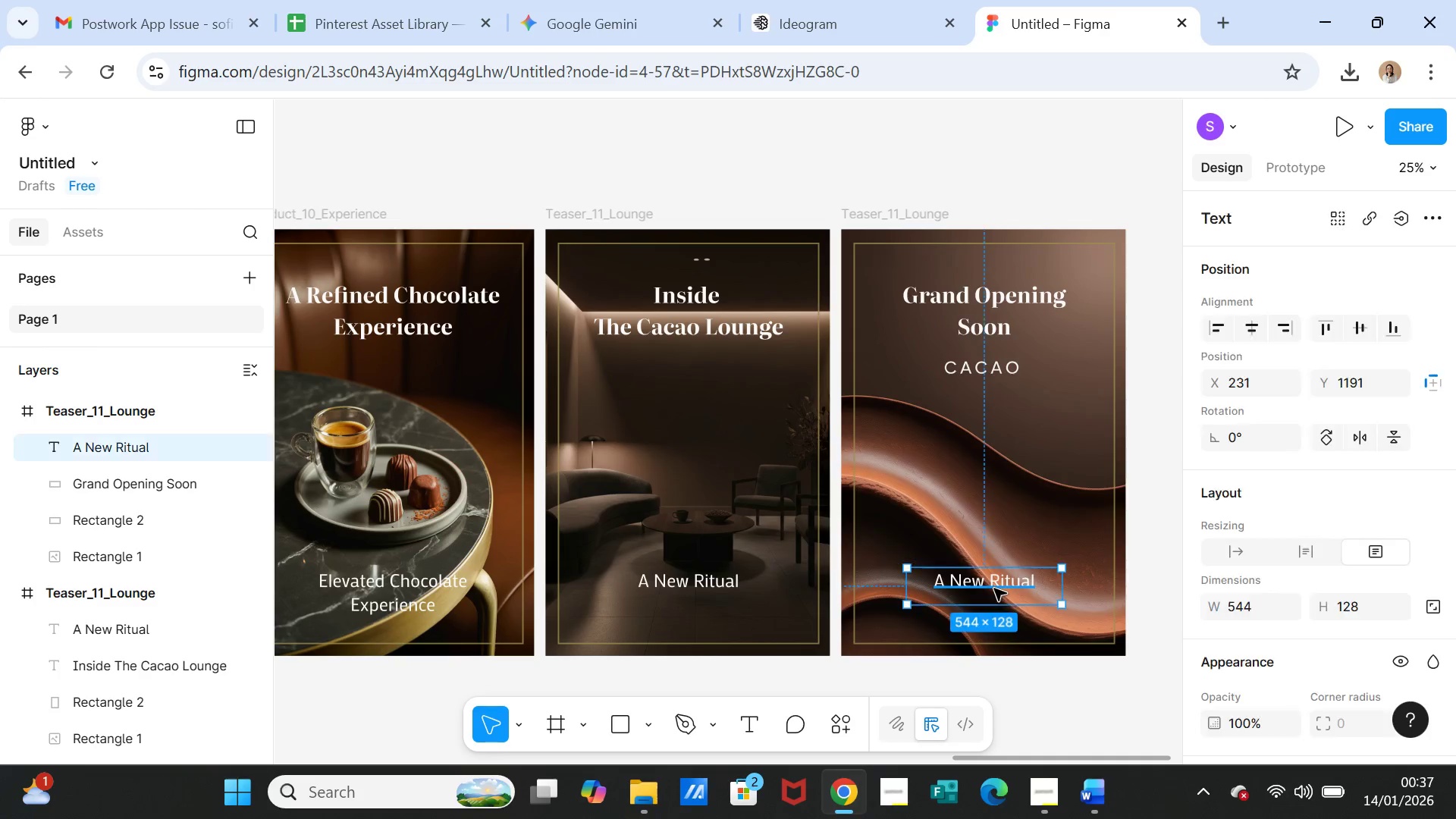 
triple_click([994, 588])
 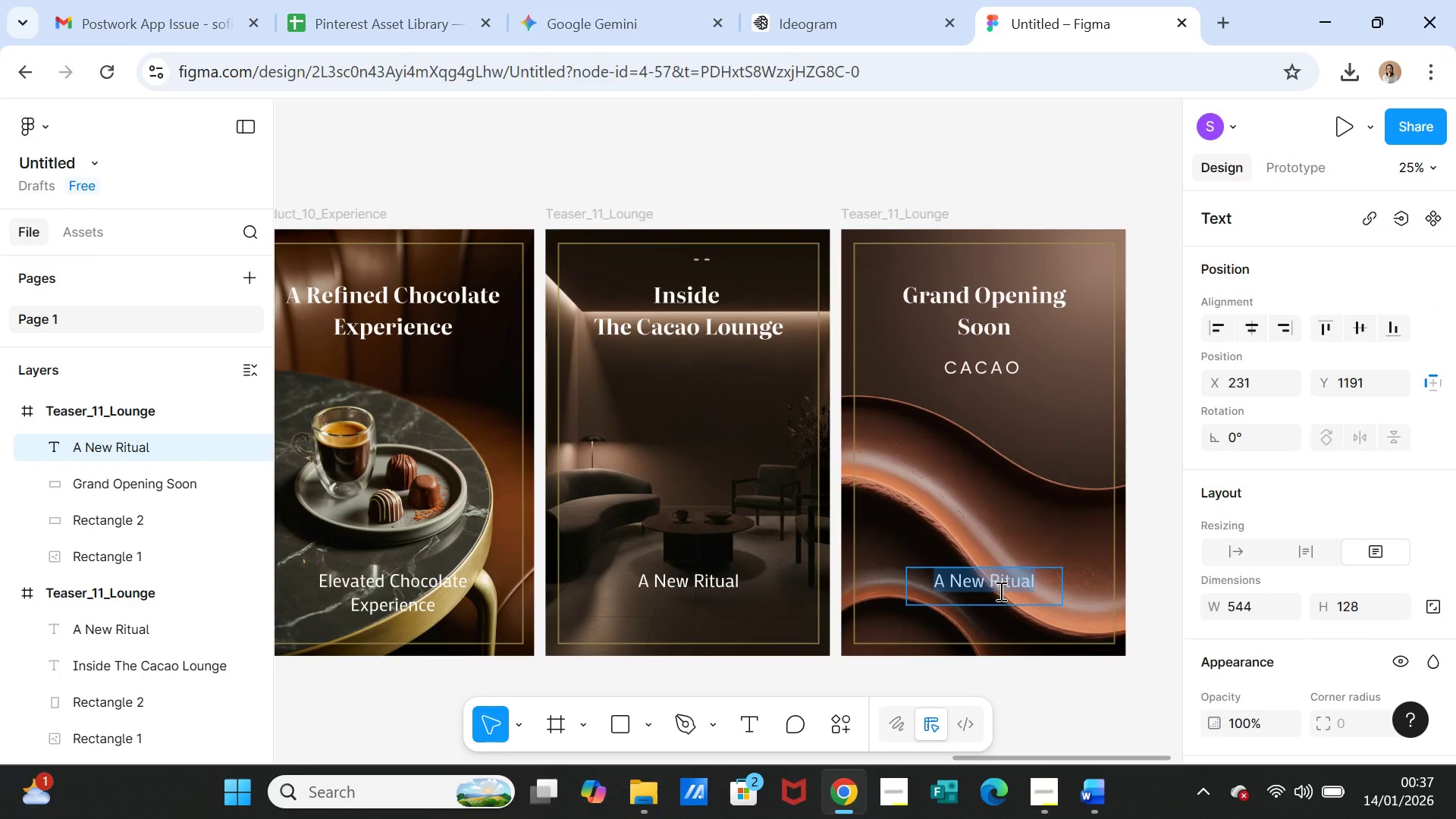 
key(Control+V)
 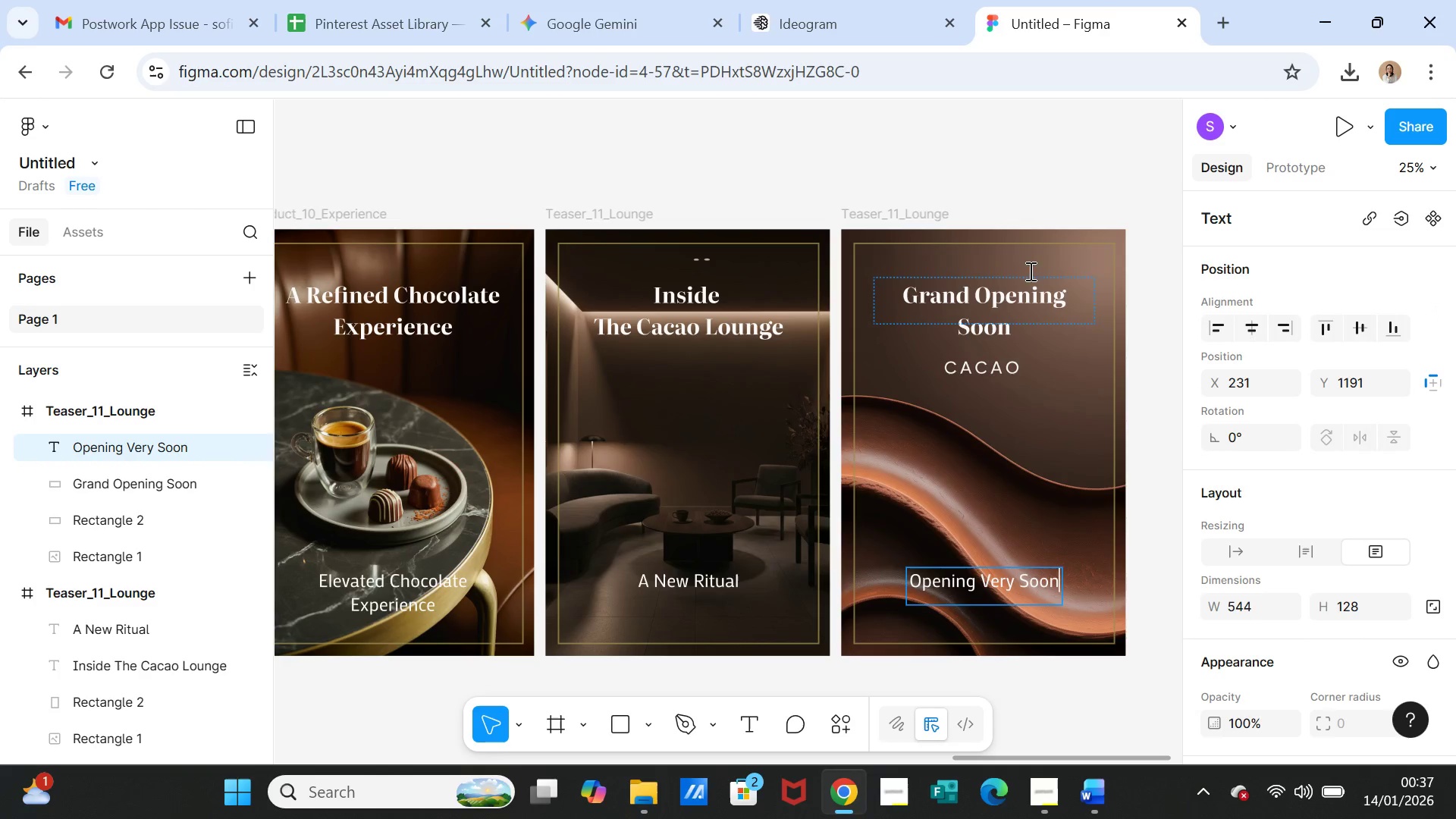 
left_click([1030, 162])
 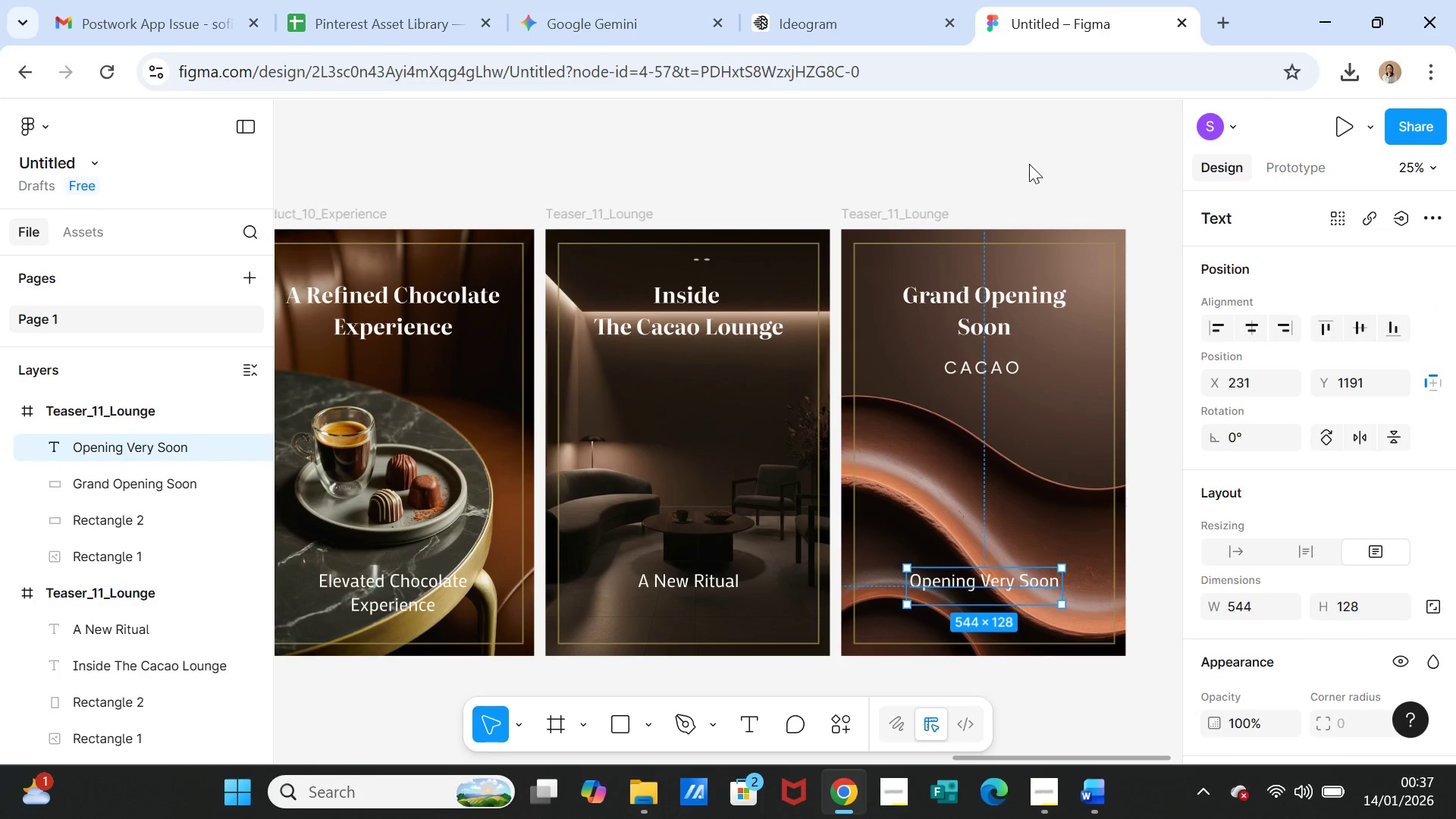 
left_click([1029, 164])
 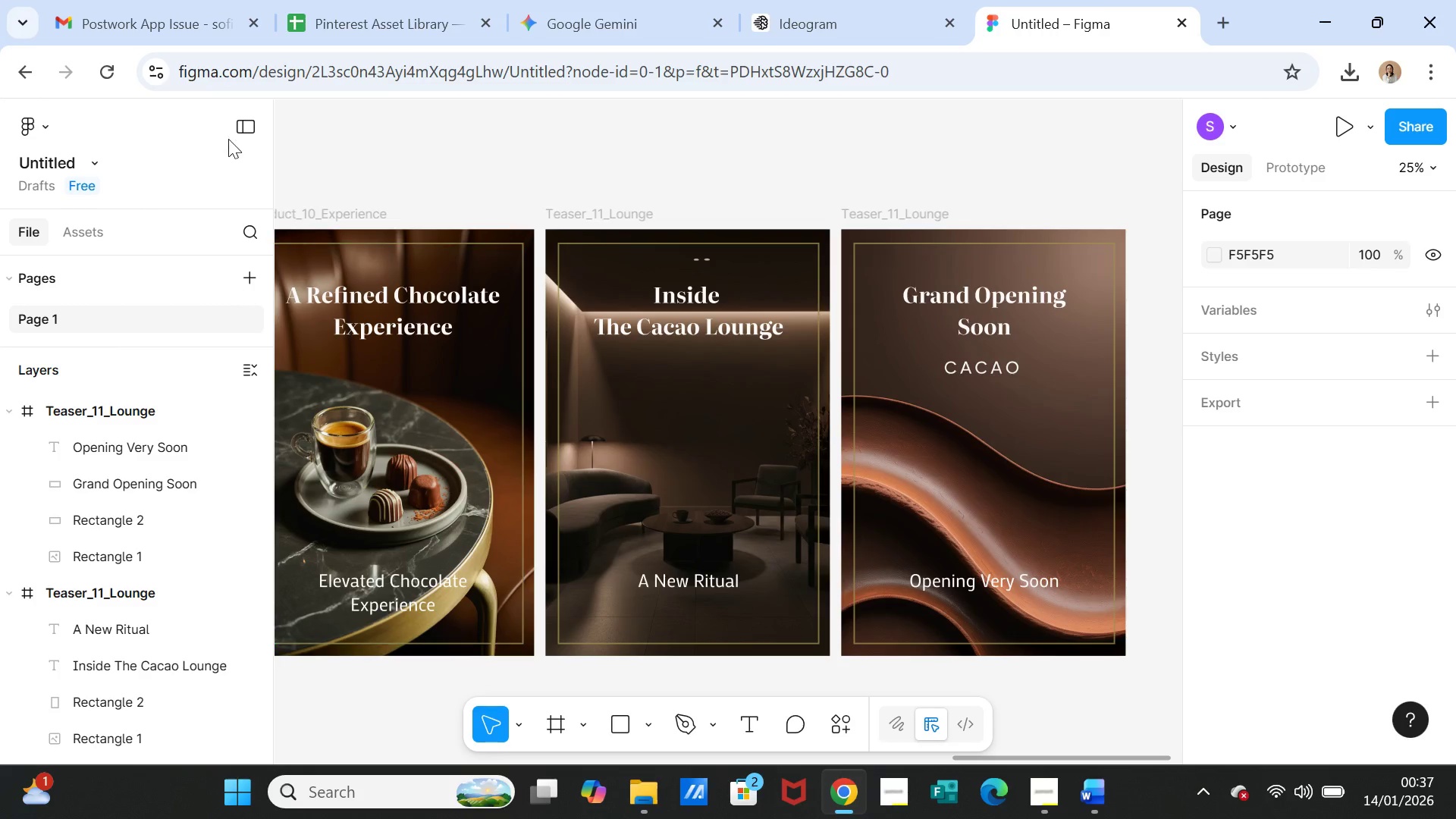 
left_click([348, 30])
 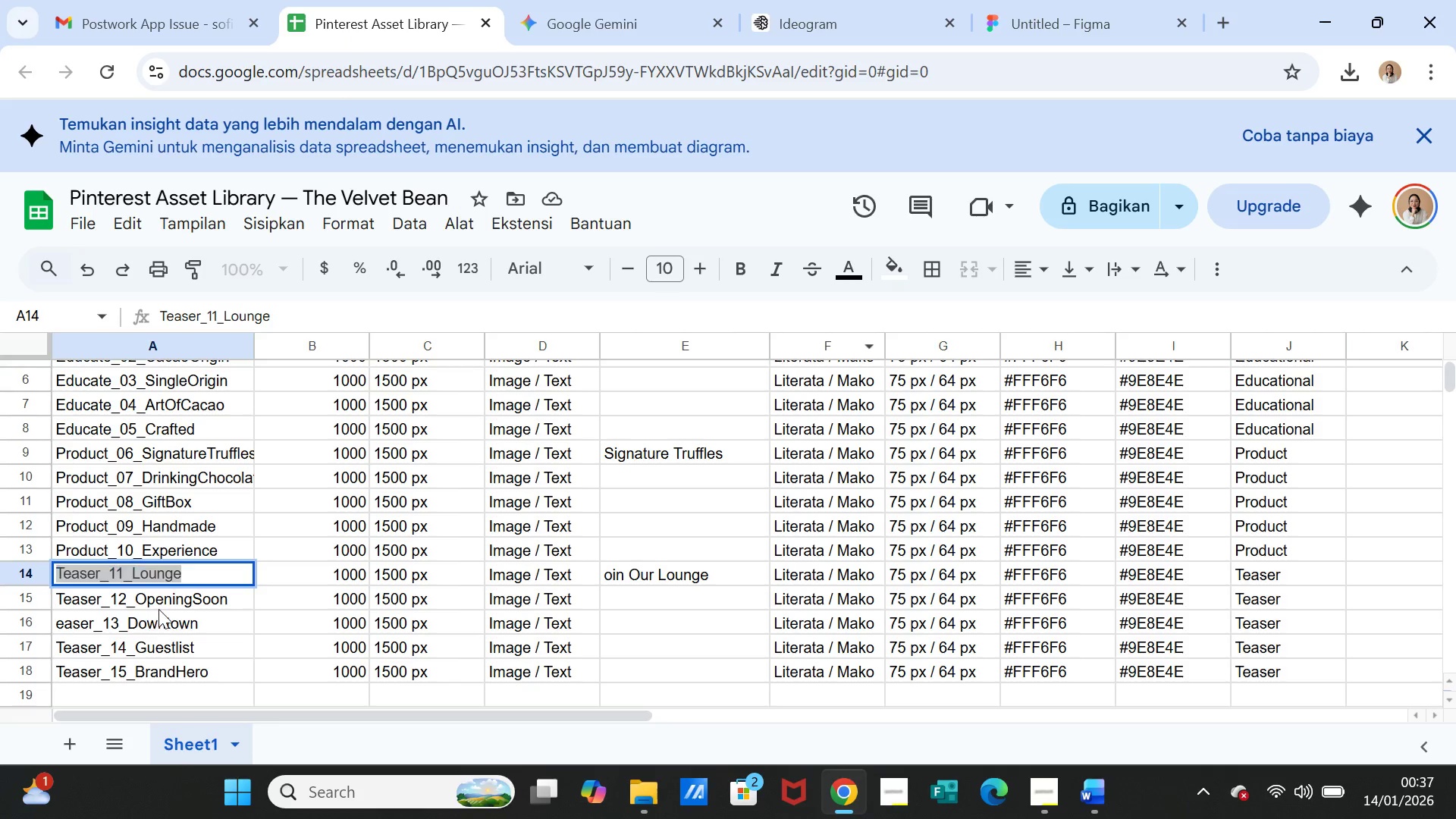 
left_click([159, 603])
 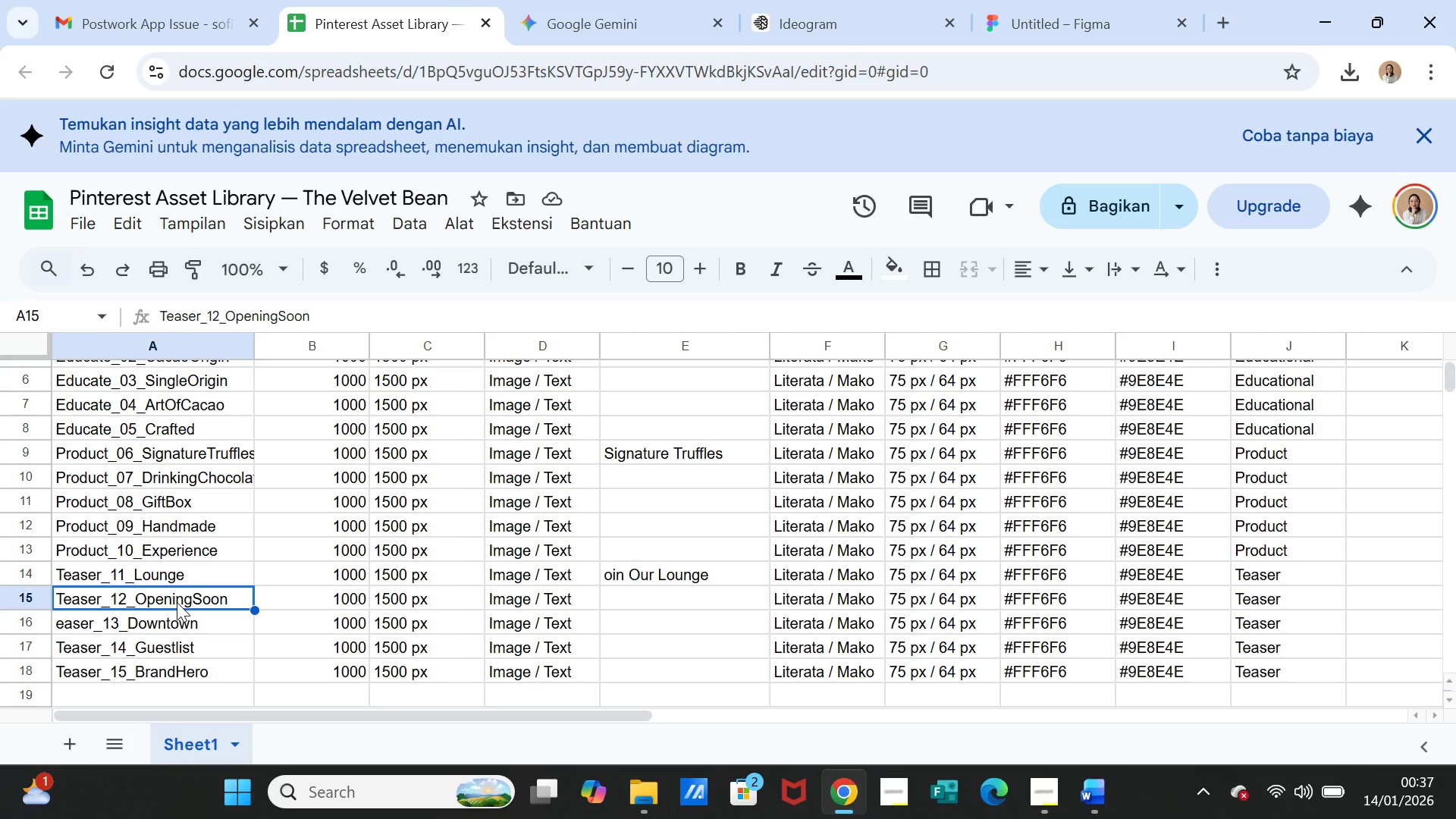 
double_click([177, 602])
 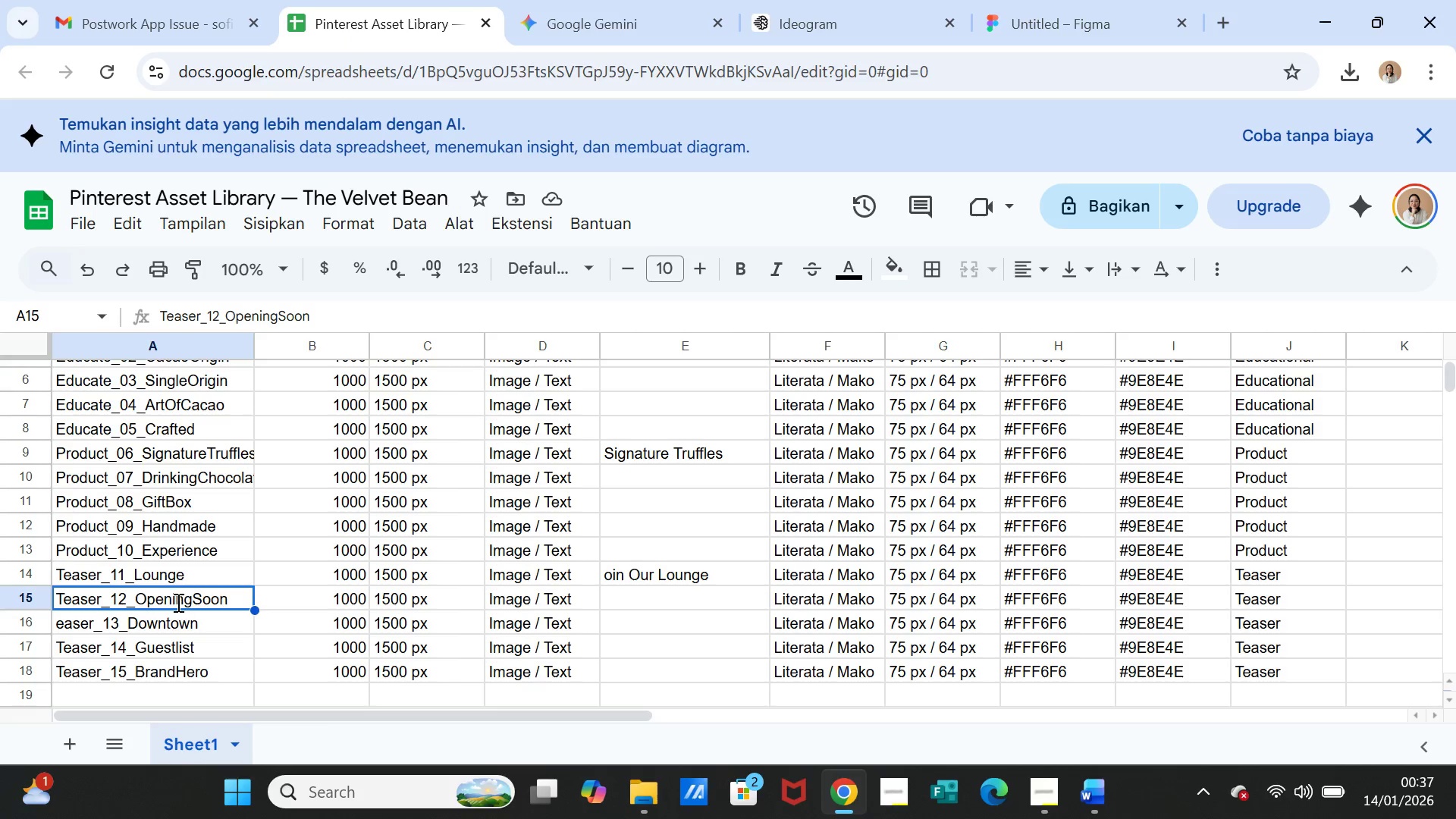 
triple_click([177, 602])
 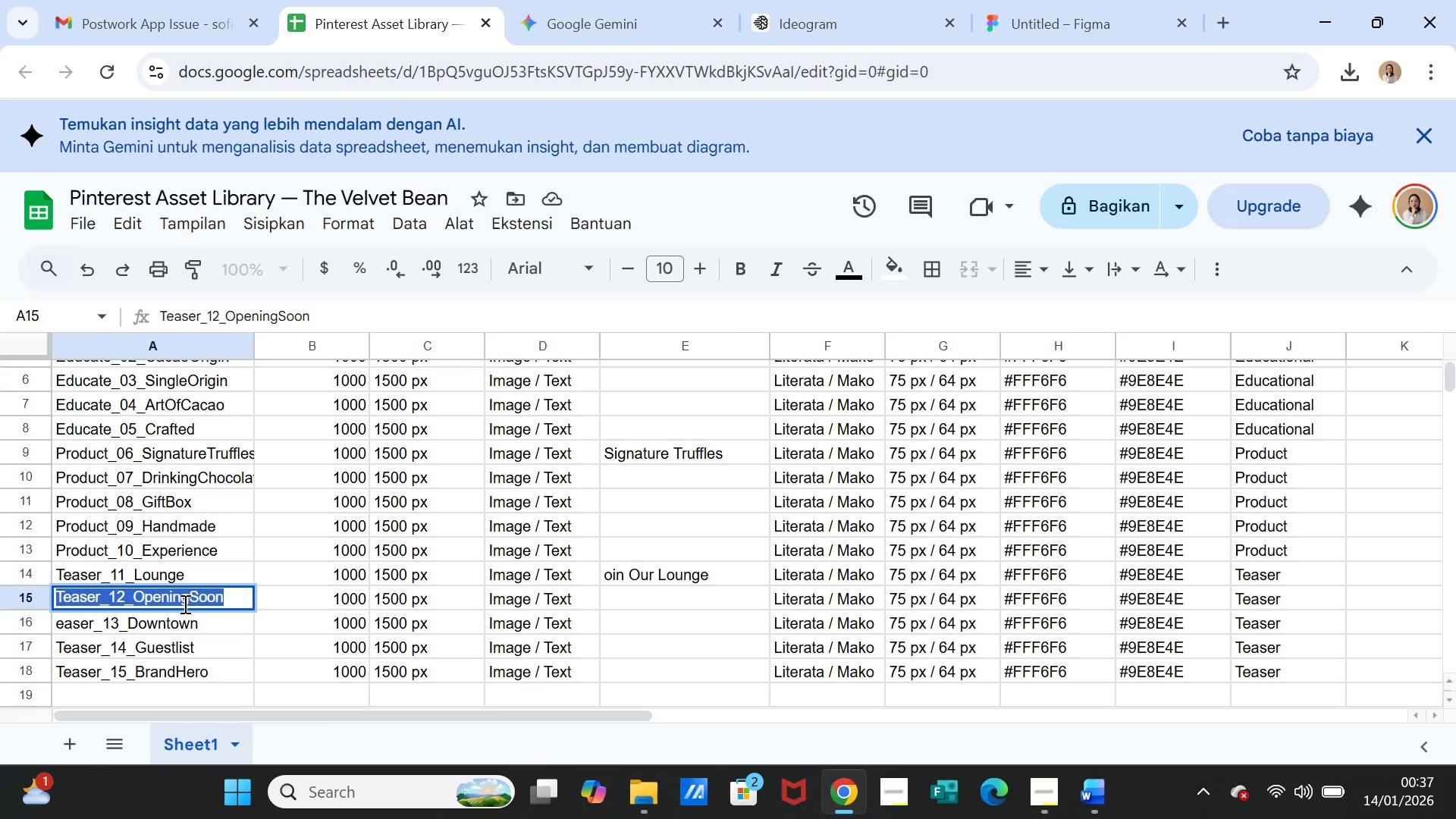 
key(Control+C)
 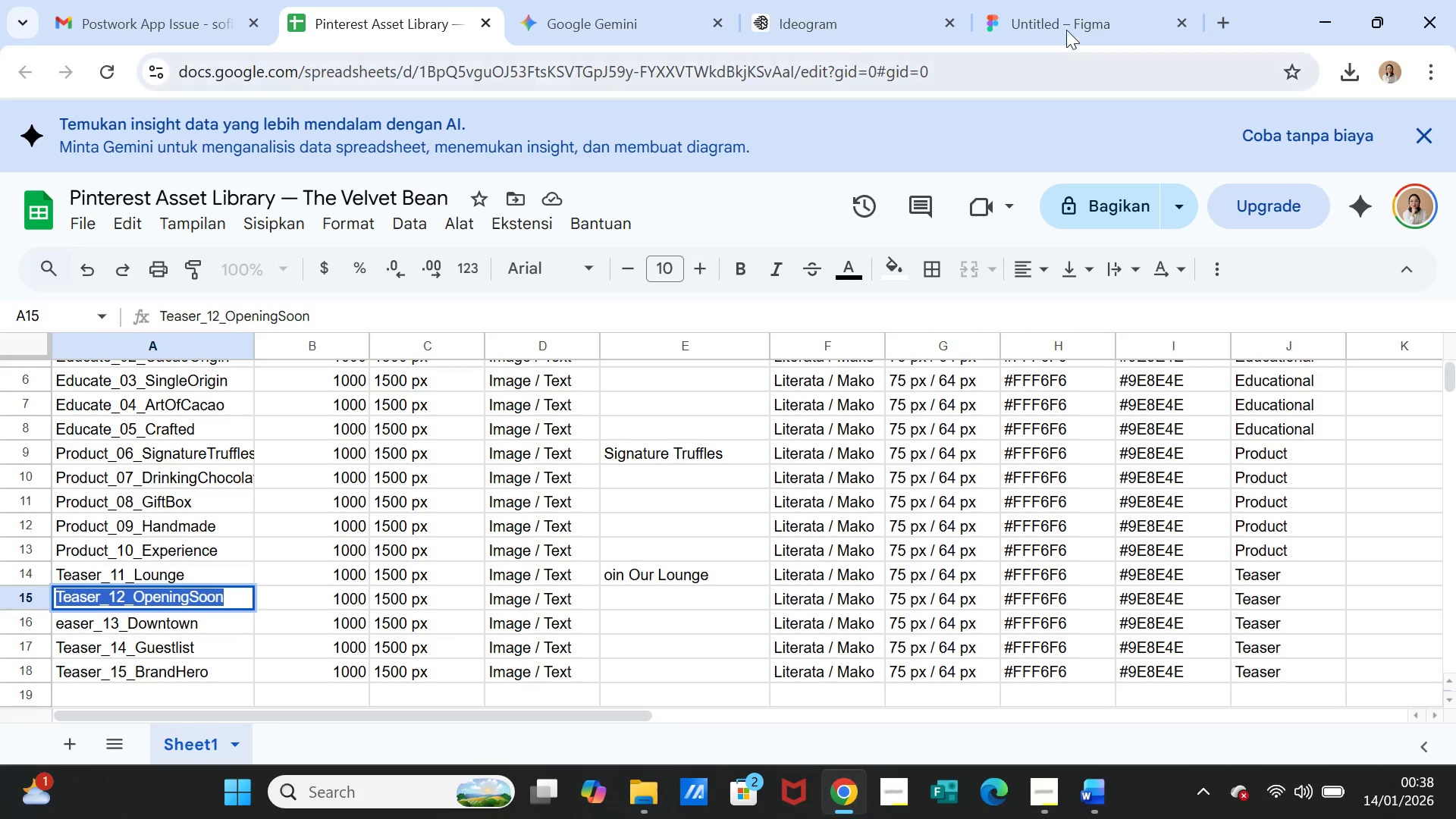 
left_click([1066, 27])
 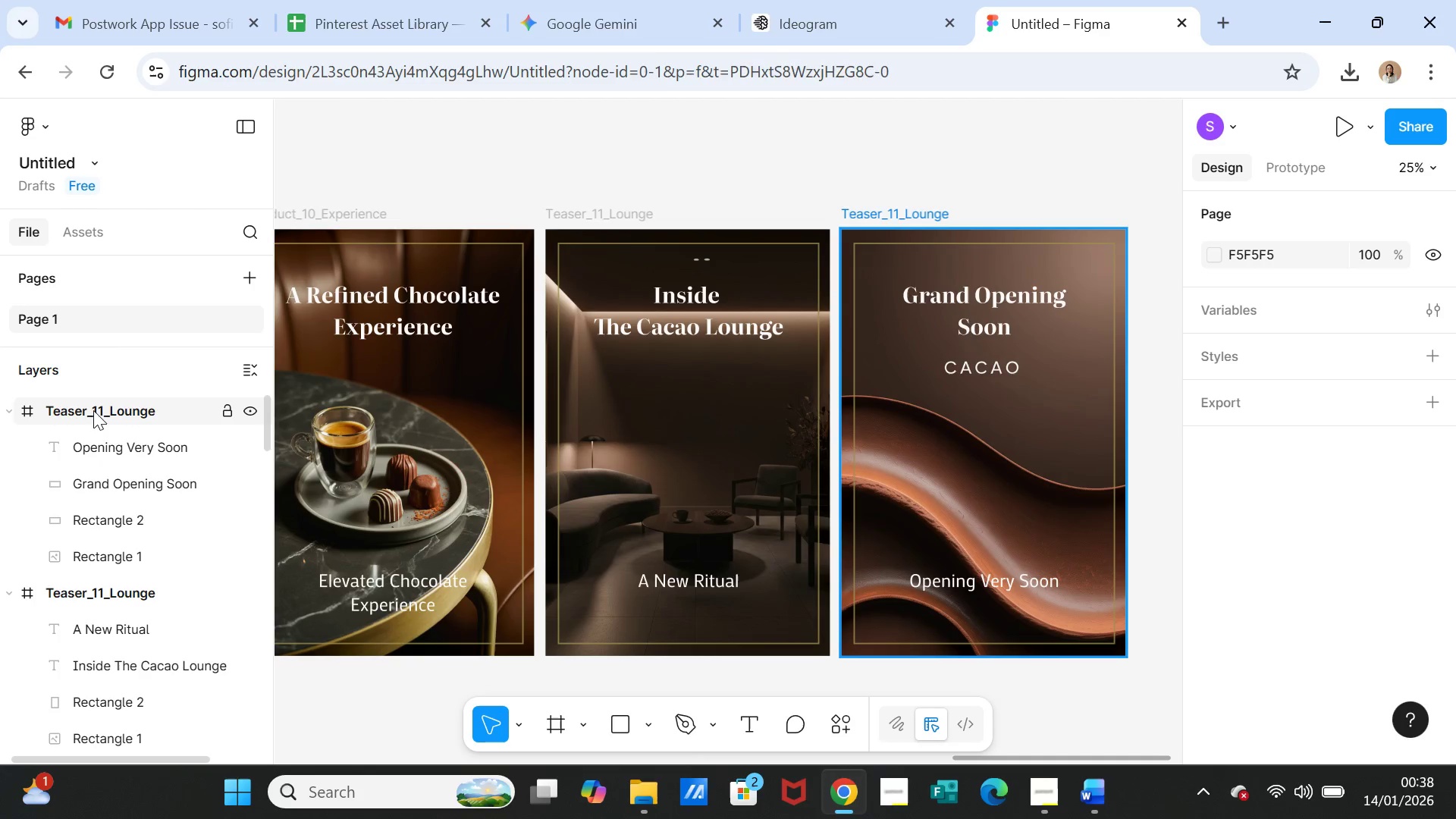 
double_click([93, 410])
 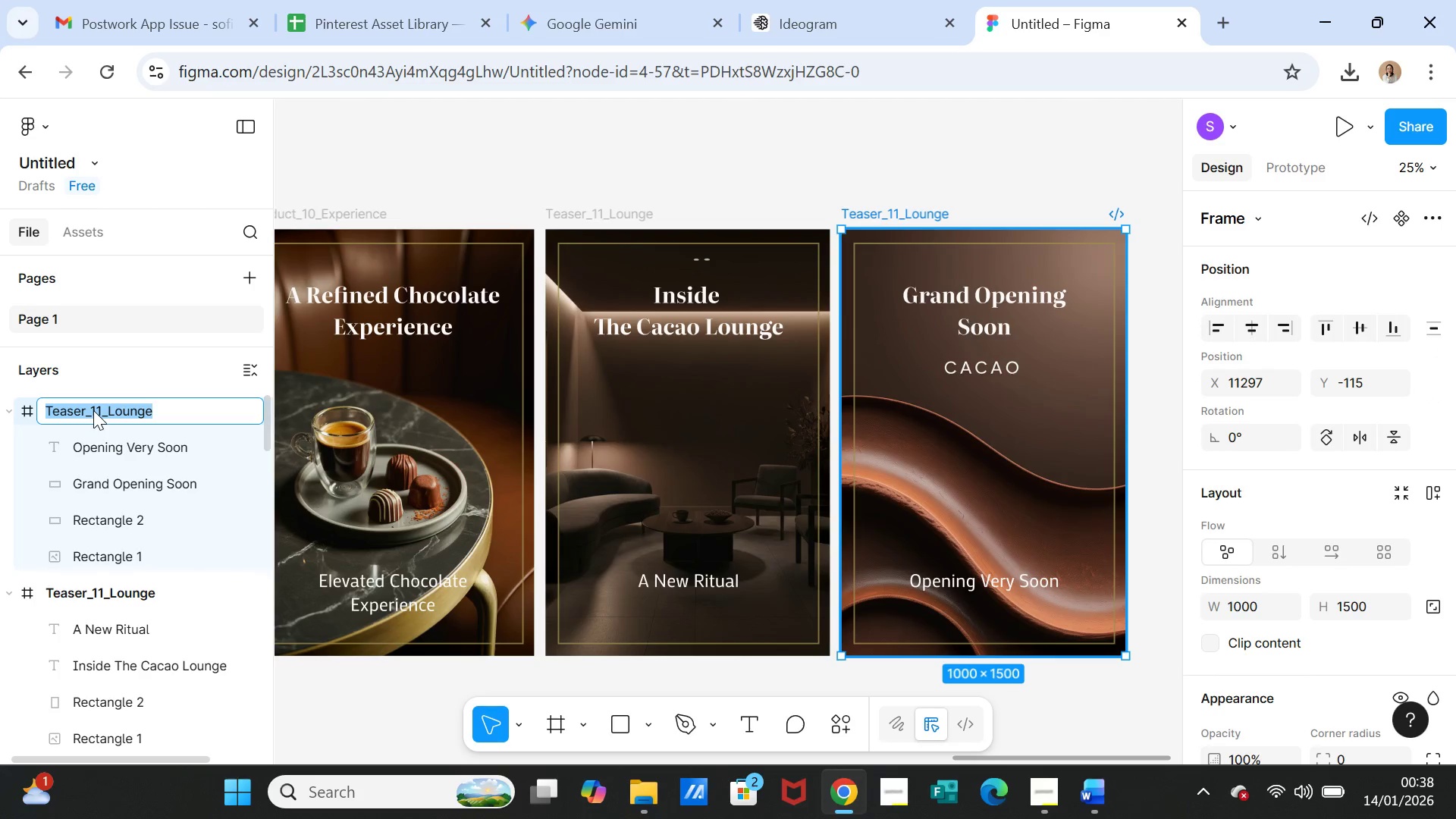 
key(Control+V)
 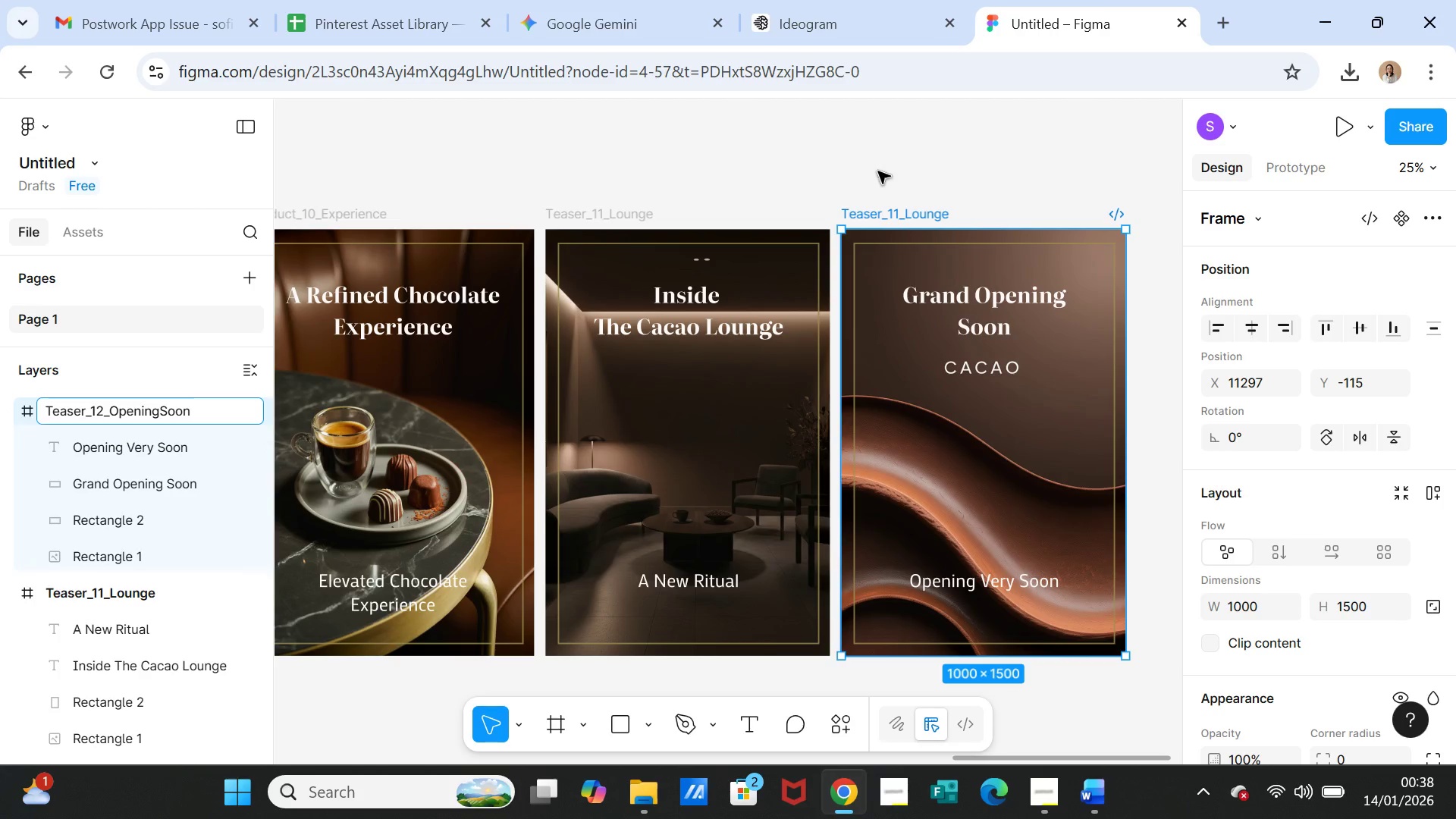 
left_click([896, 160])
 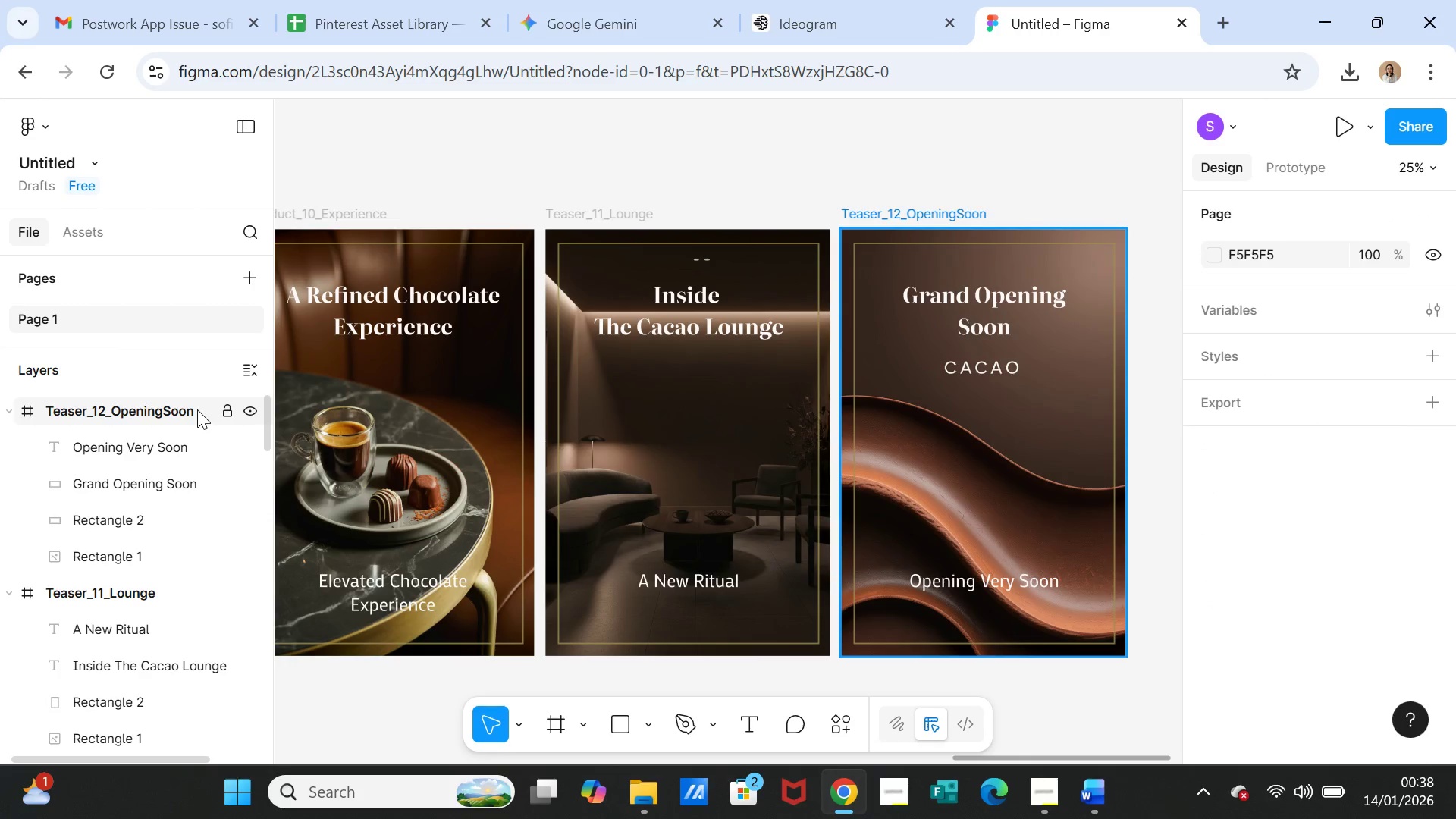 
left_click([921, 231])
 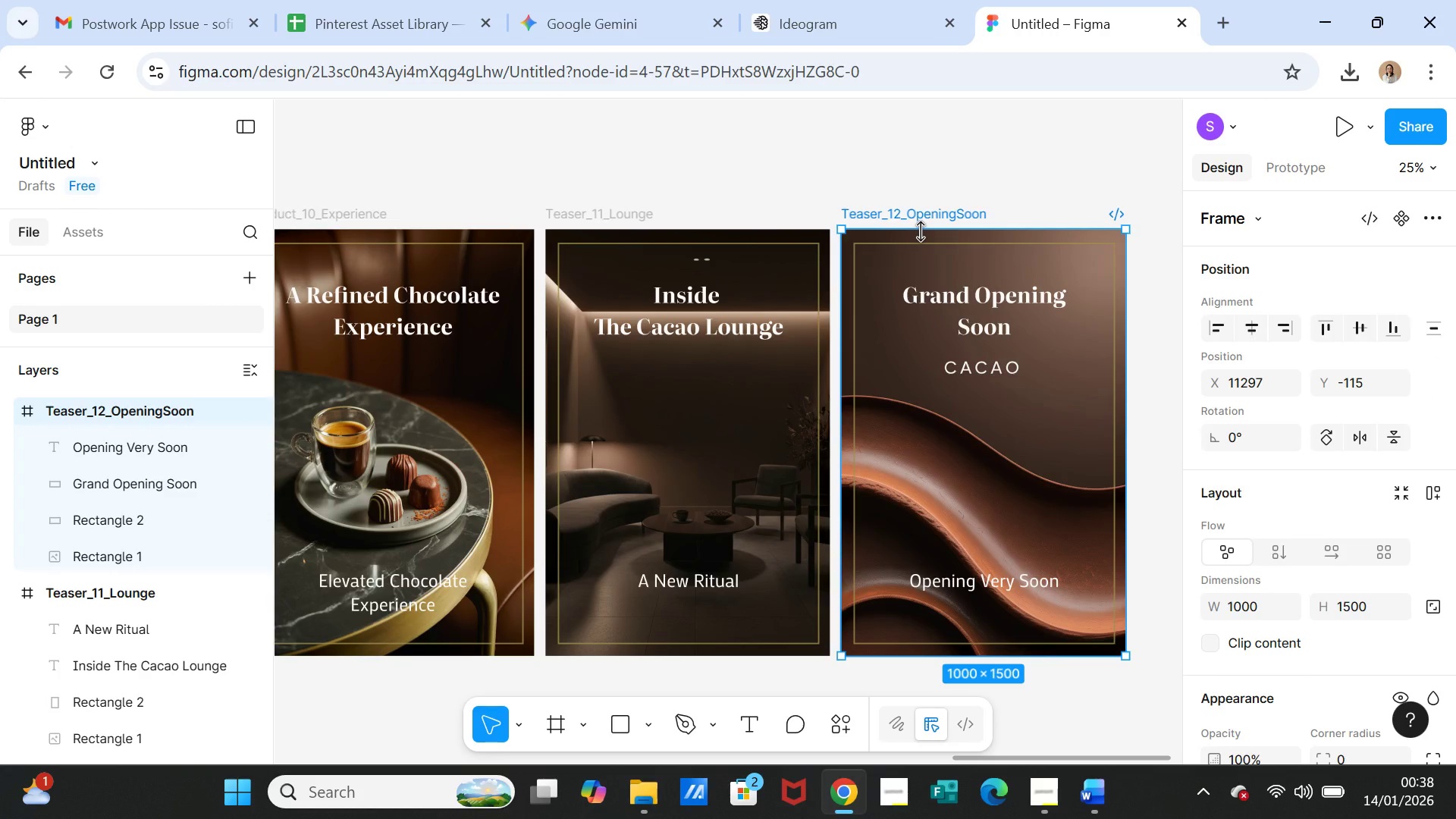 
key(Control+D)
 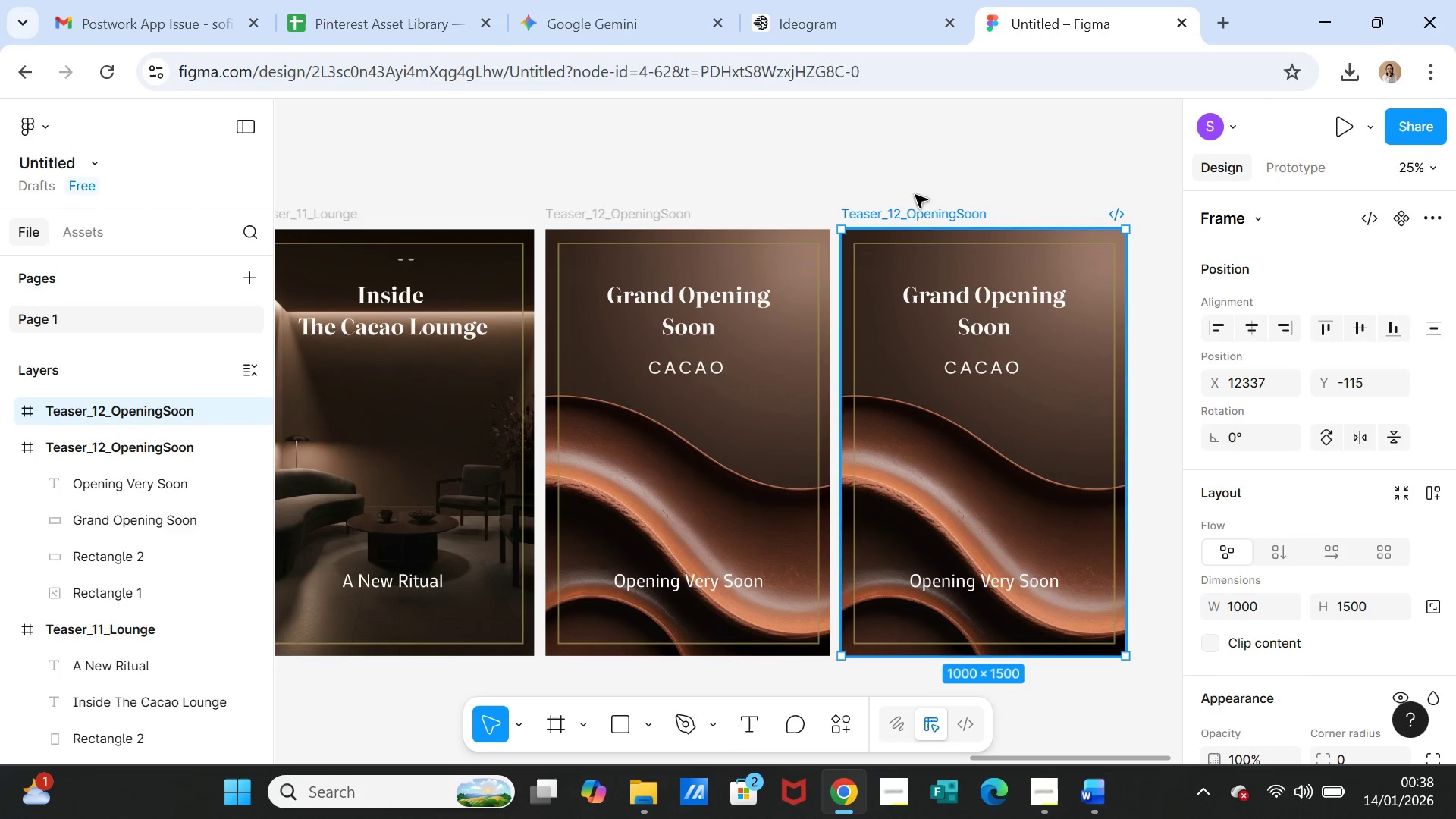 
left_click([941, 160])
 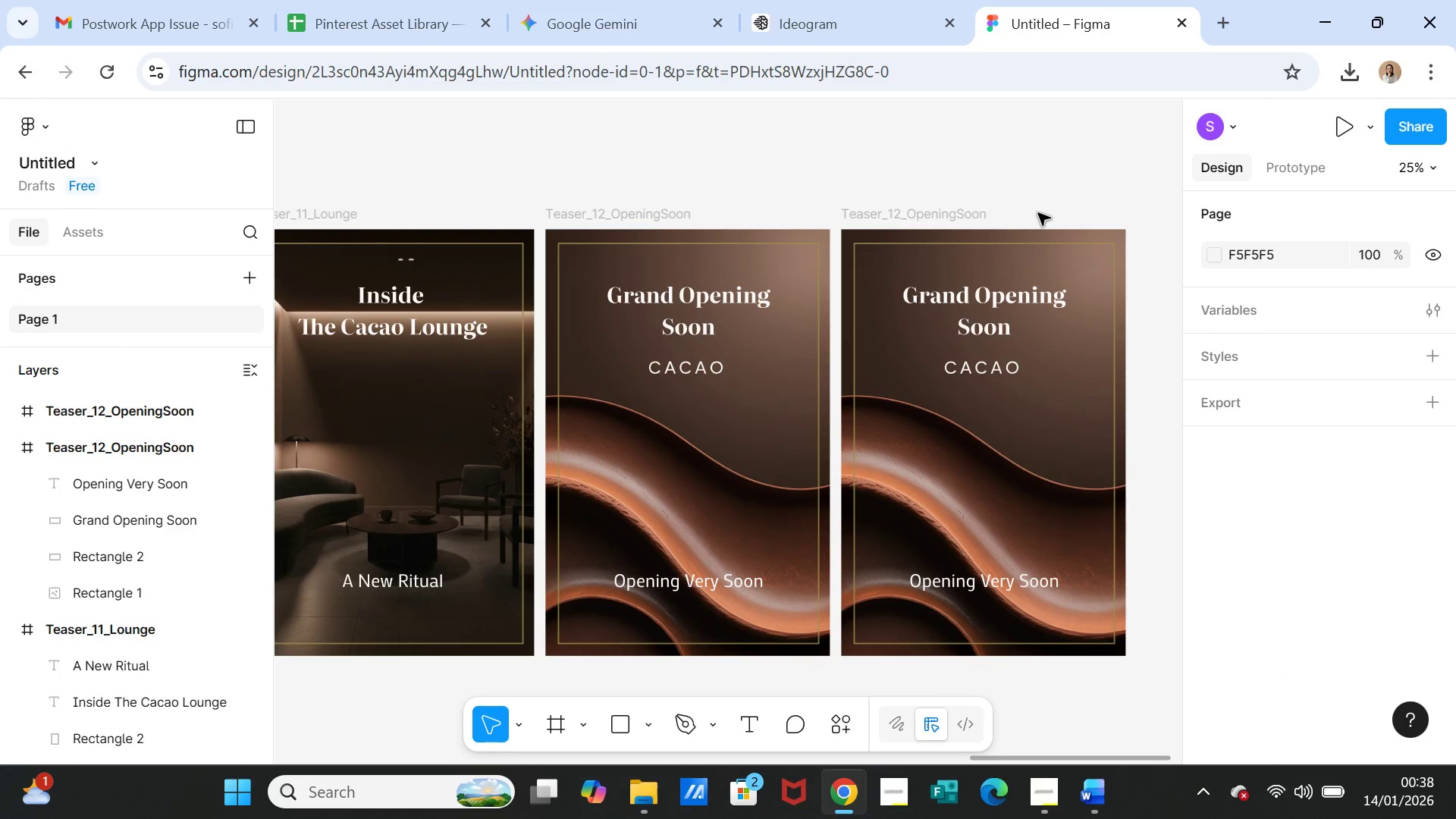 
left_click([1028, 228])
 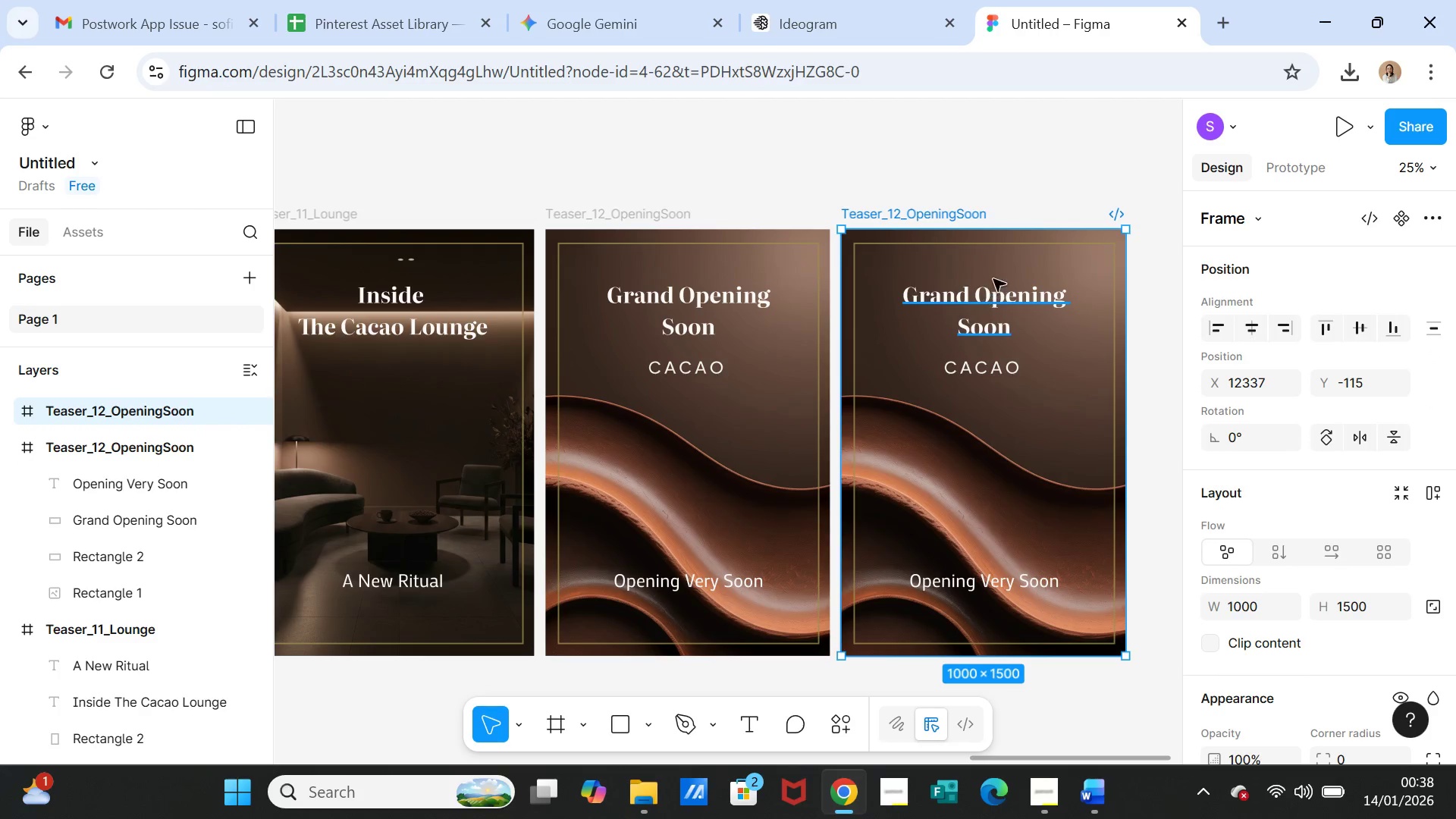 
left_click([997, 271])
 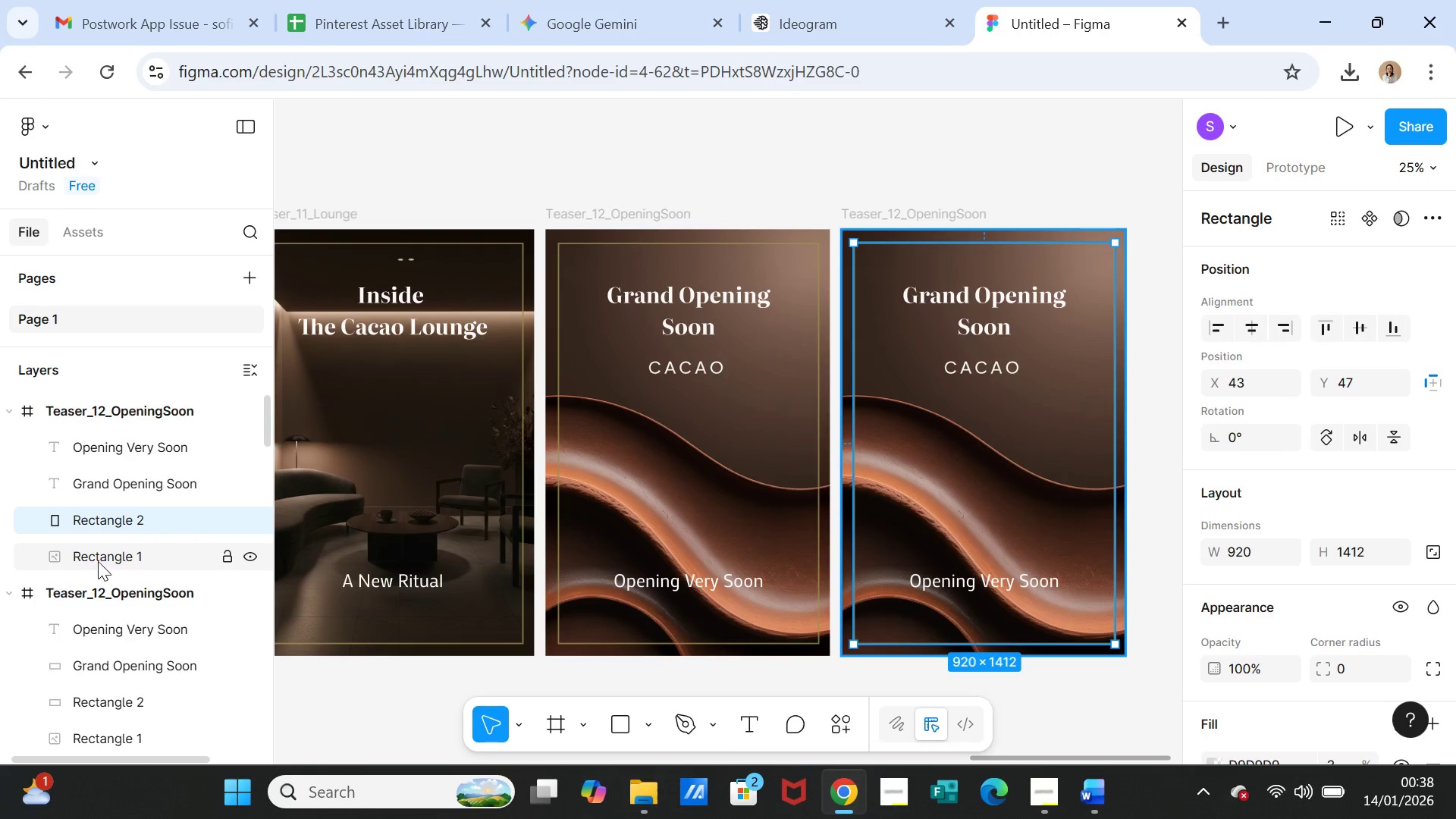 
left_click([105, 558])
 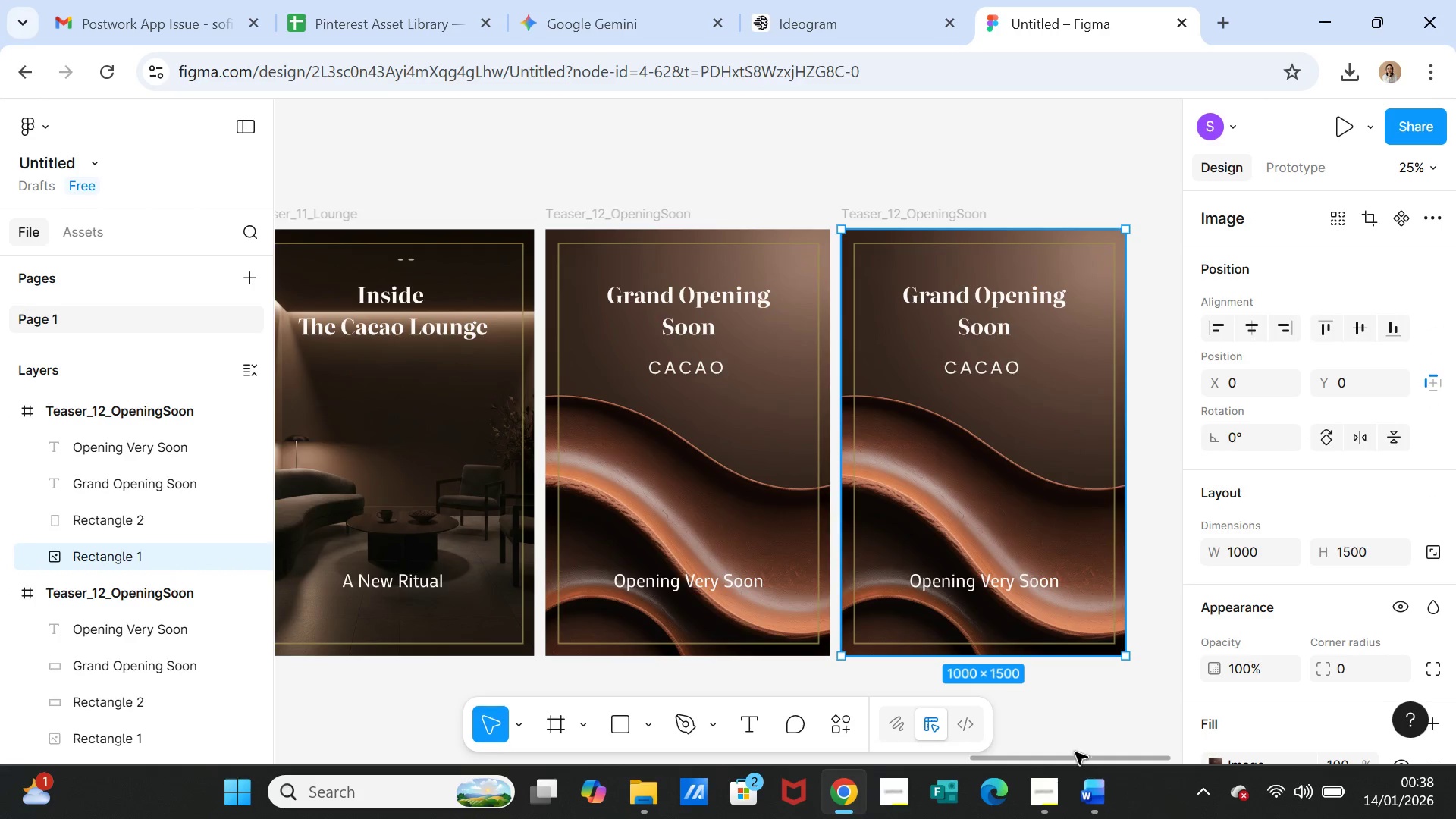 
left_click([1073, 802])
 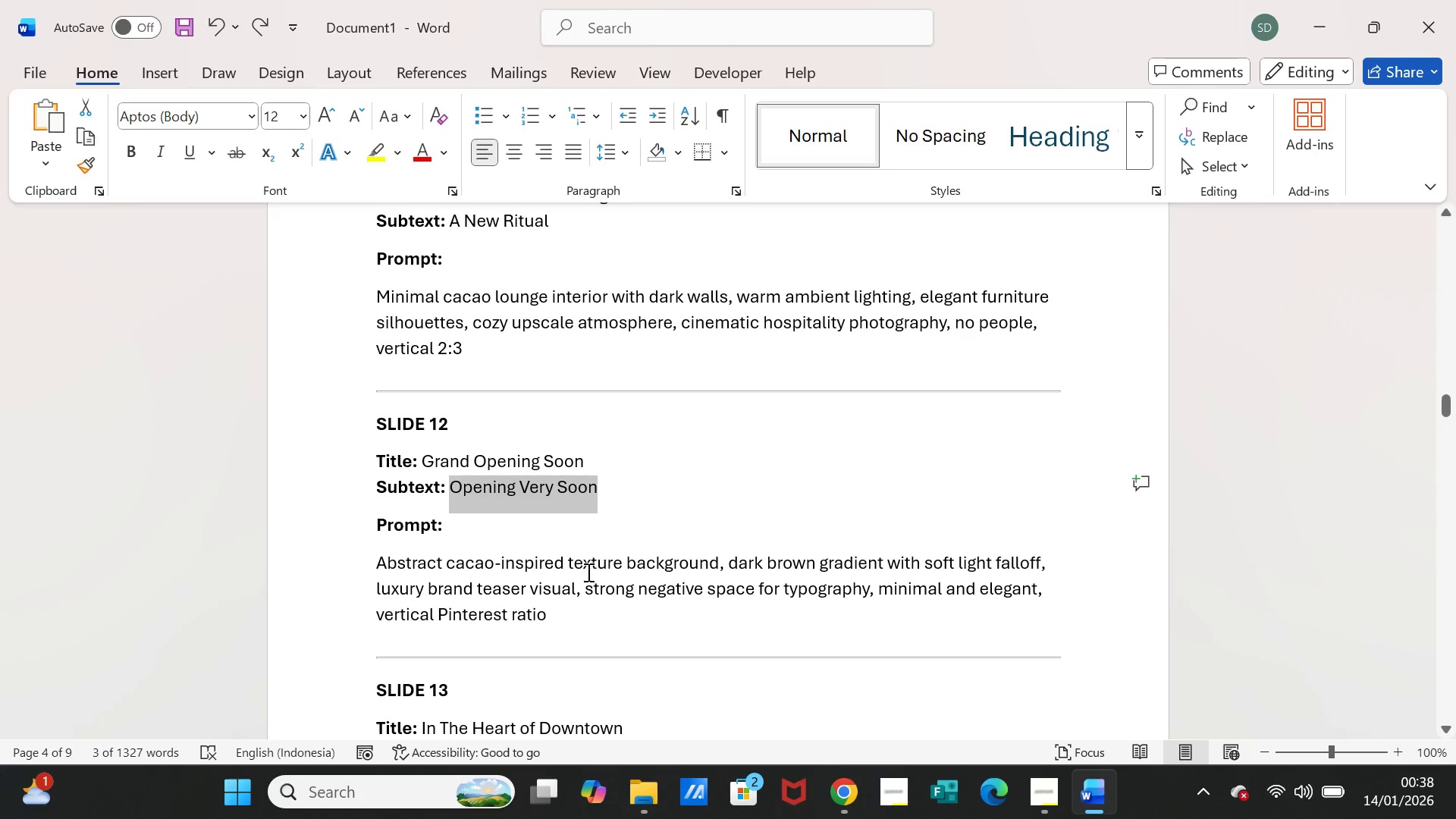 
scroll: coordinate [526, 579], scroll_direction: down, amount: 5.0
 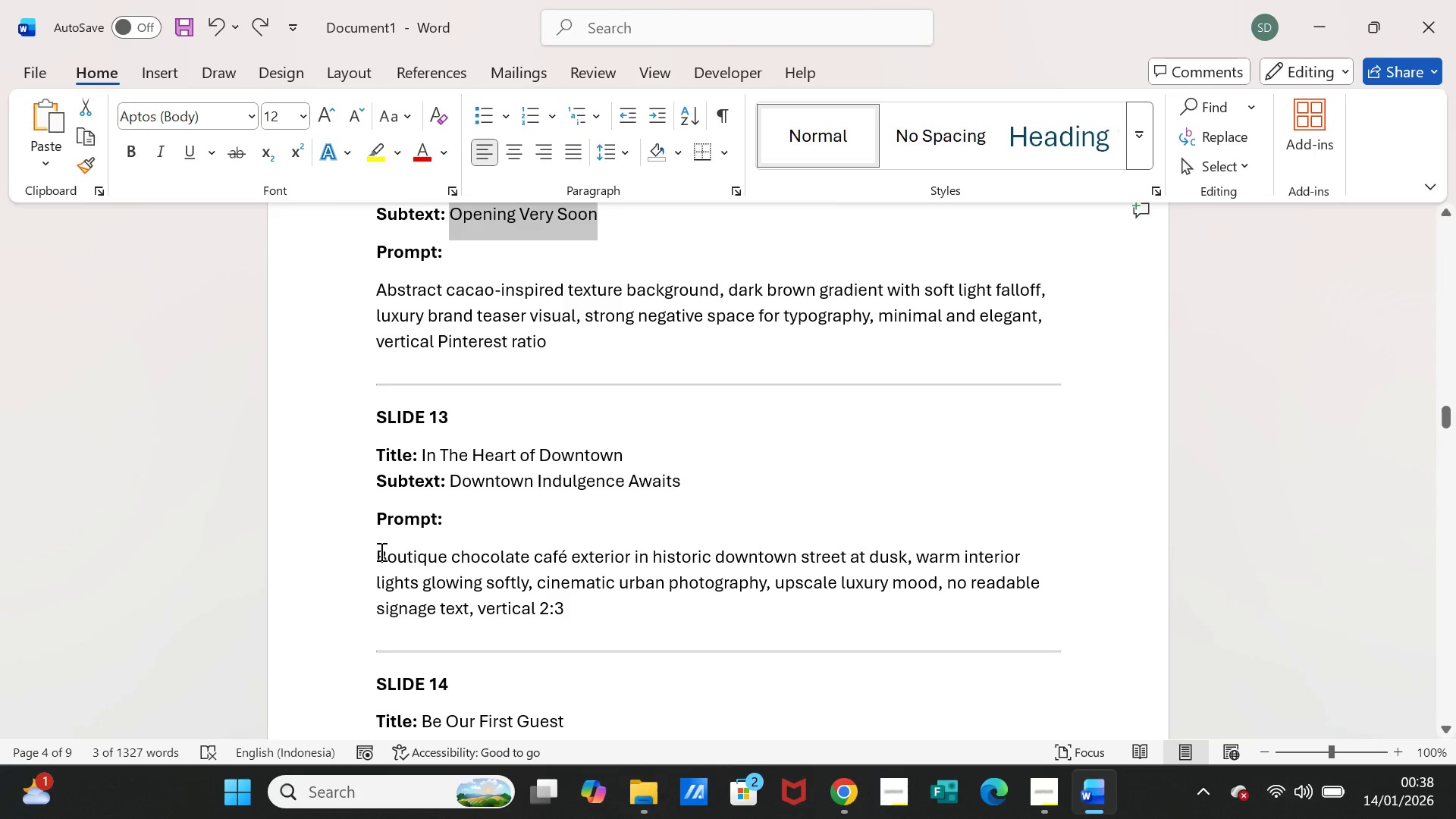 
left_click_drag(start_coordinate=[376, 552], to_coordinate=[563, 608])
 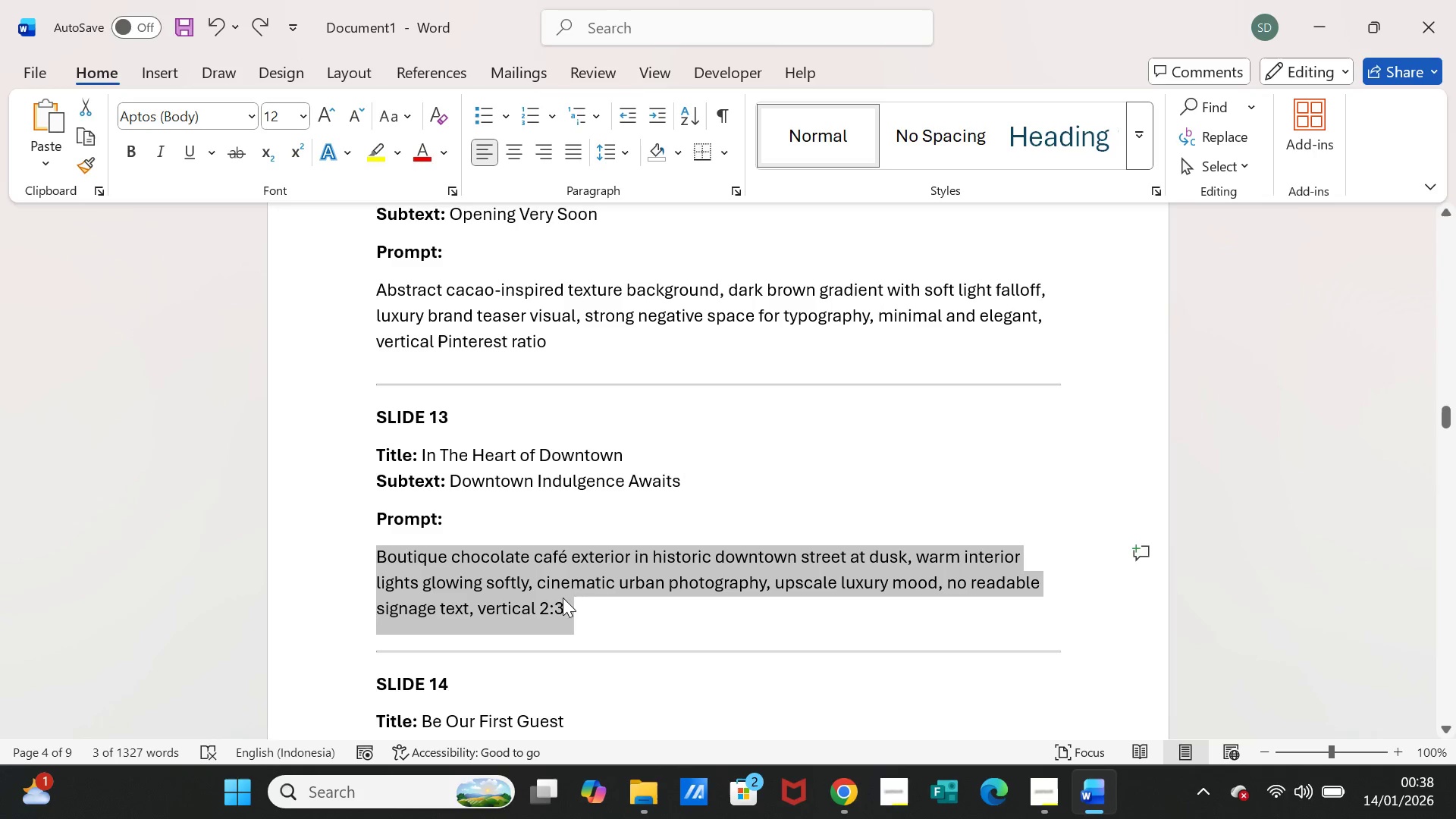 
key(Control+C)
 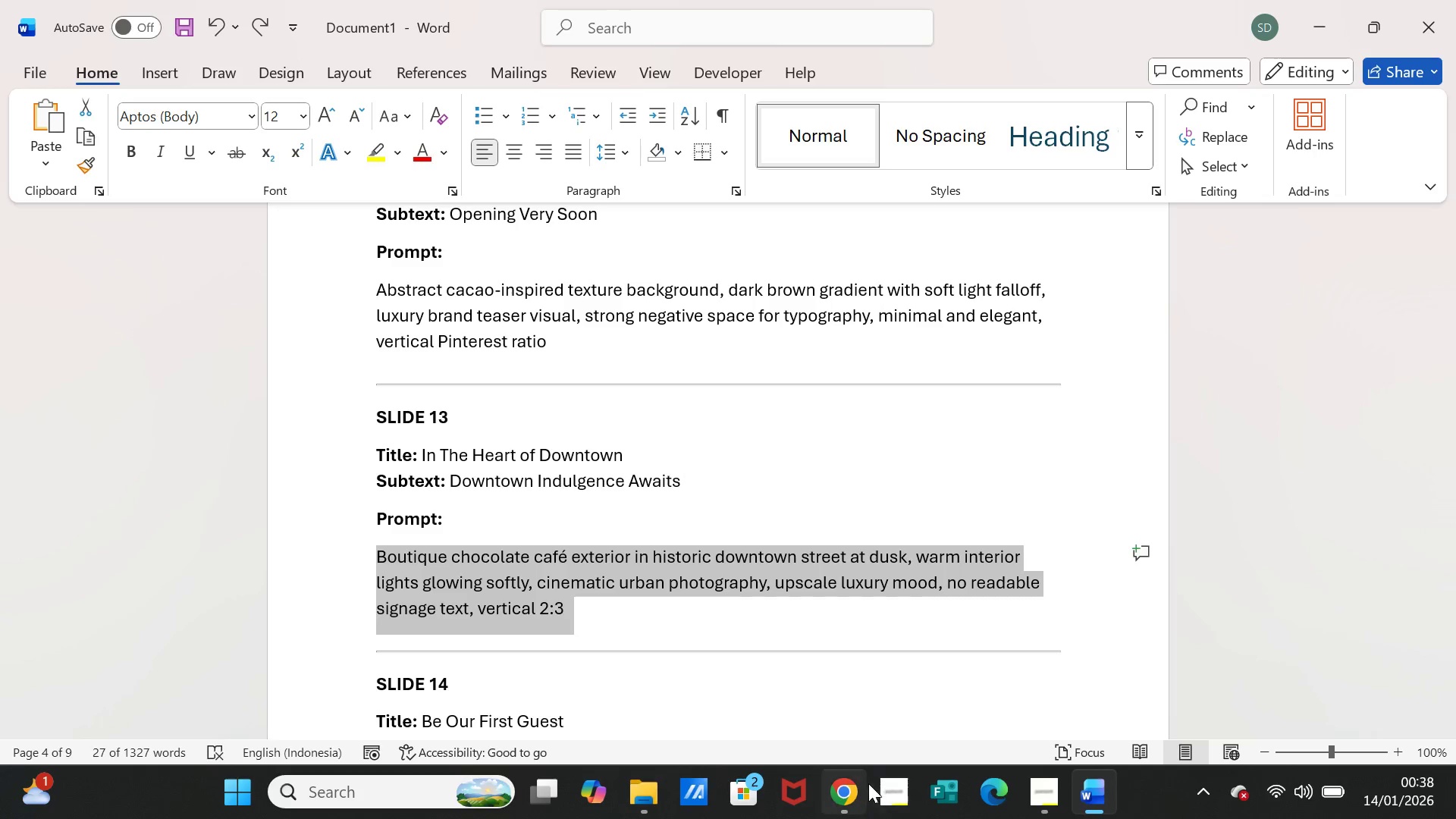 
left_click([849, 794])
 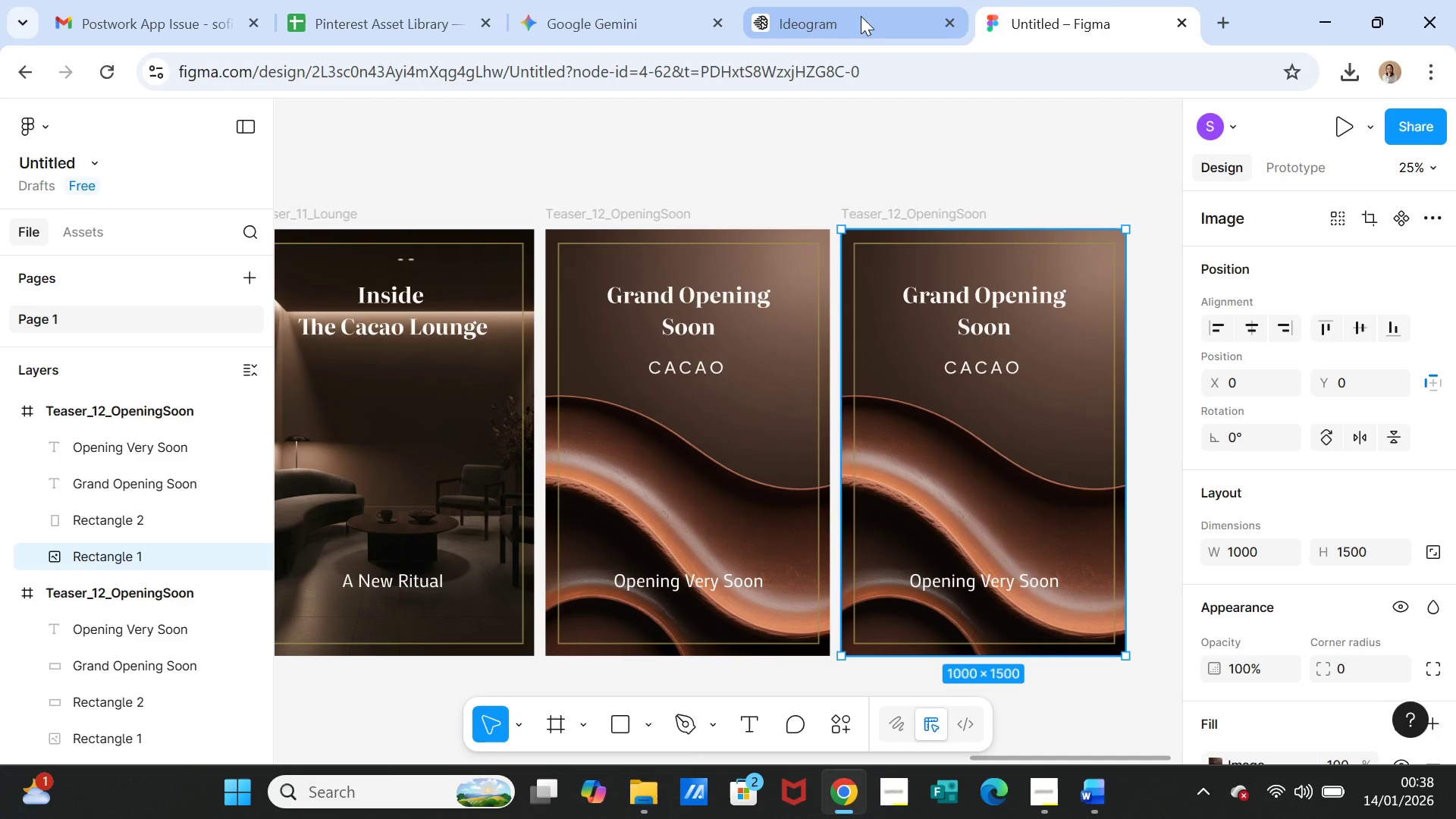 
left_click([856, 5])
 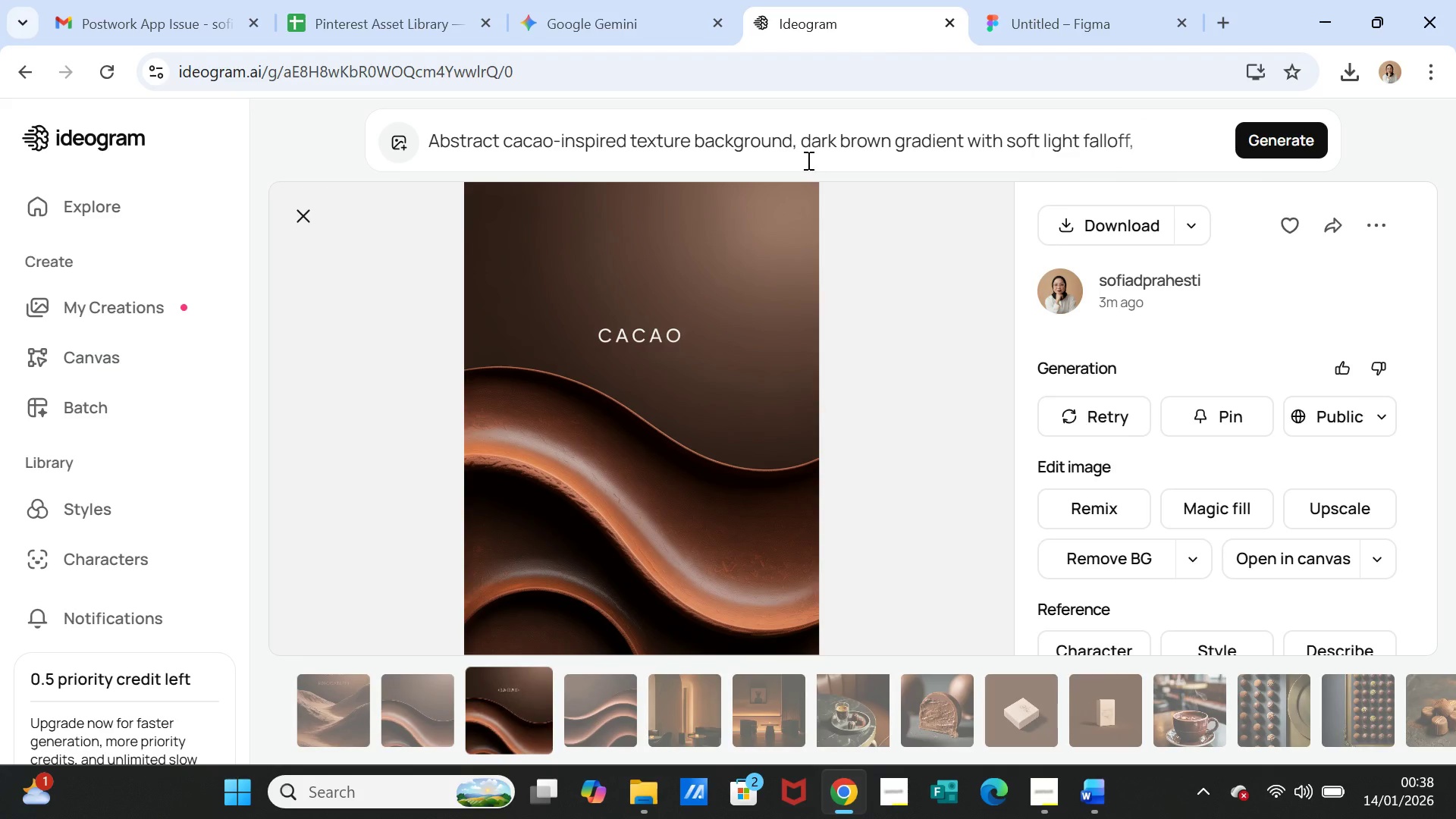 
left_click([814, 146])
 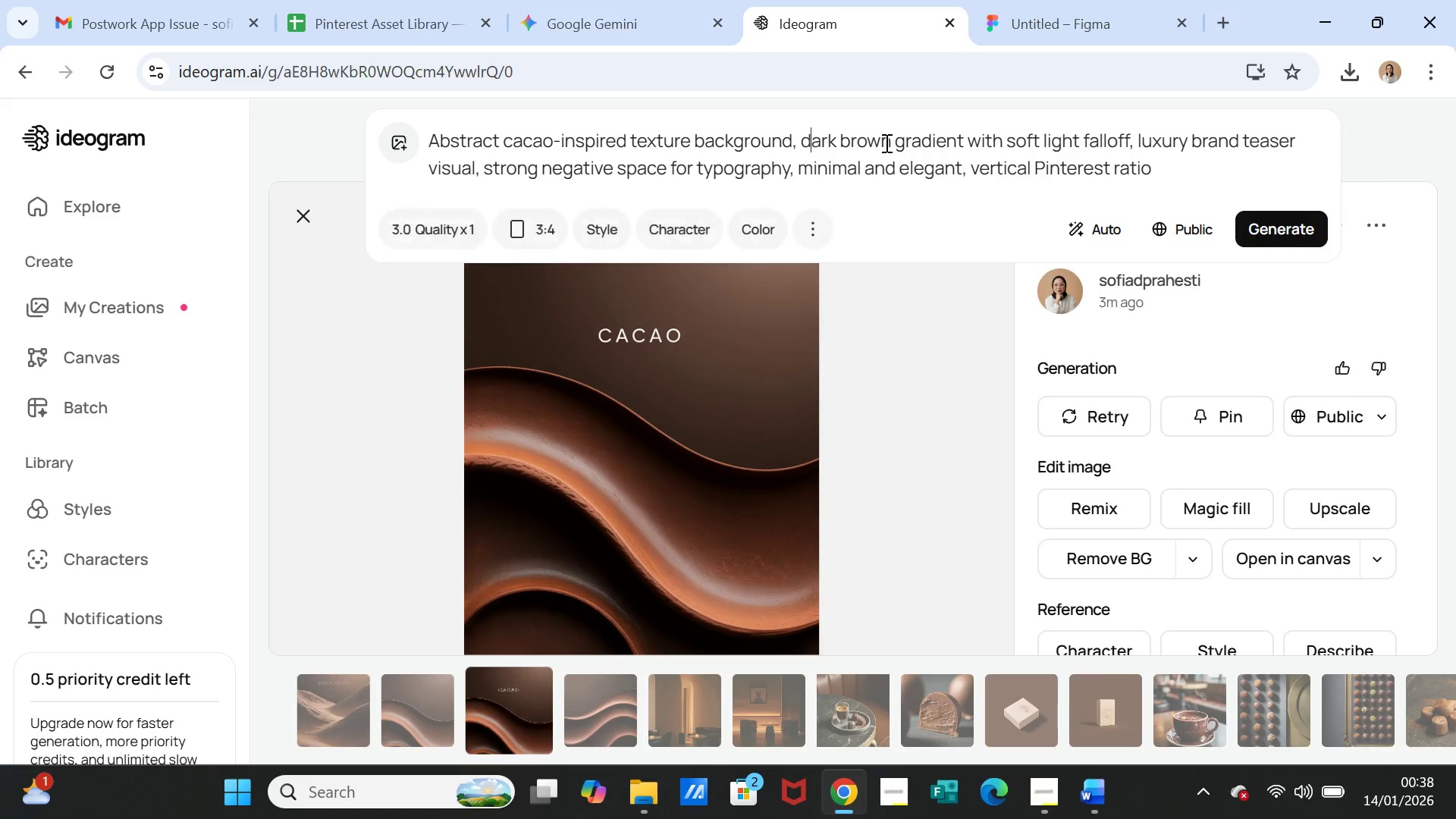 
double_click([886, 143])
 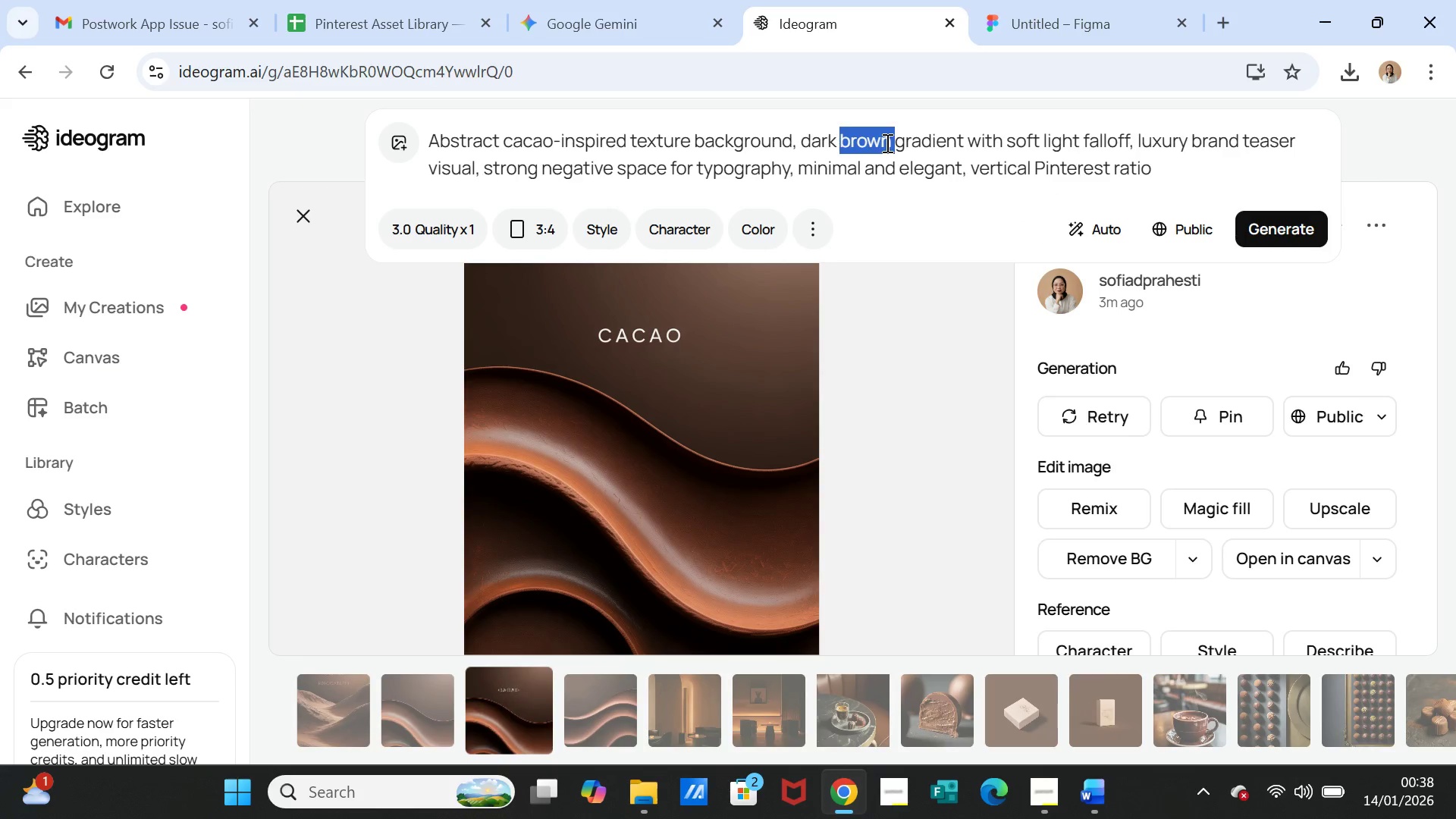 
triple_click([886, 143])
 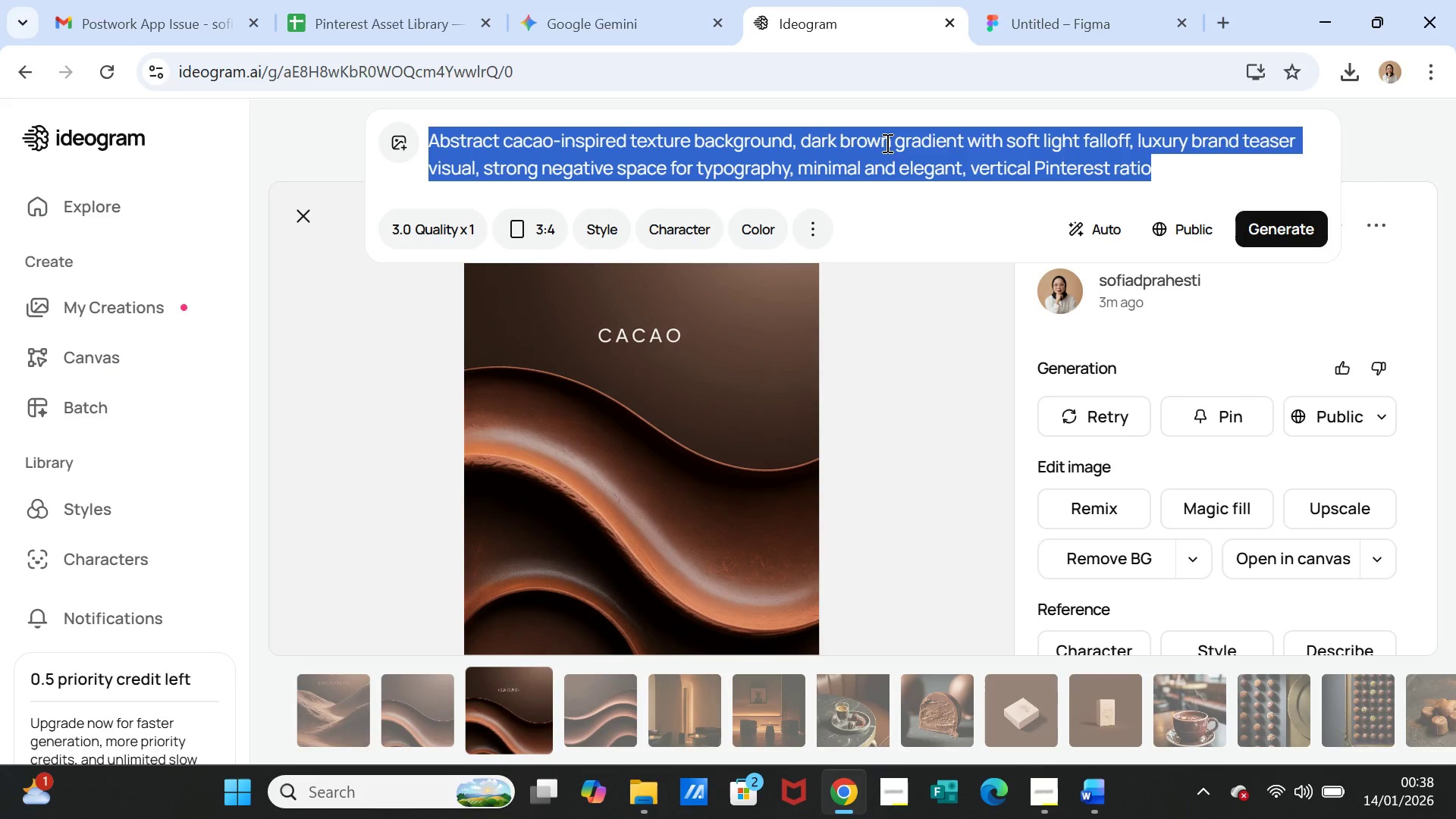 
key(Control+V)
 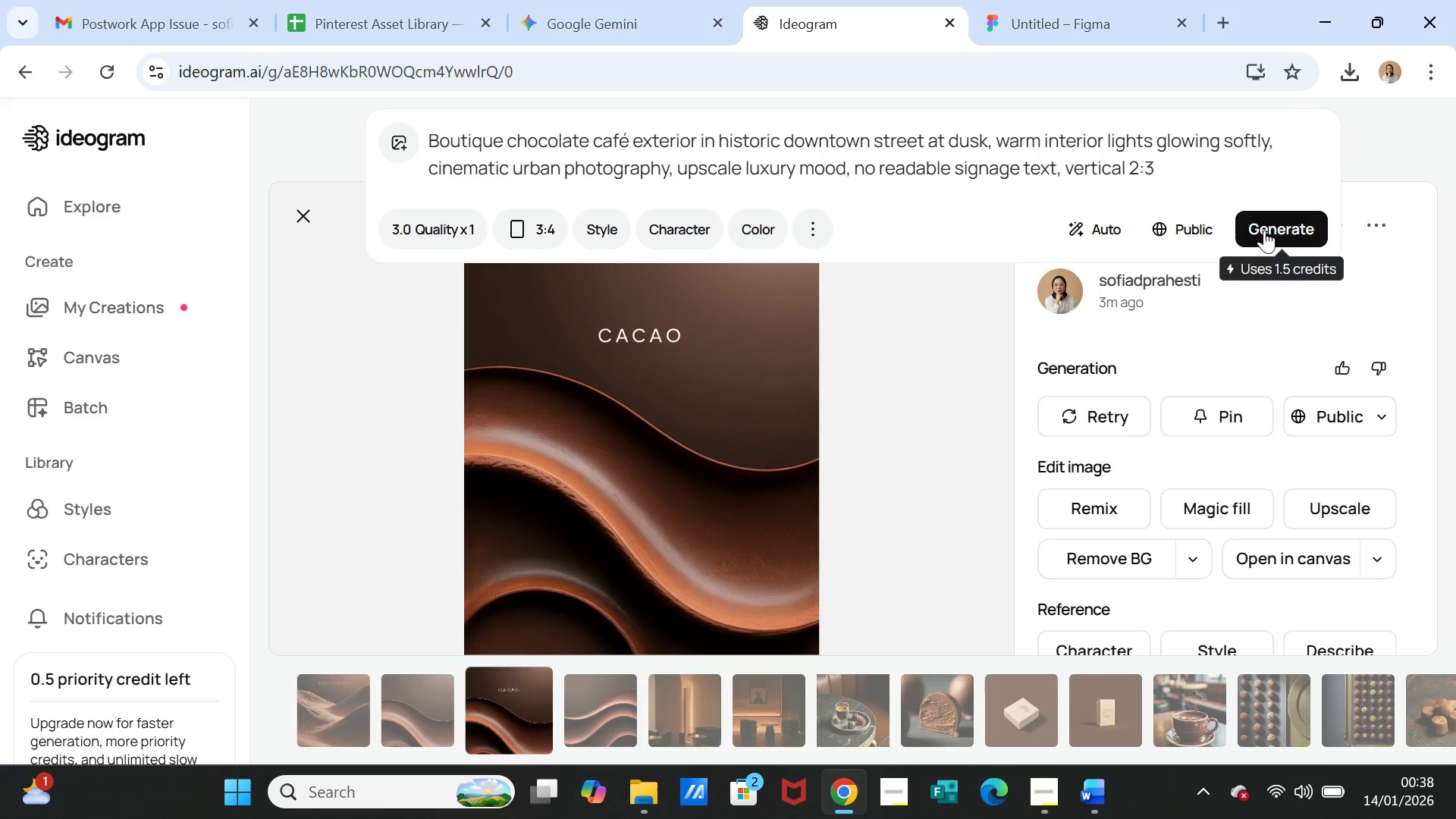 
left_click([1269, 224])
 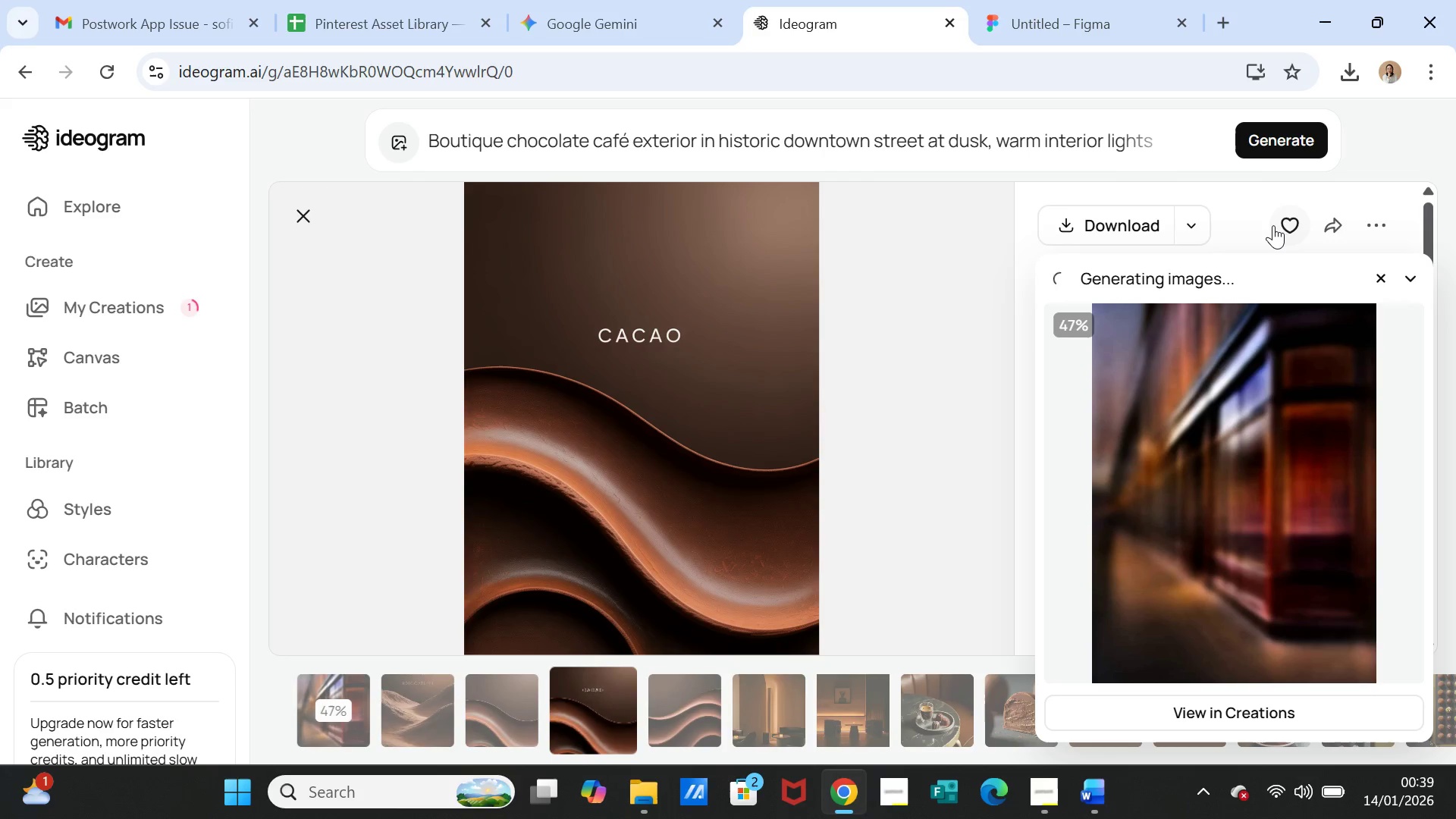 
wait(33.03)
 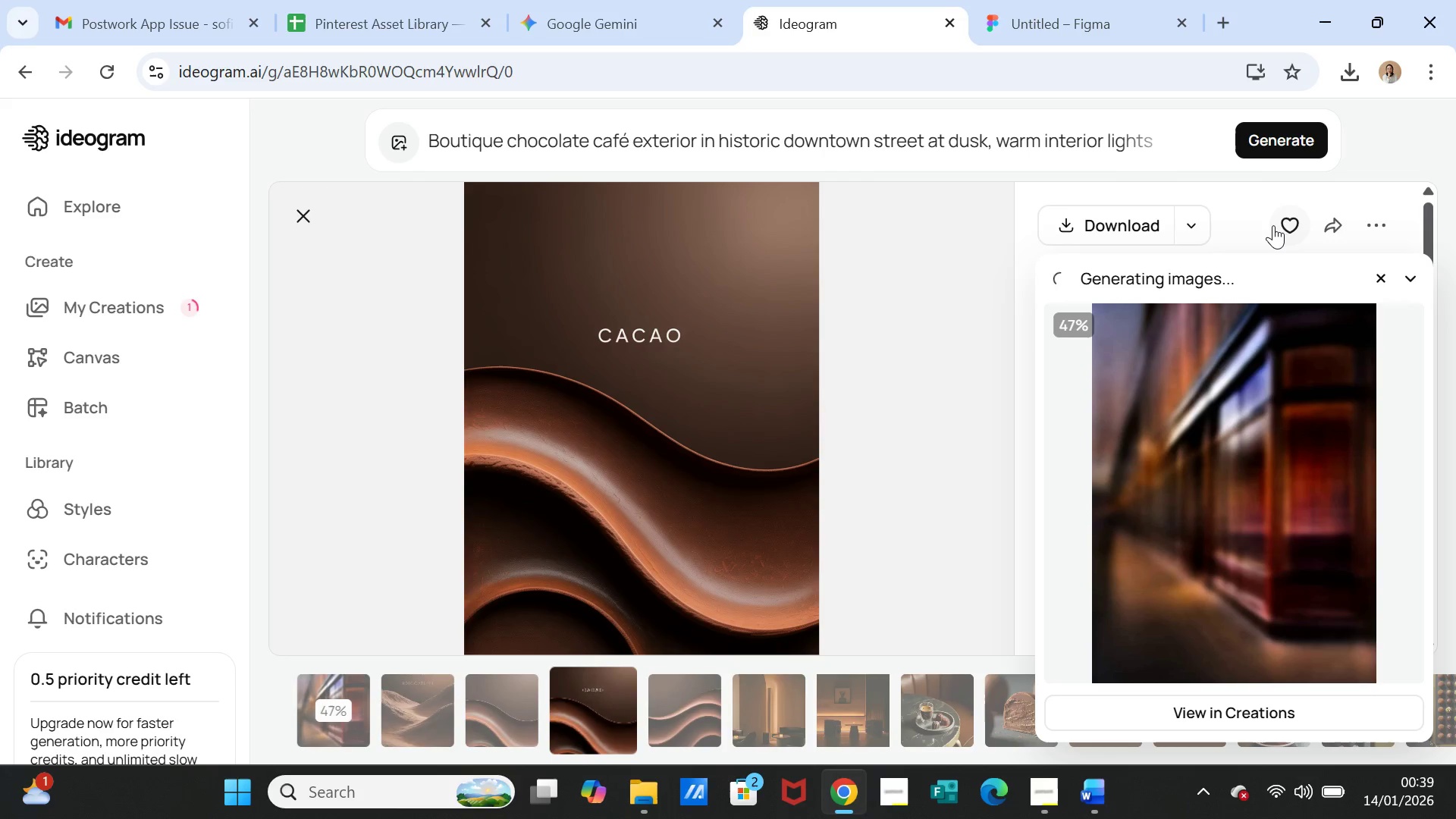 
left_click([1296, 480])
 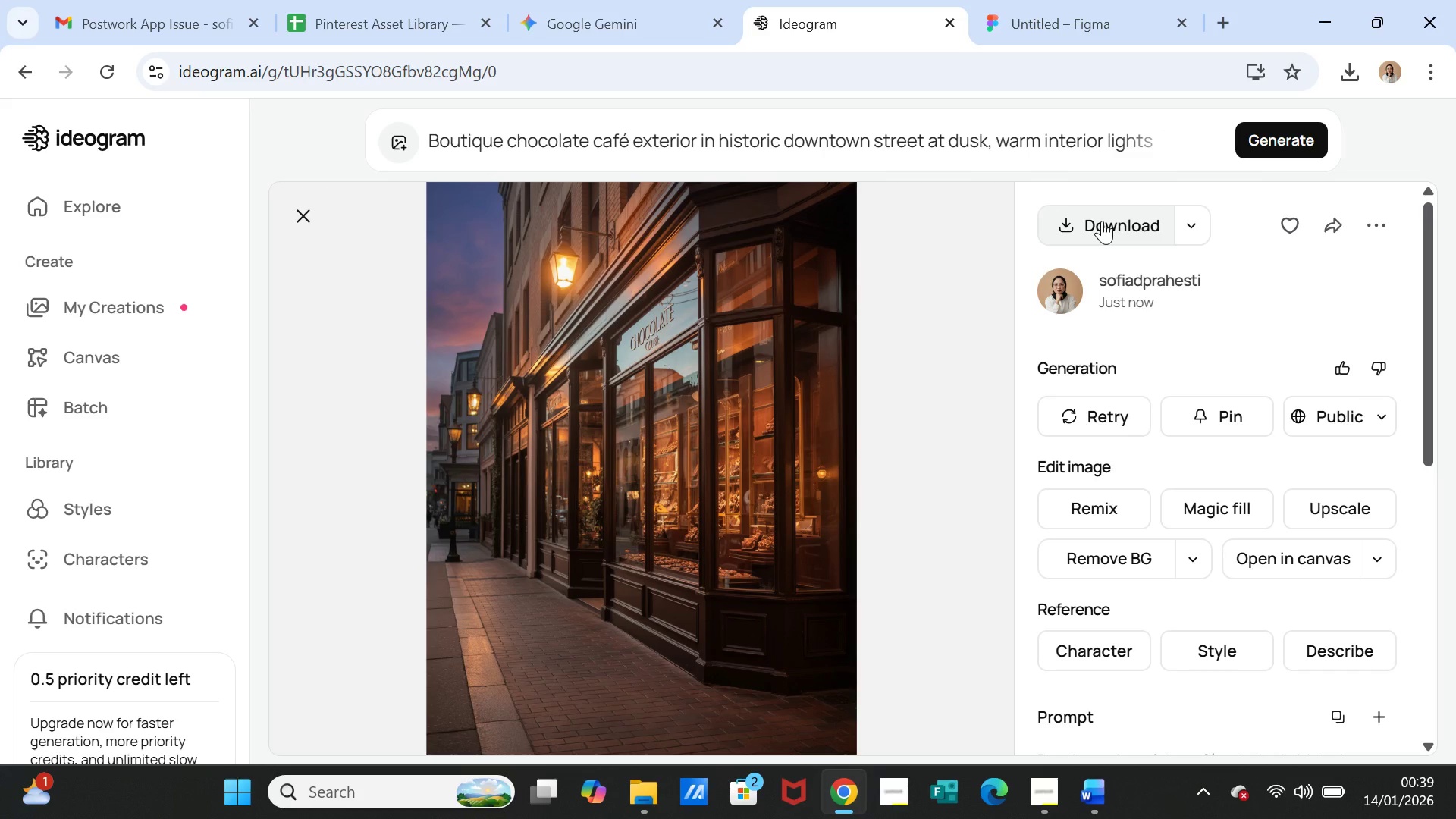 
wait(7.67)
 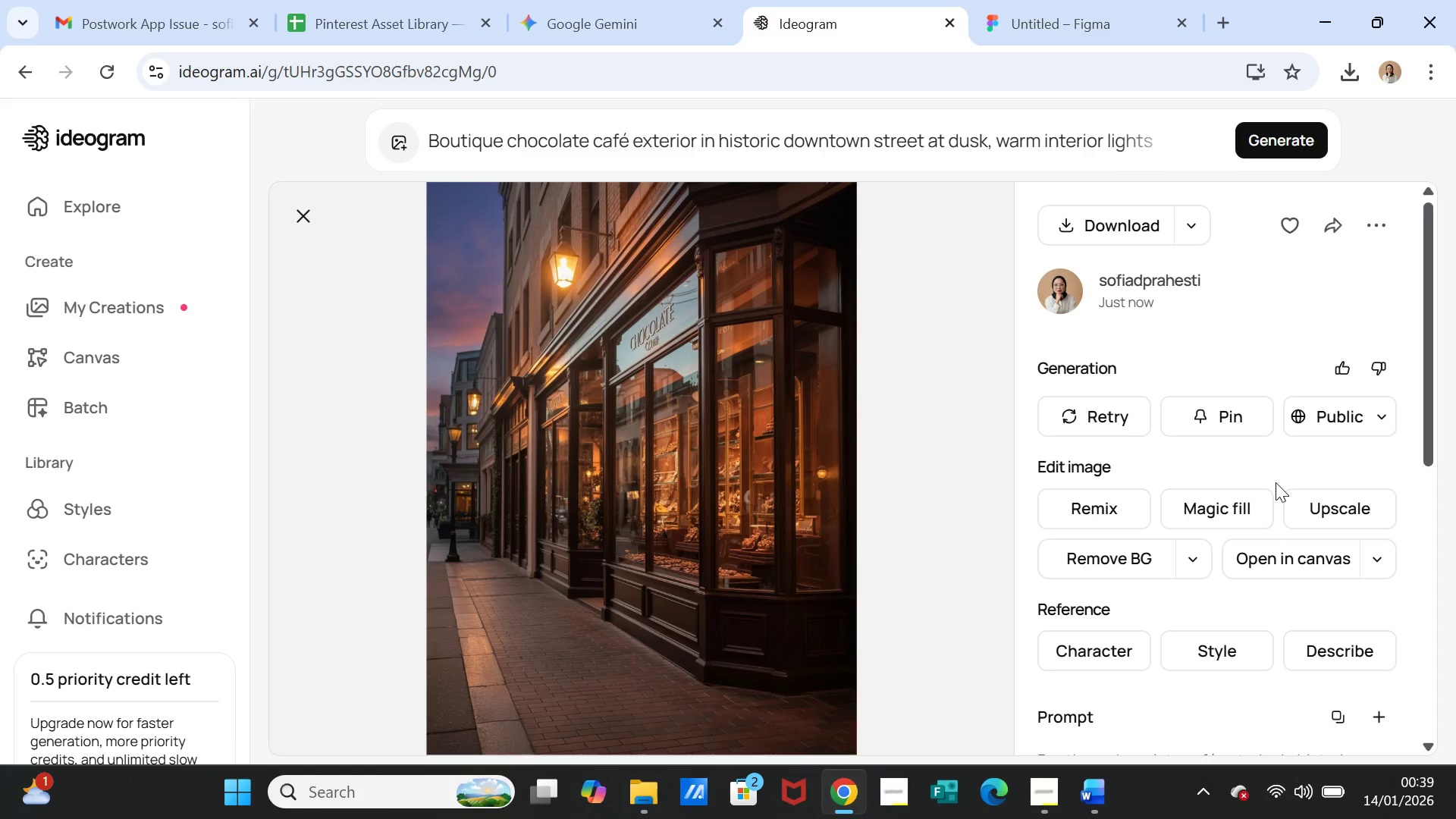 
left_click([1102, 221])
 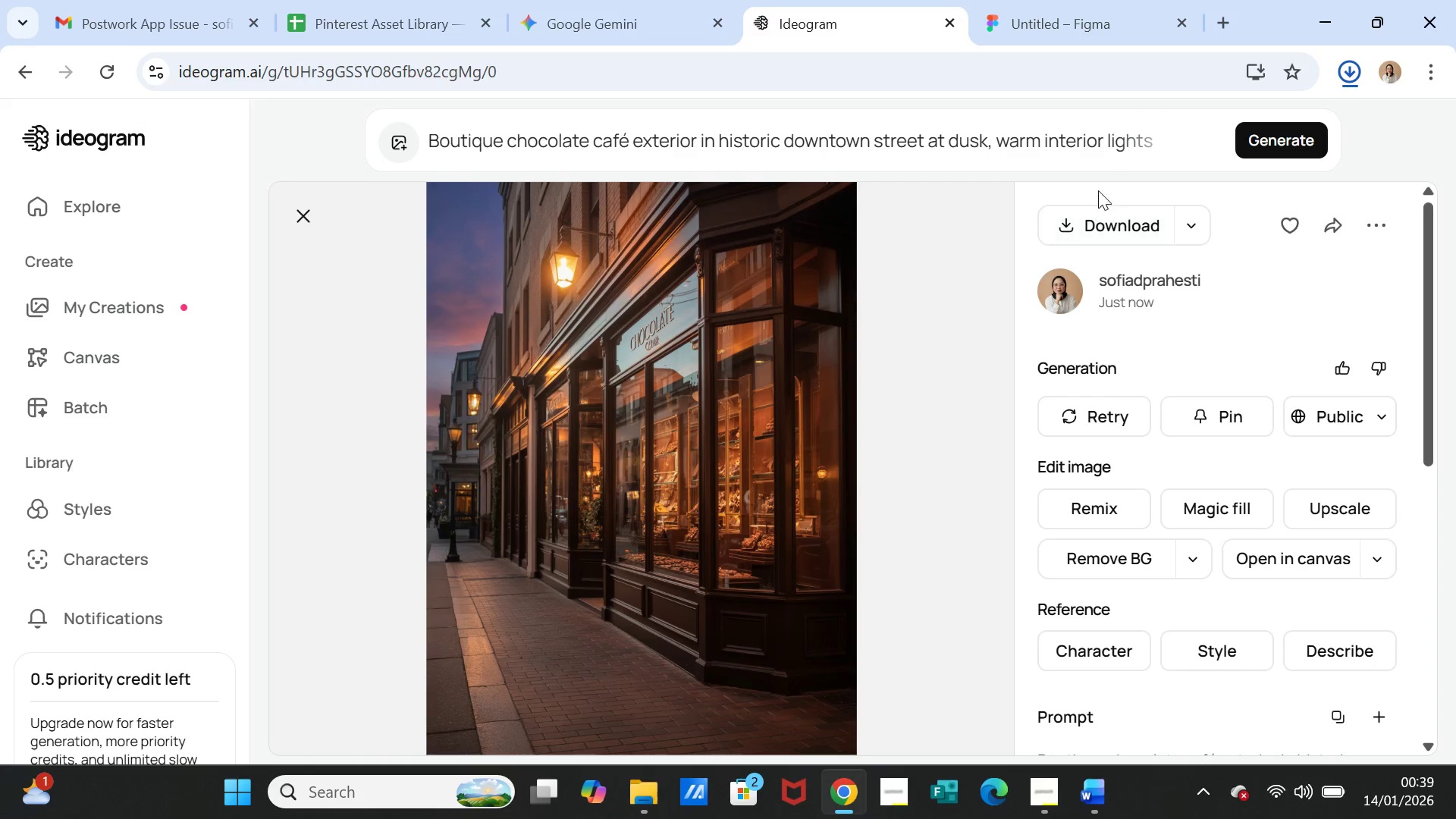 
left_click([1052, 27])
 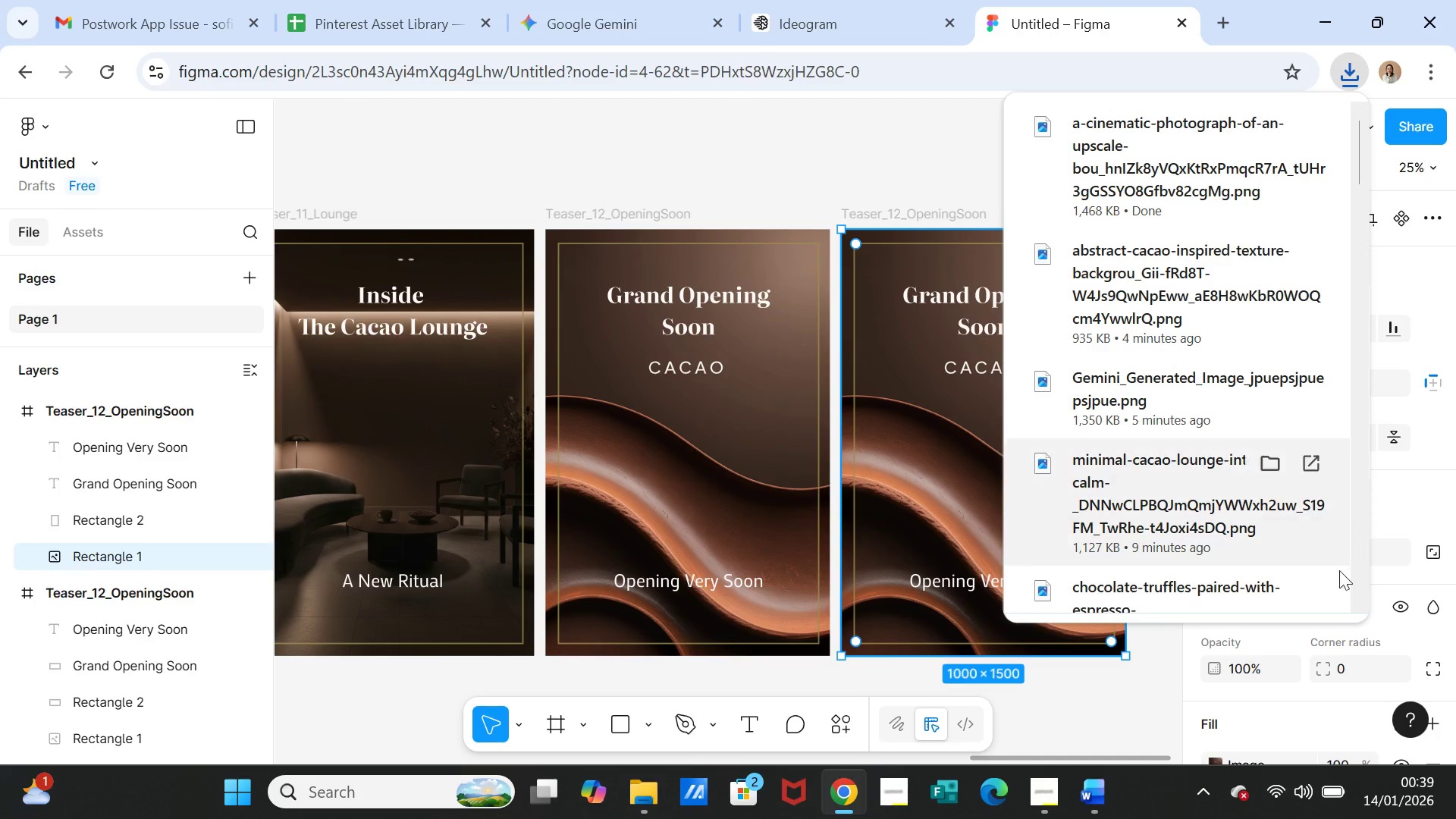 
scroll: coordinate [1294, 665], scroll_direction: down, amount: 1.0
 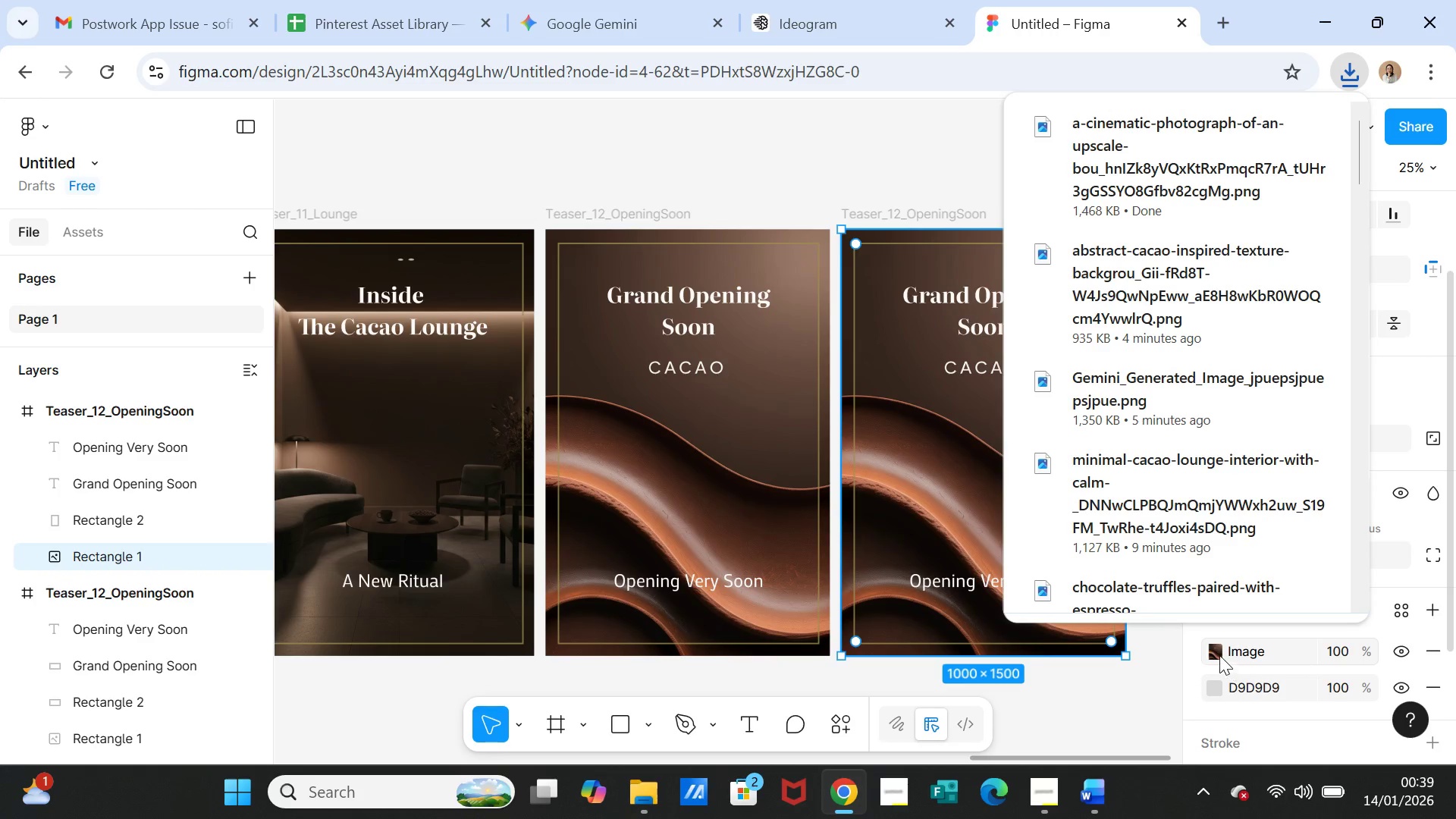 
left_click([1219, 655])
 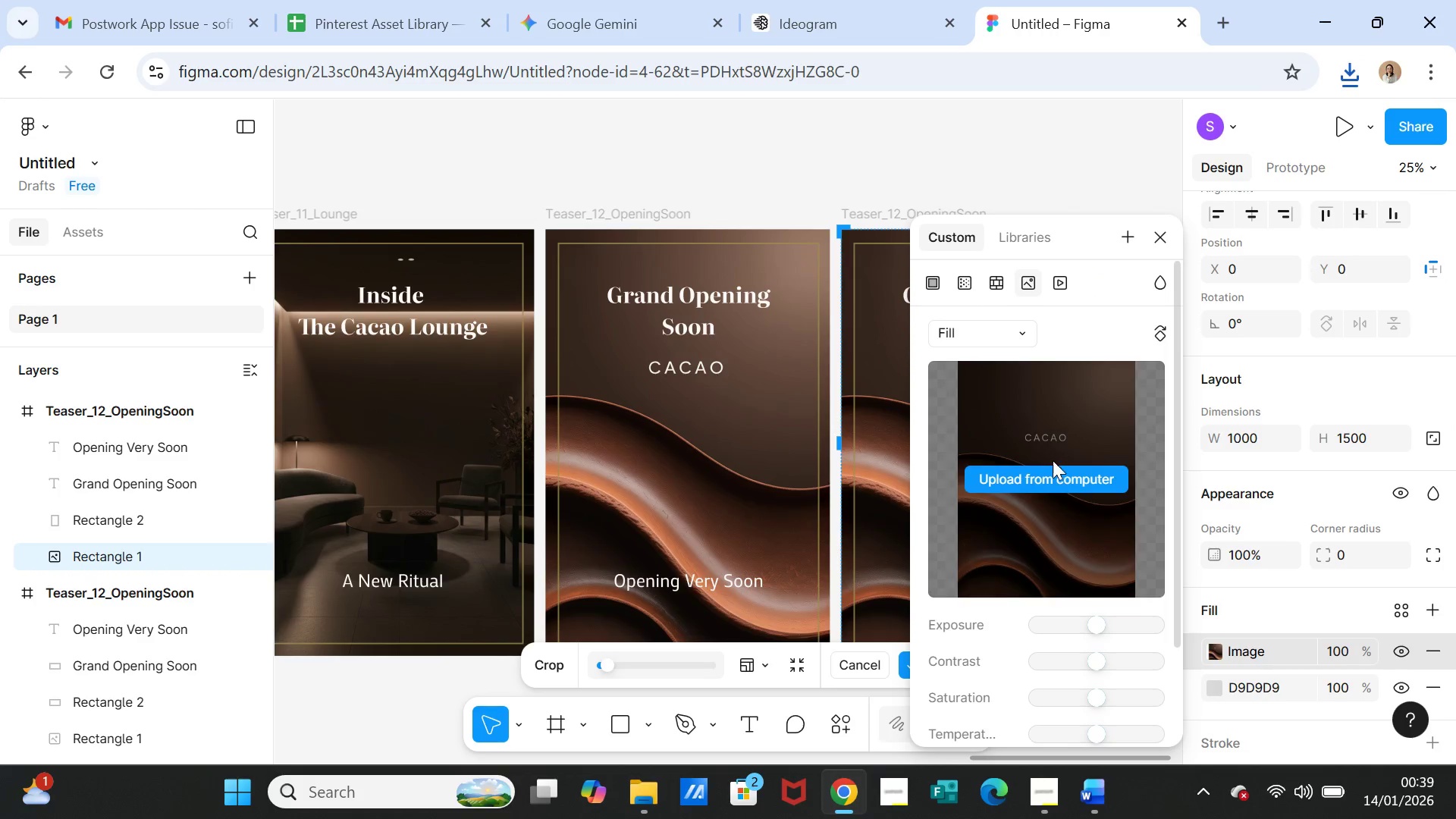 
left_click([1053, 479])
 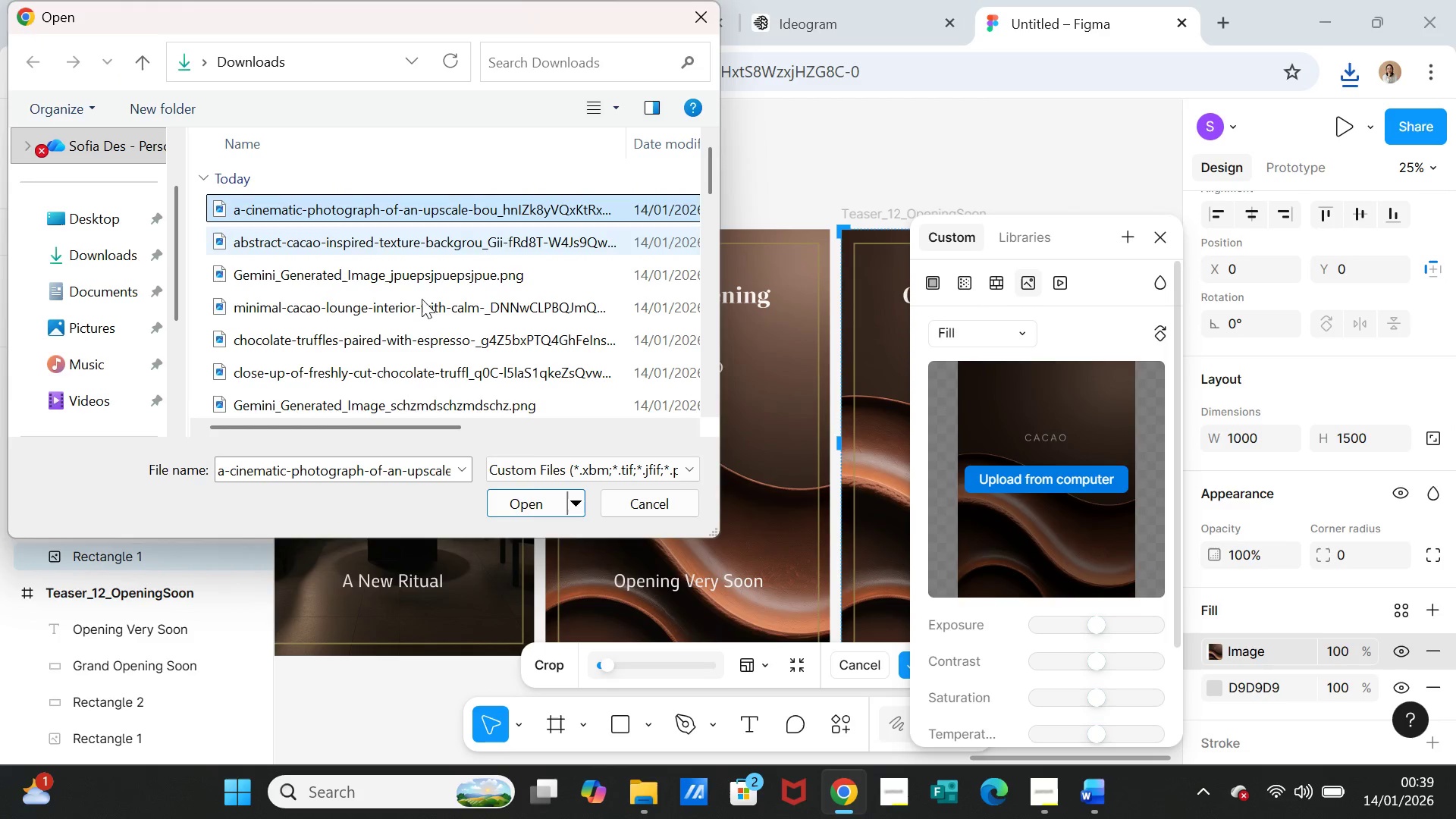 
left_click([529, 498])
 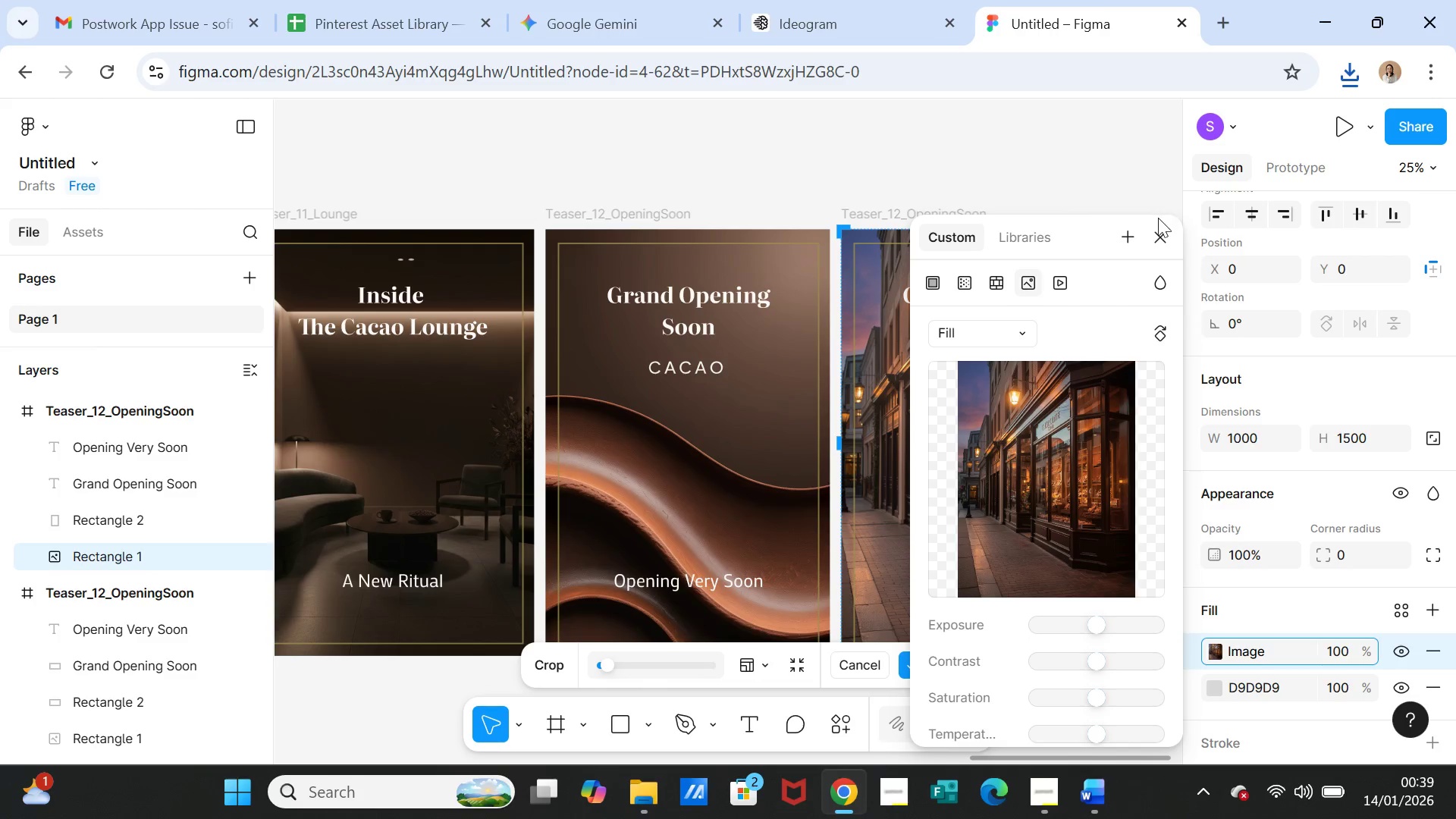 
left_click([1164, 237])
 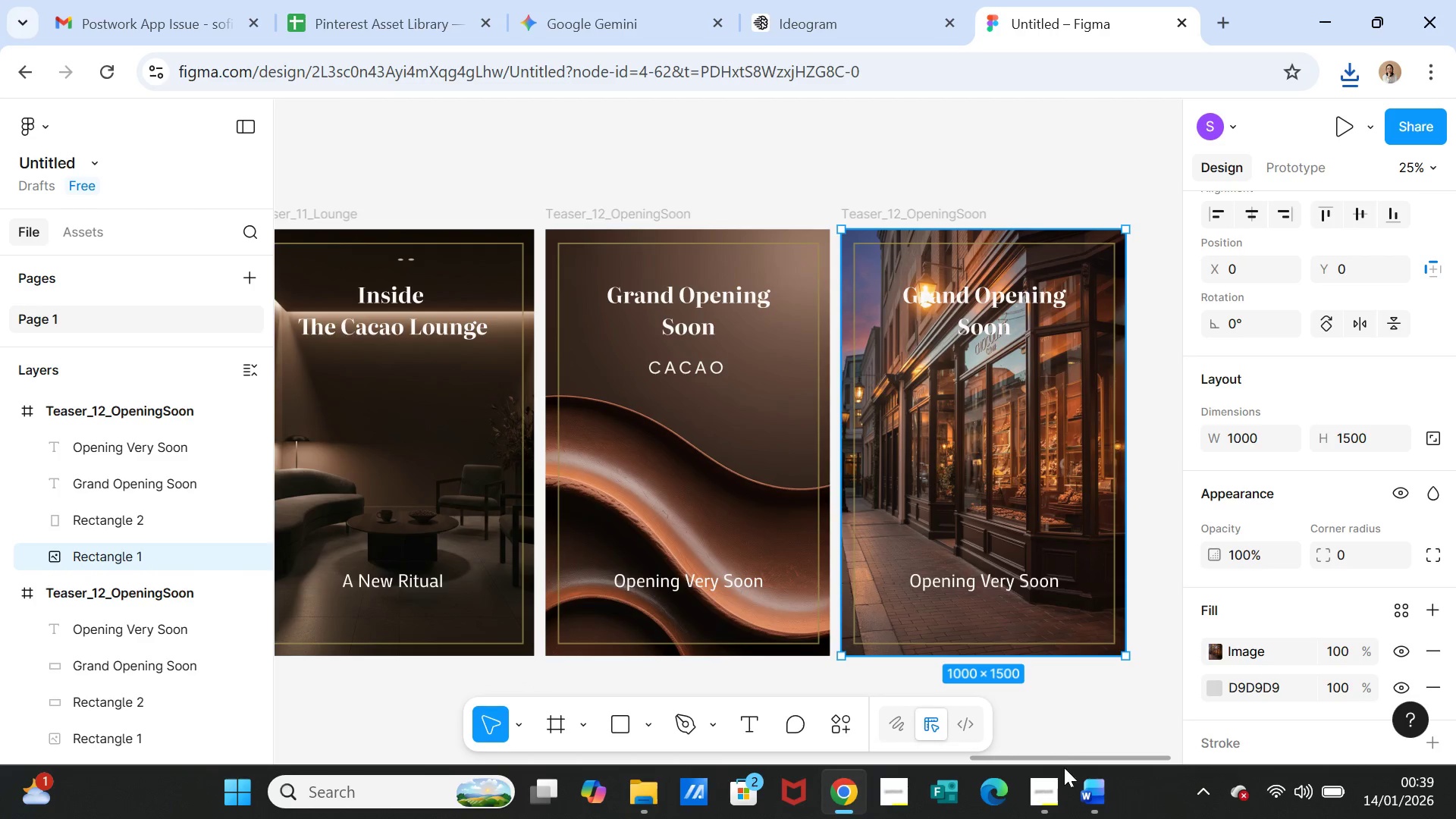 
left_click([1084, 784])
 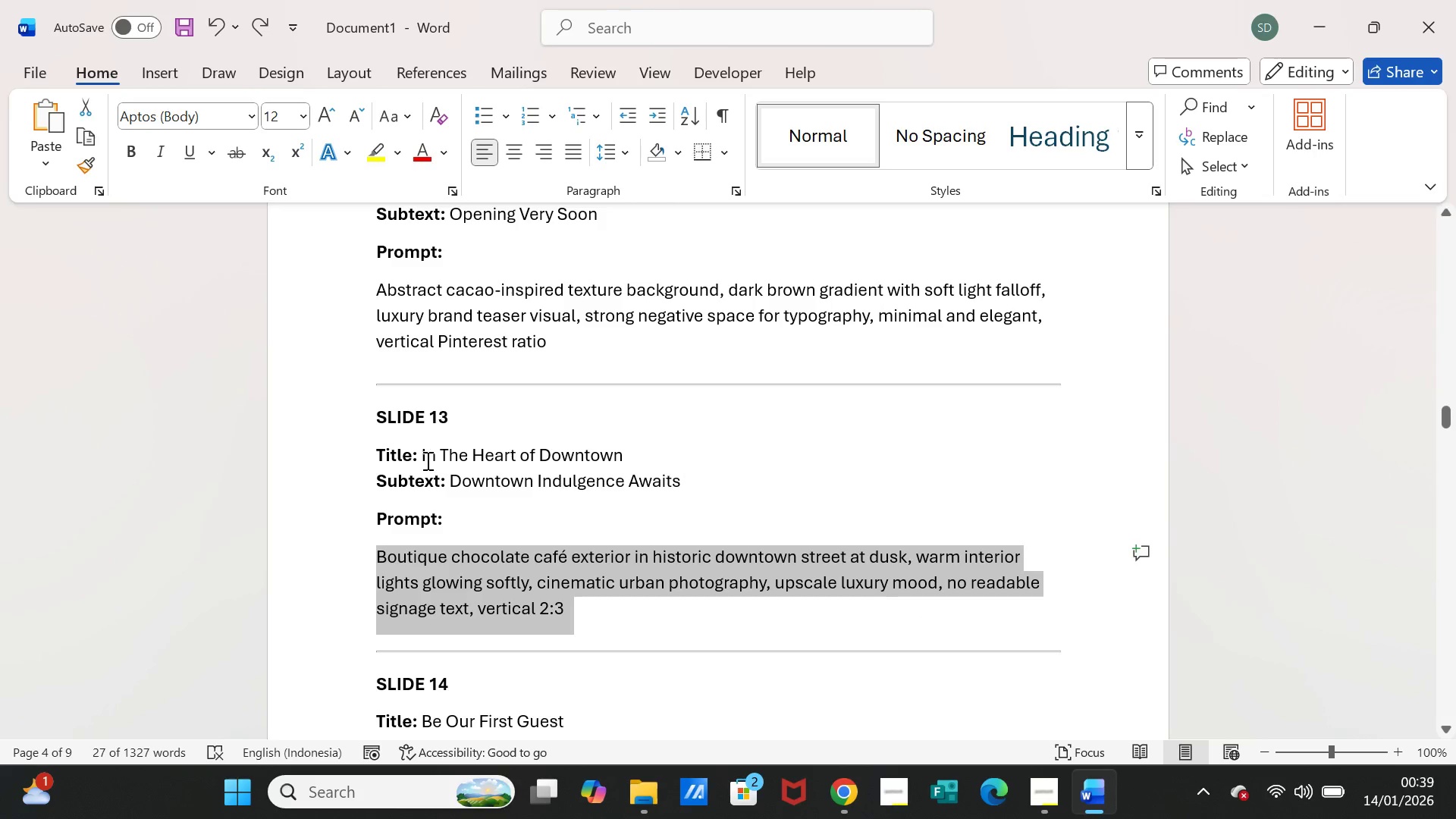 
left_click_drag(start_coordinate=[422, 459], to_coordinate=[603, 454])
 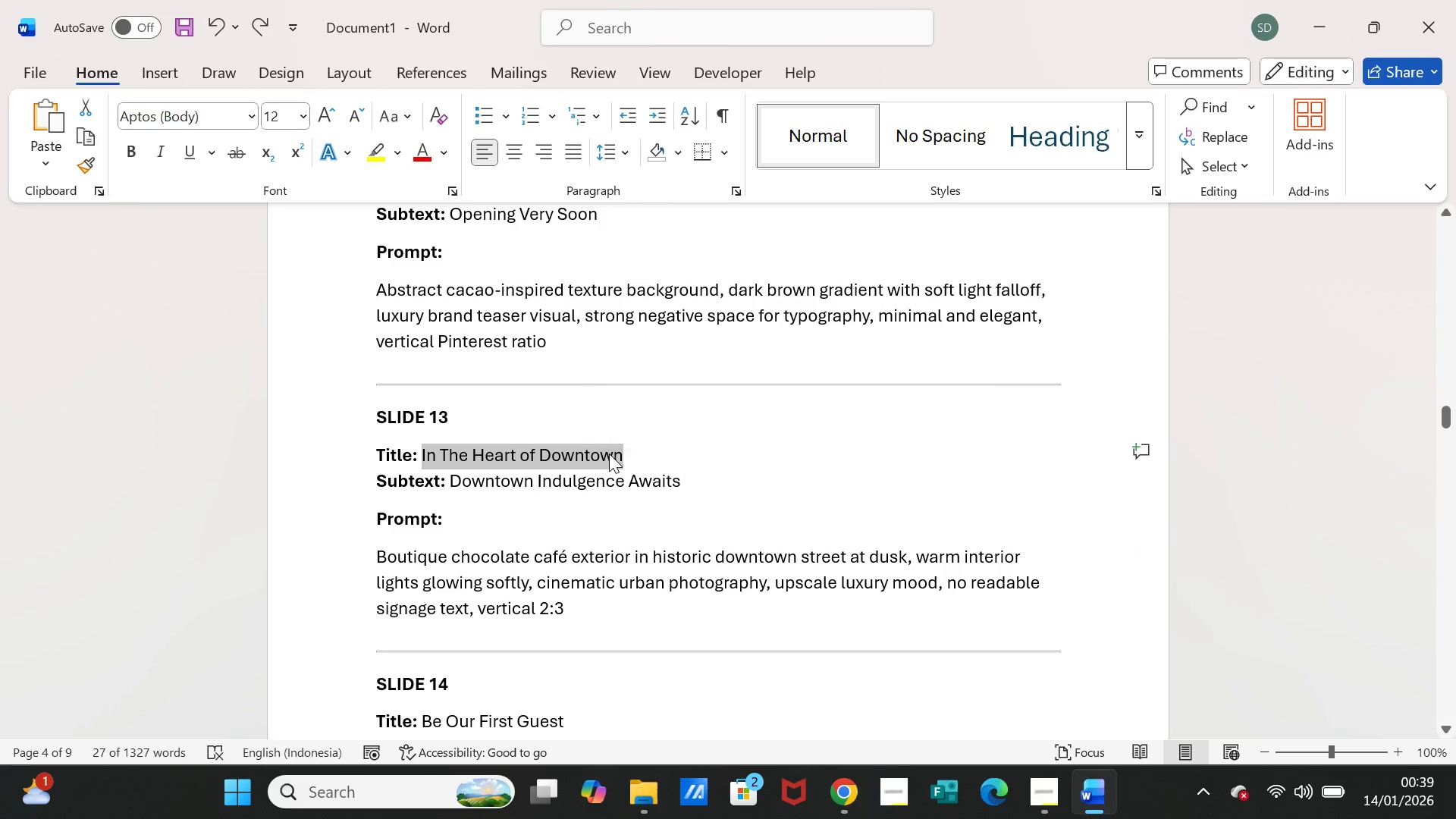 
key(Control+C)
 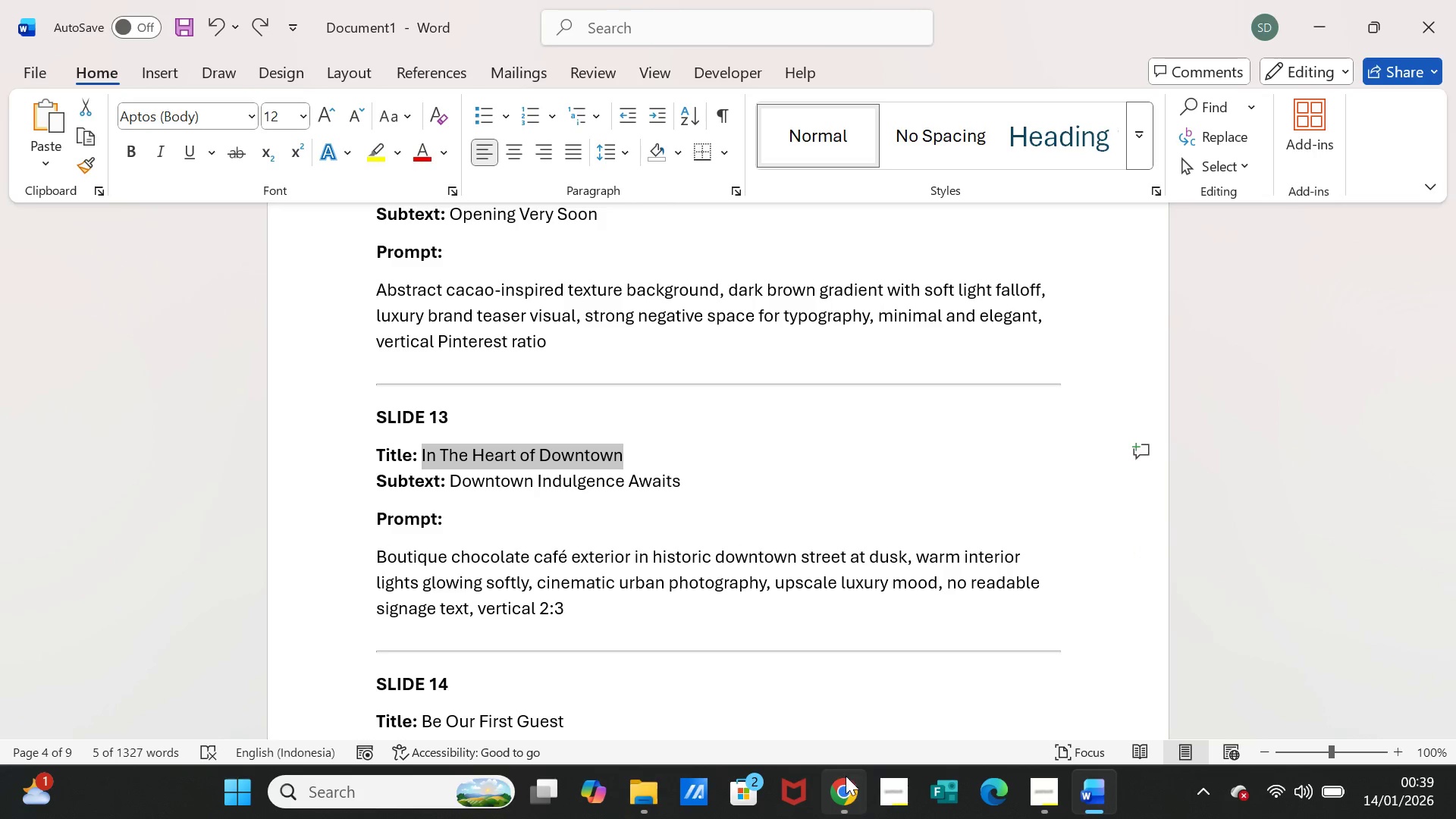 
left_click([846, 781])
 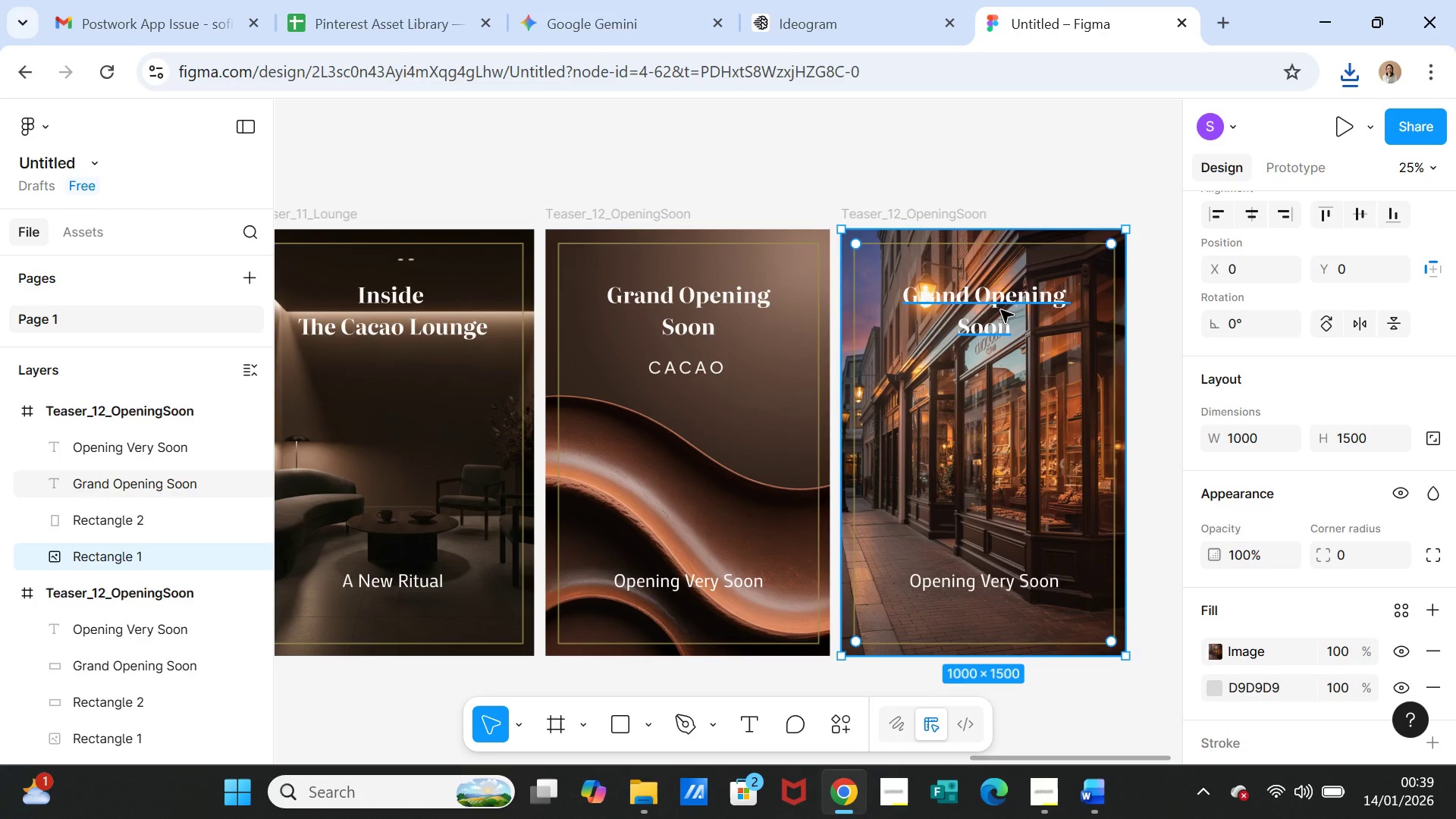 
double_click([1001, 310])
 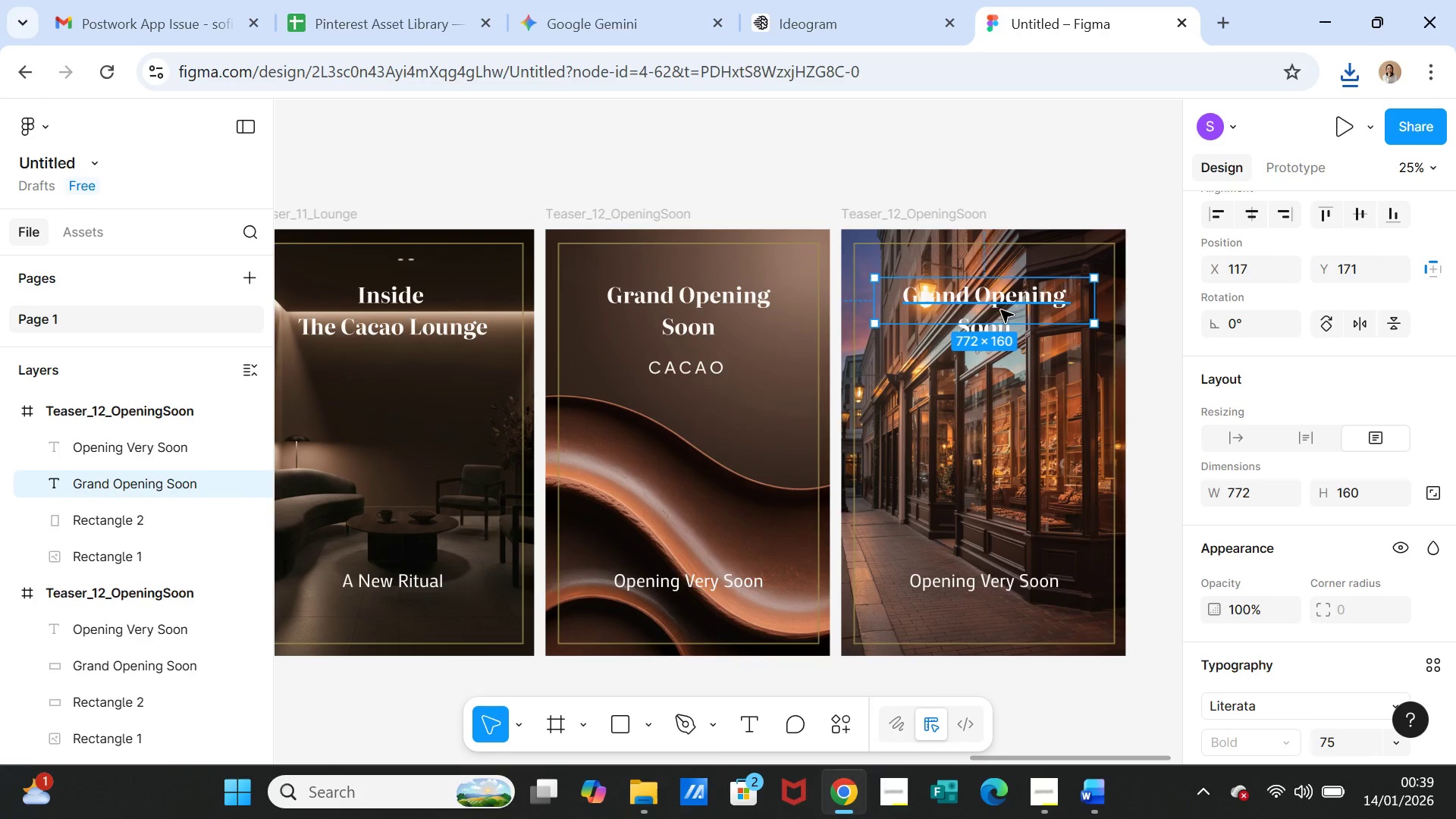 
triple_click([1001, 310])
 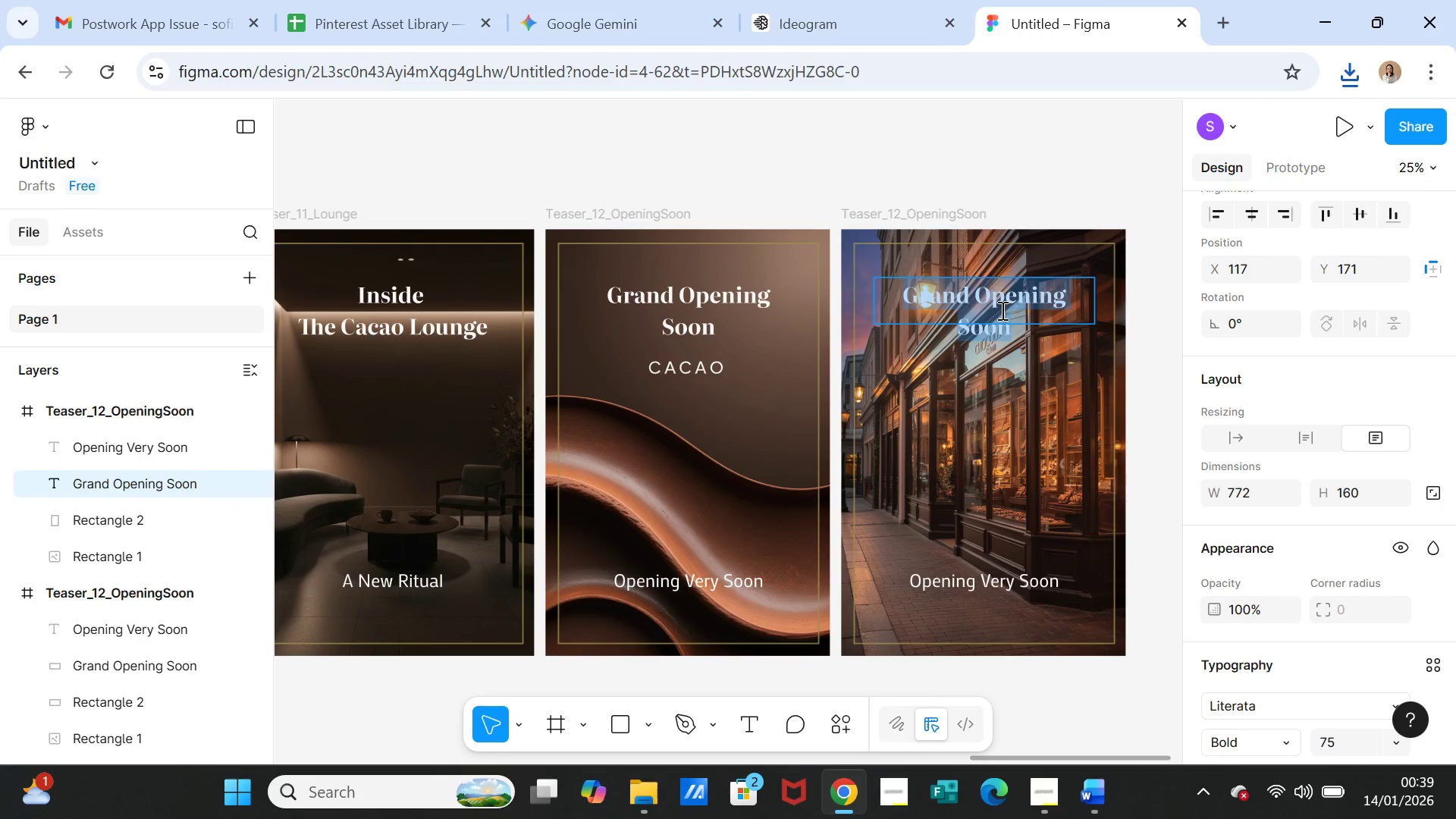 
key(Control+V)
 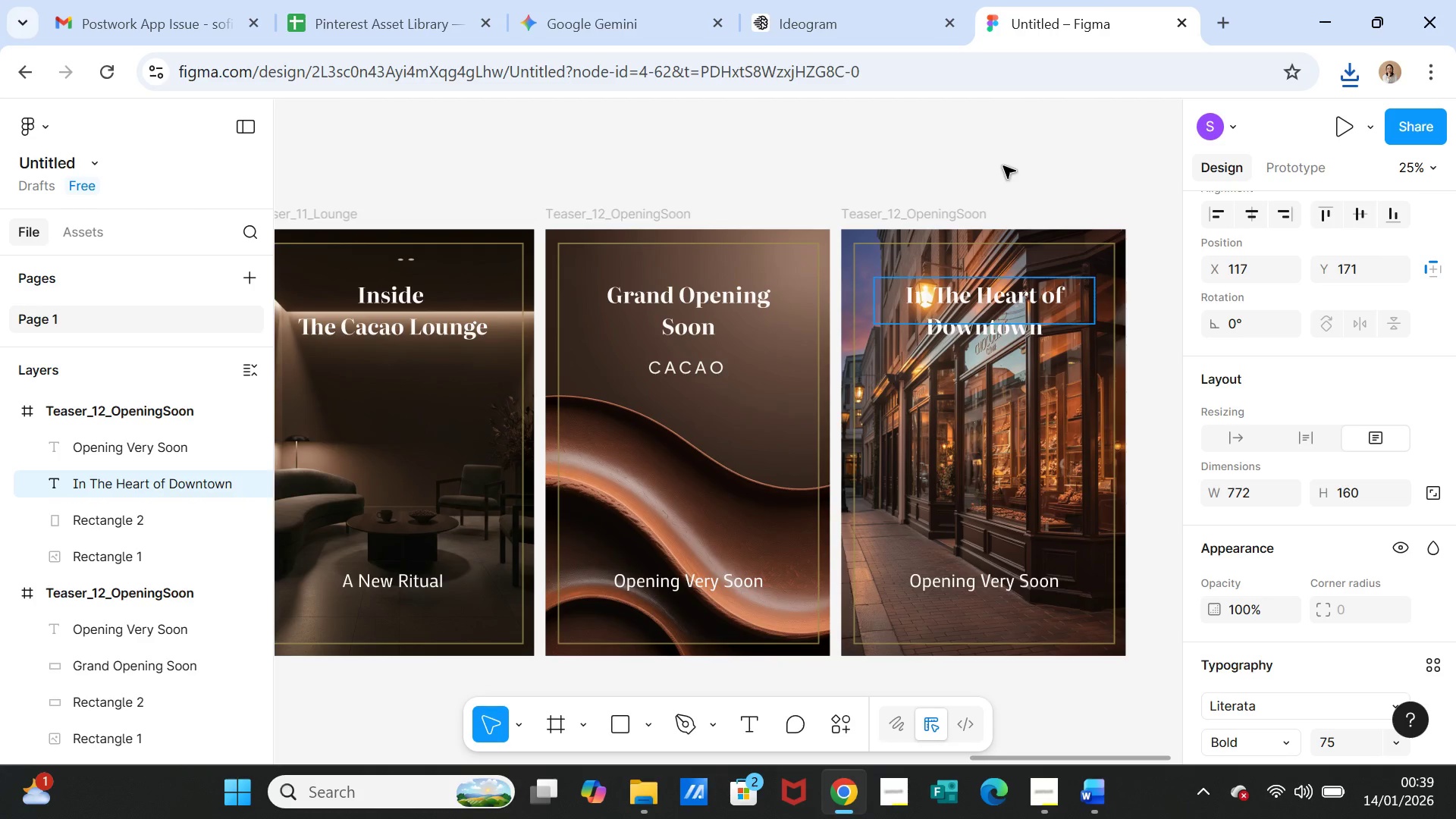 
left_click([1003, 163])
 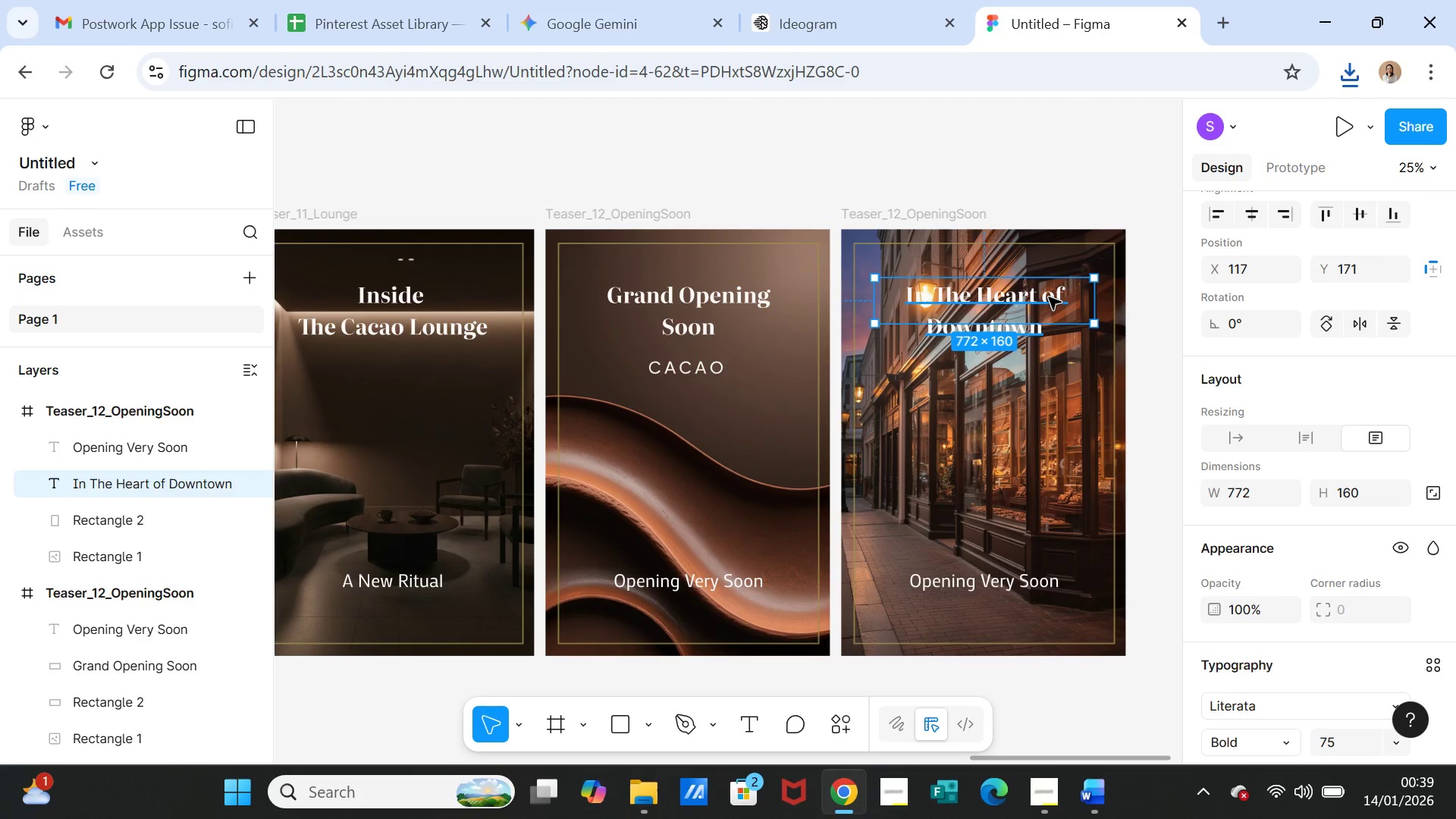 
left_click_drag(start_coordinate=[1048, 297], to_coordinate=[1048, 321])
 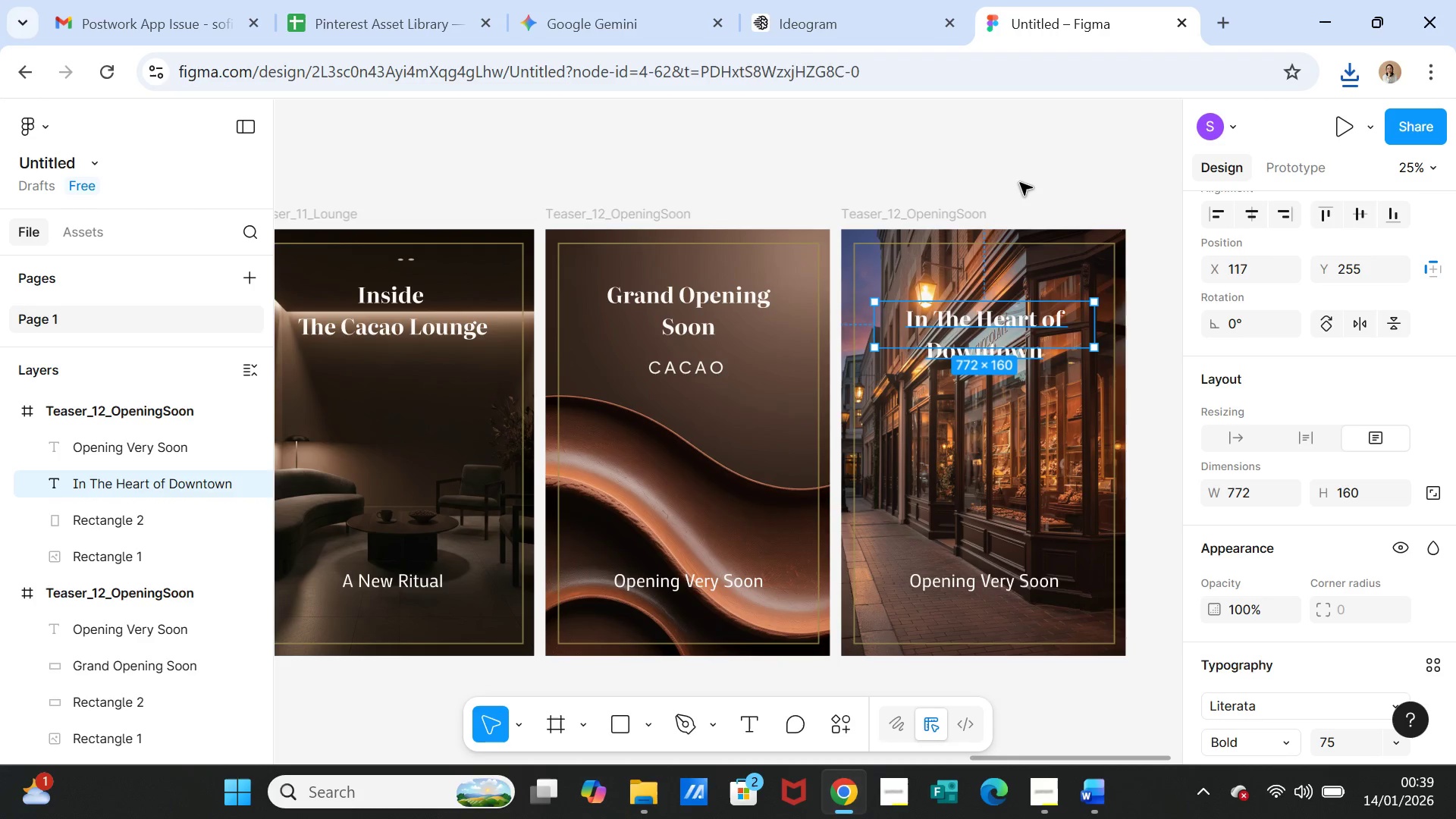 
left_click([1020, 183])
 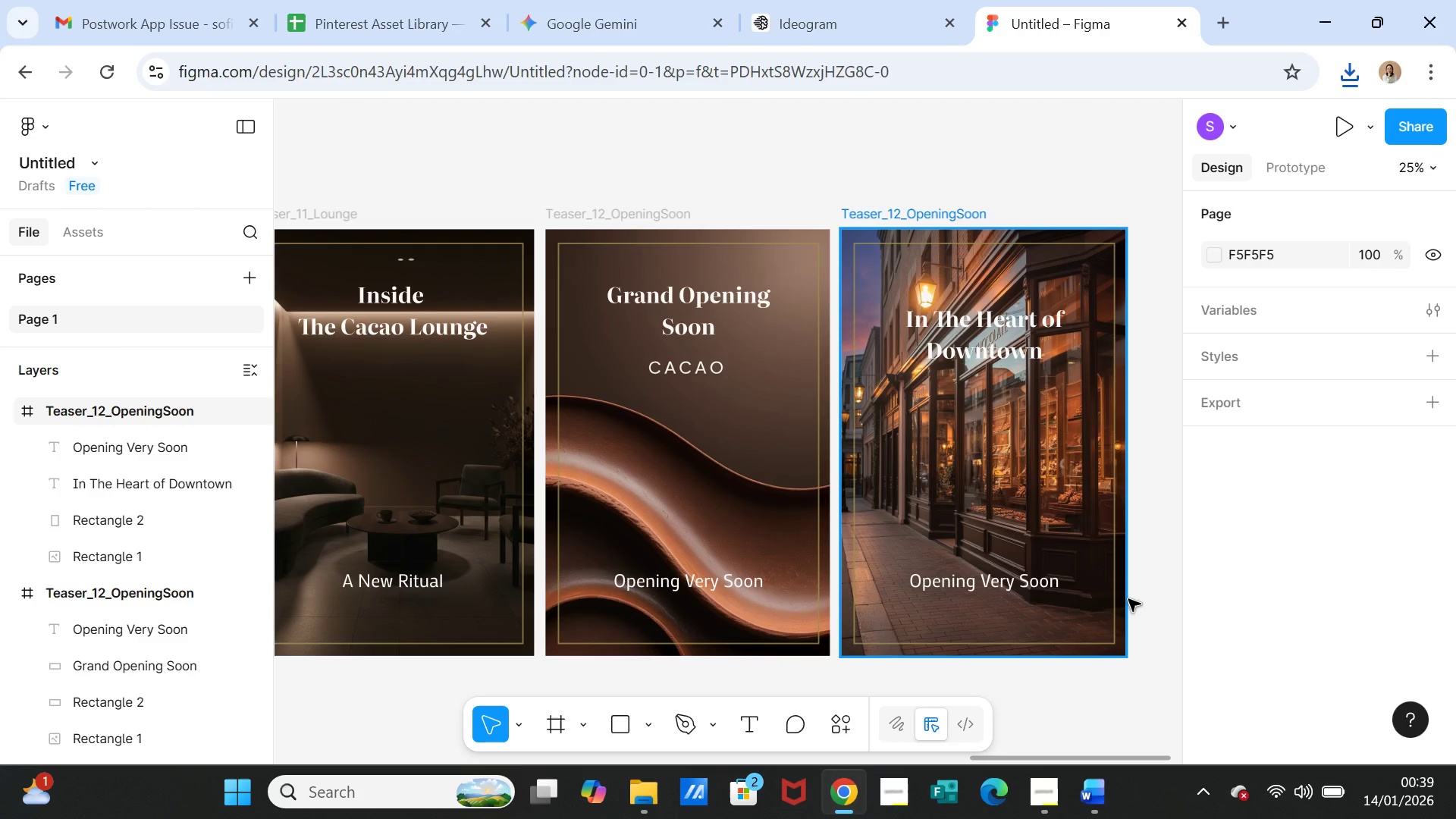 
wait(5.99)
 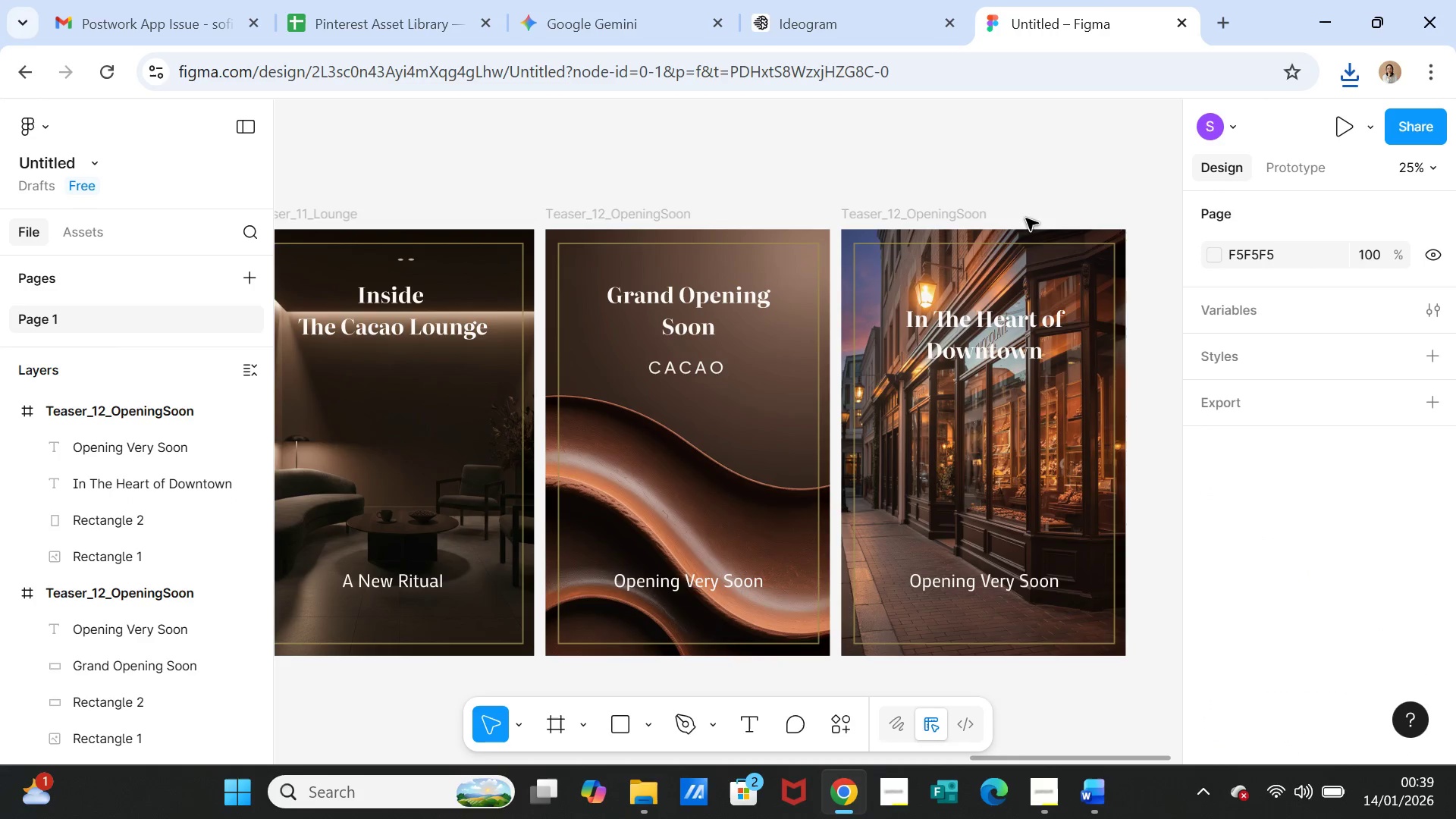 
left_click([1087, 797])
 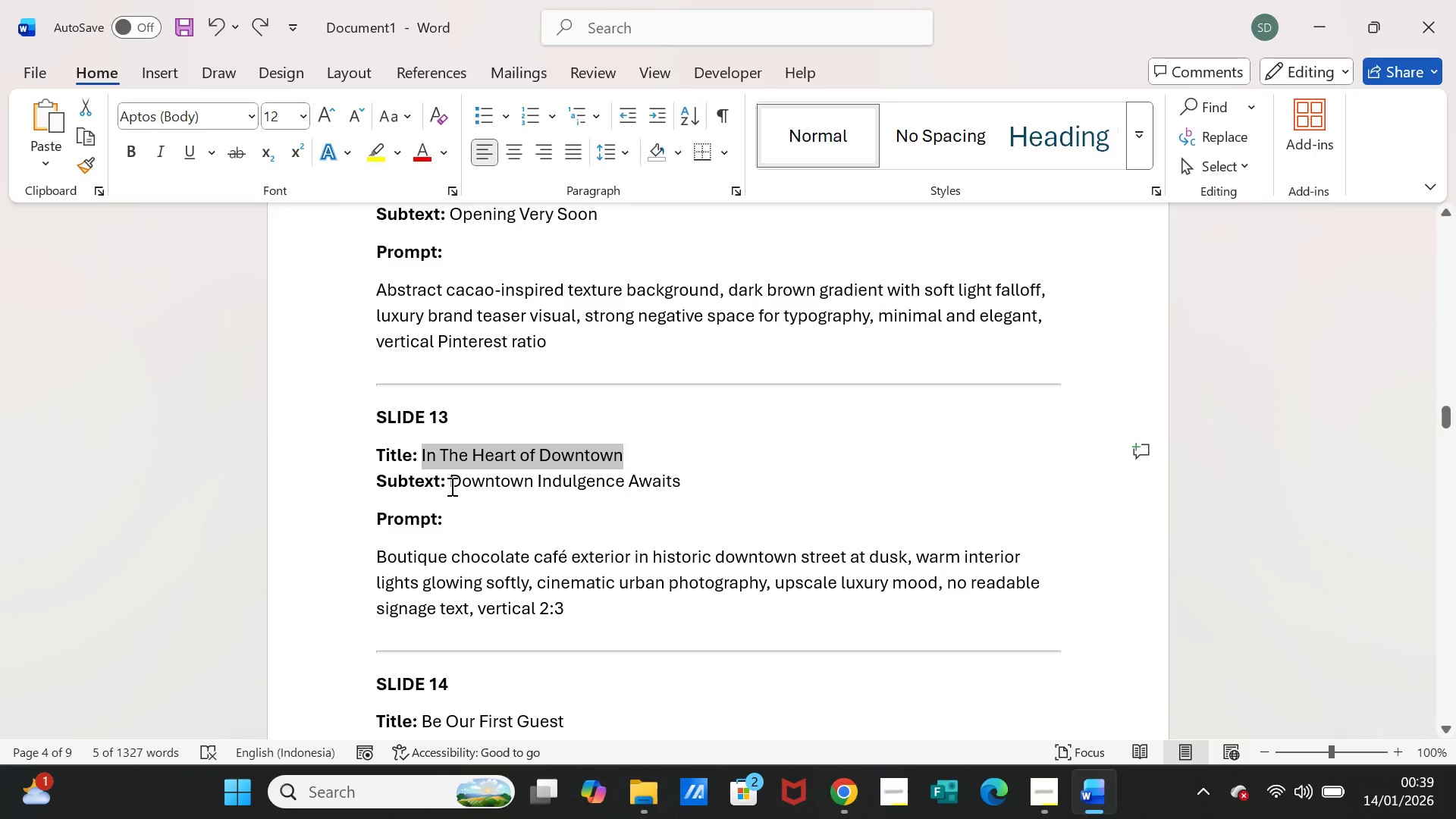 
left_click_drag(start_coordinate=[450, 486], to_coordinate=[650, 484])
 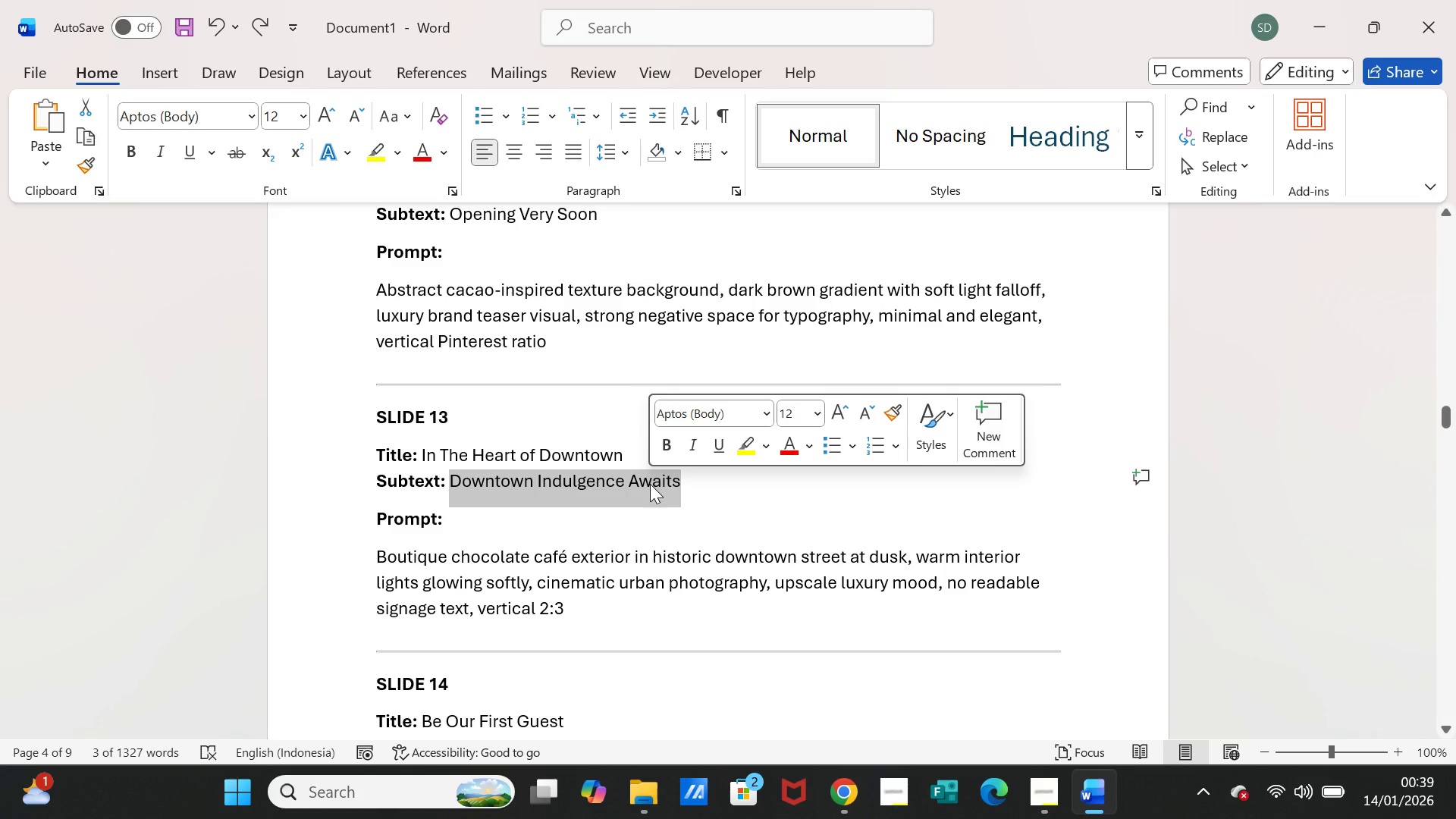 
key(Control+ControlLeft)
 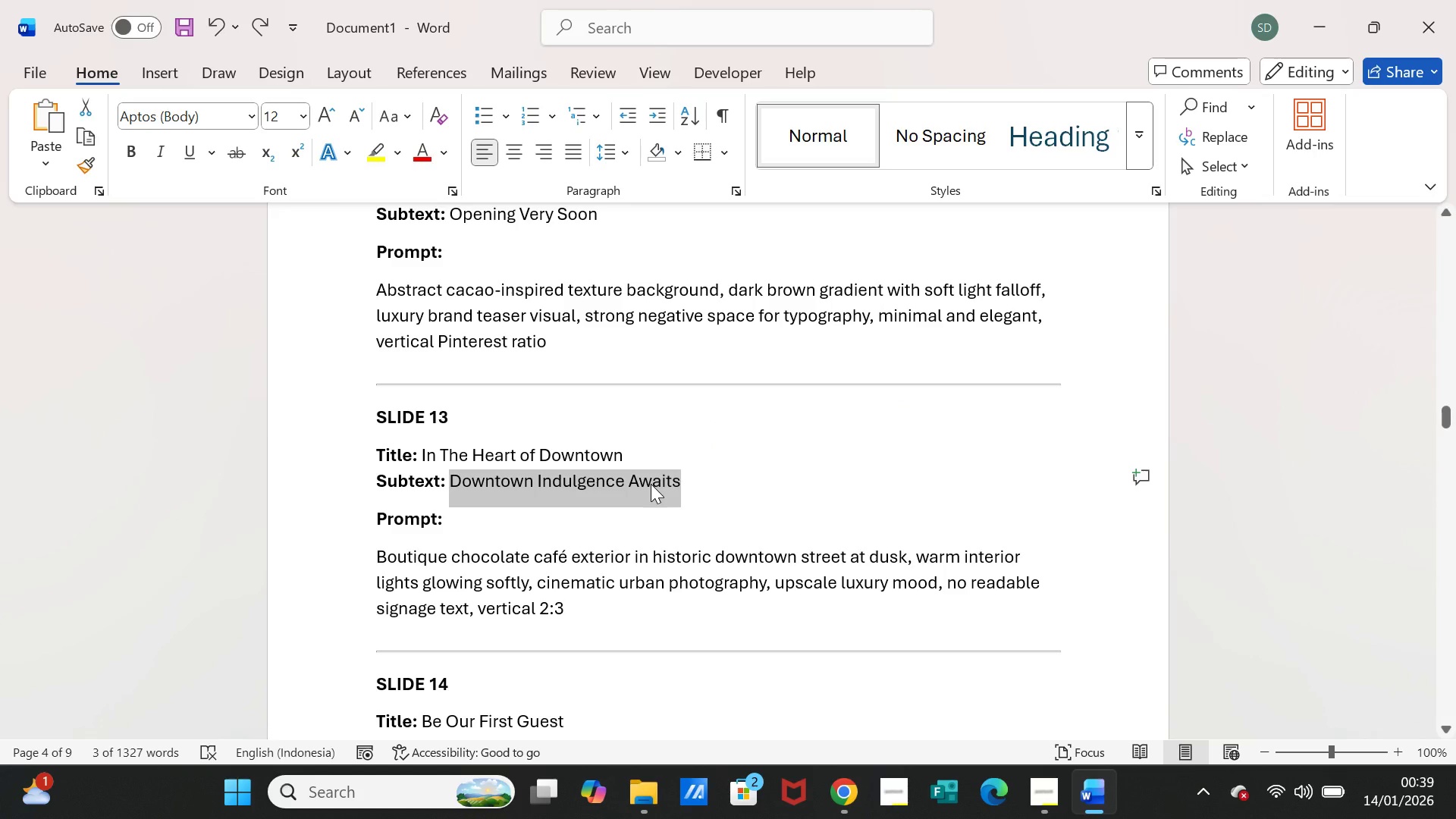 
key(Control+C)
 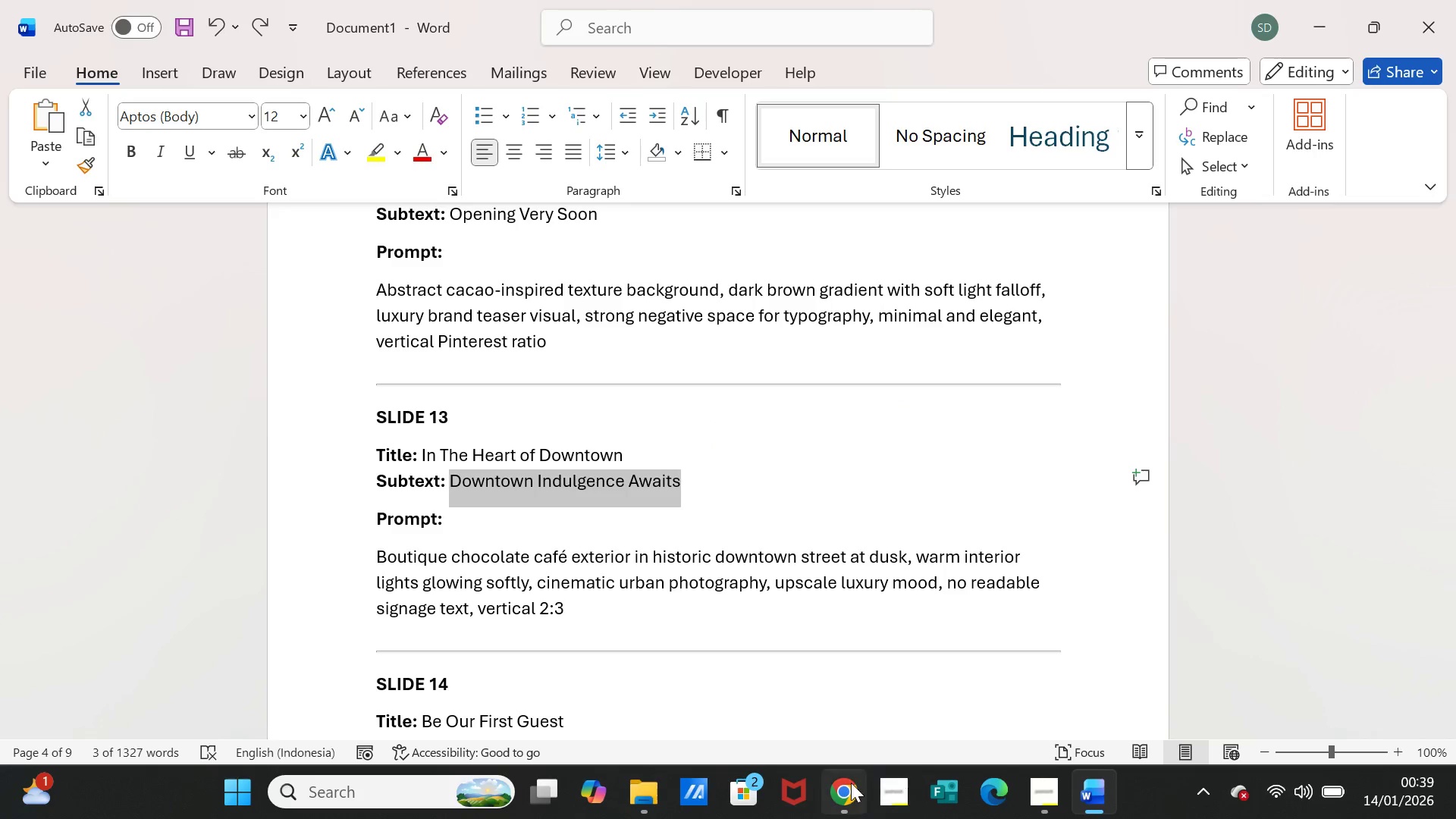 
left_click([843, 782])
 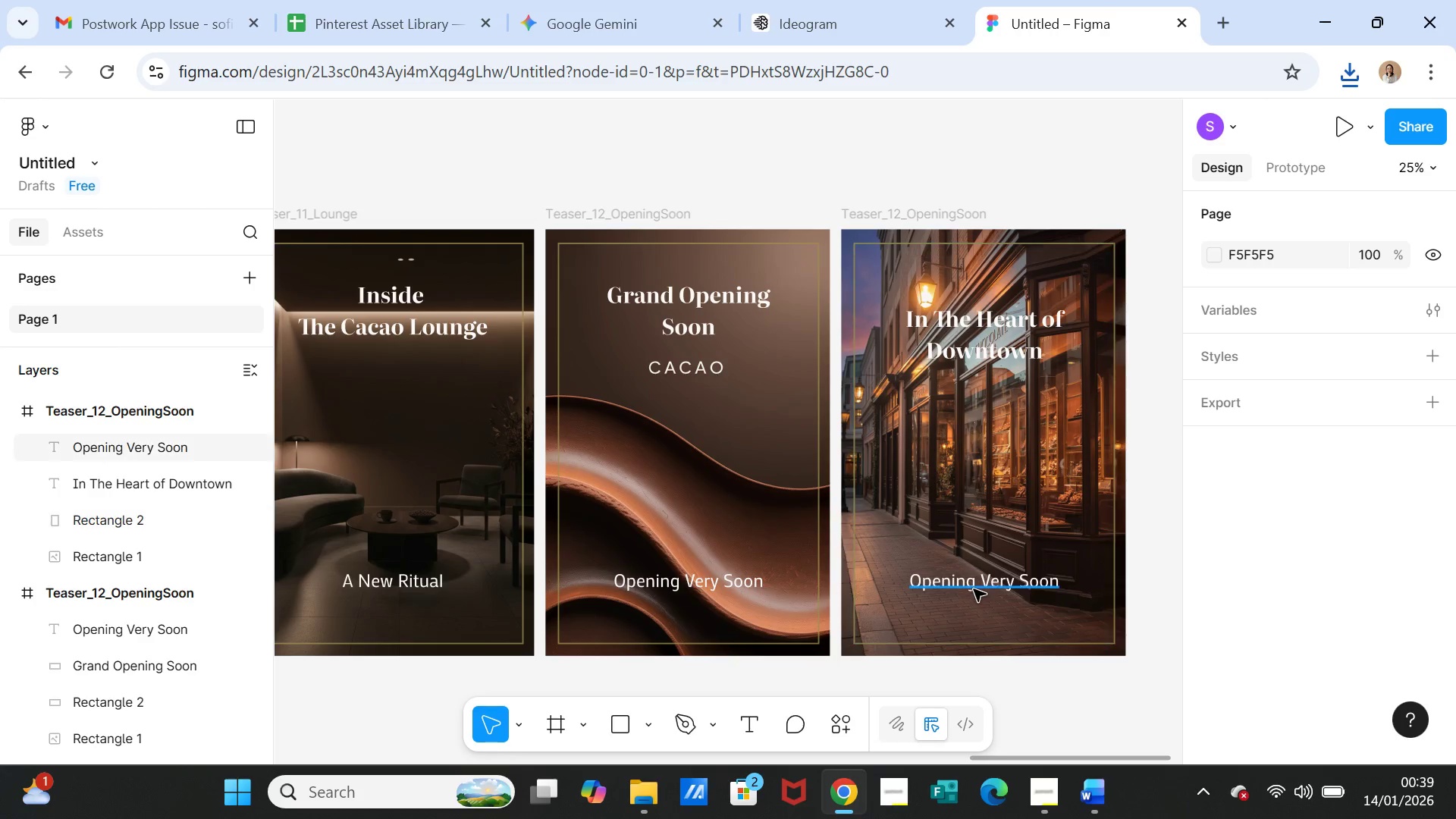 
double_click([974, 589])
 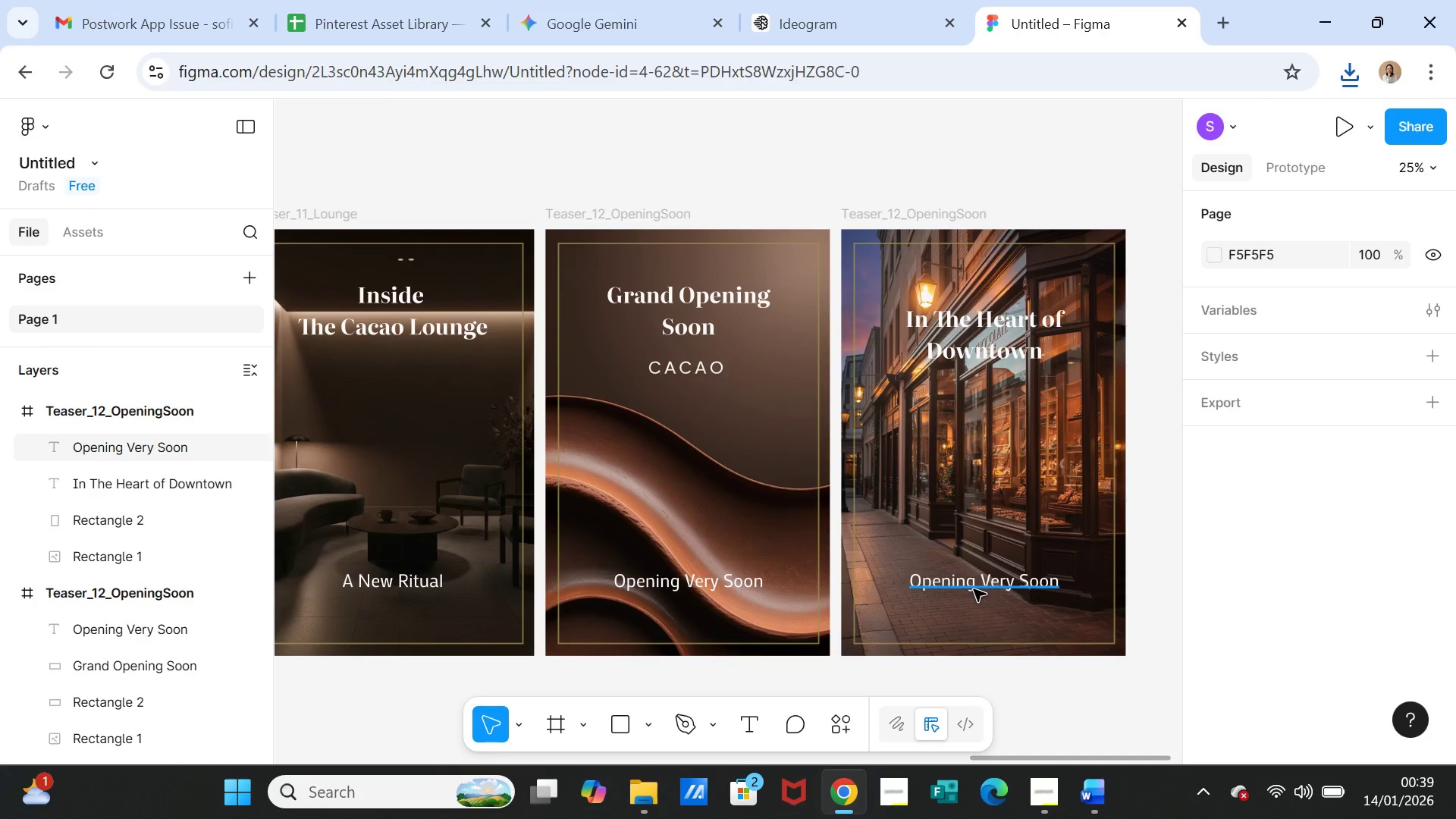 
triple_click([974, 589])
 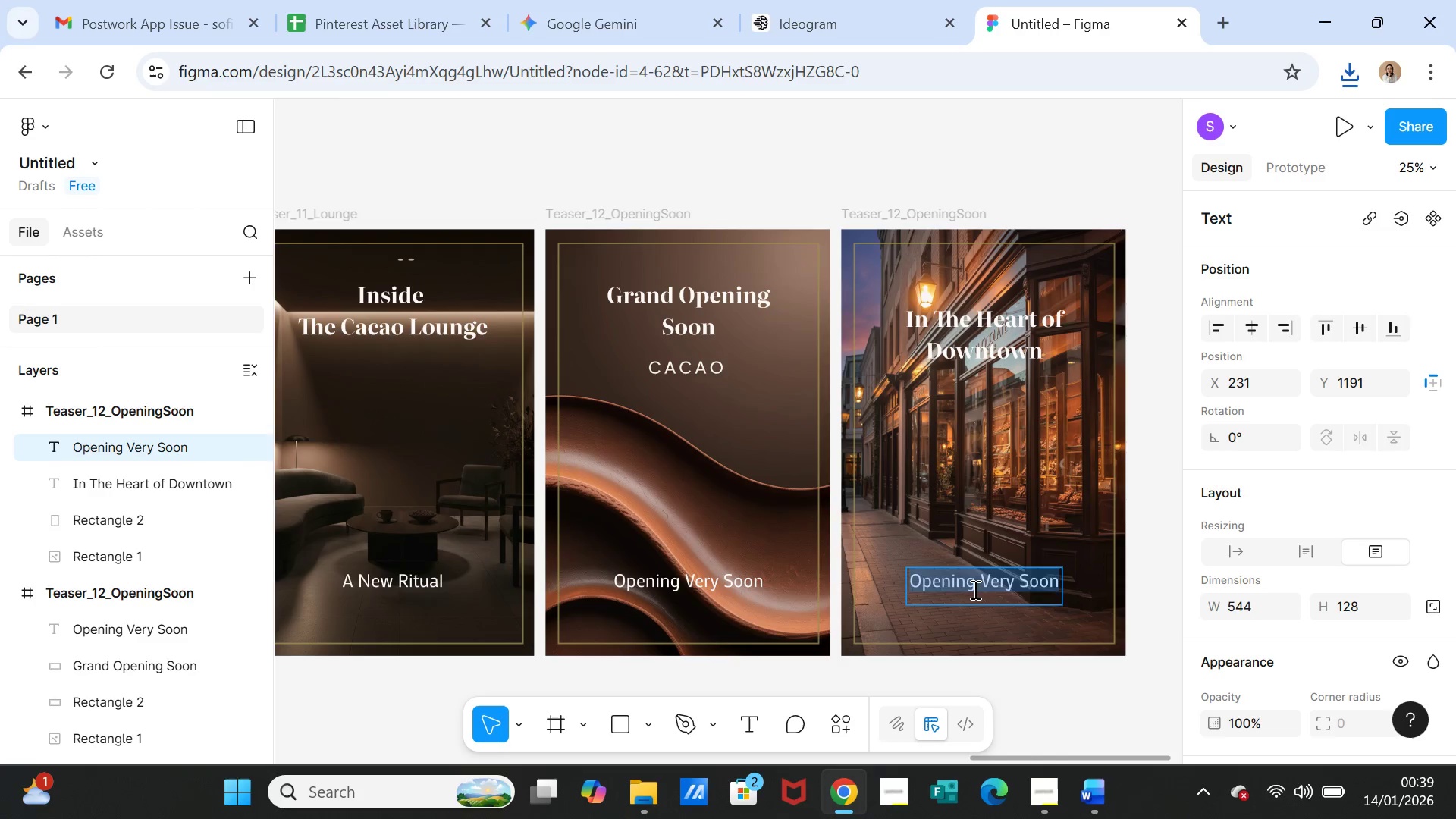 
key(Control+V)
 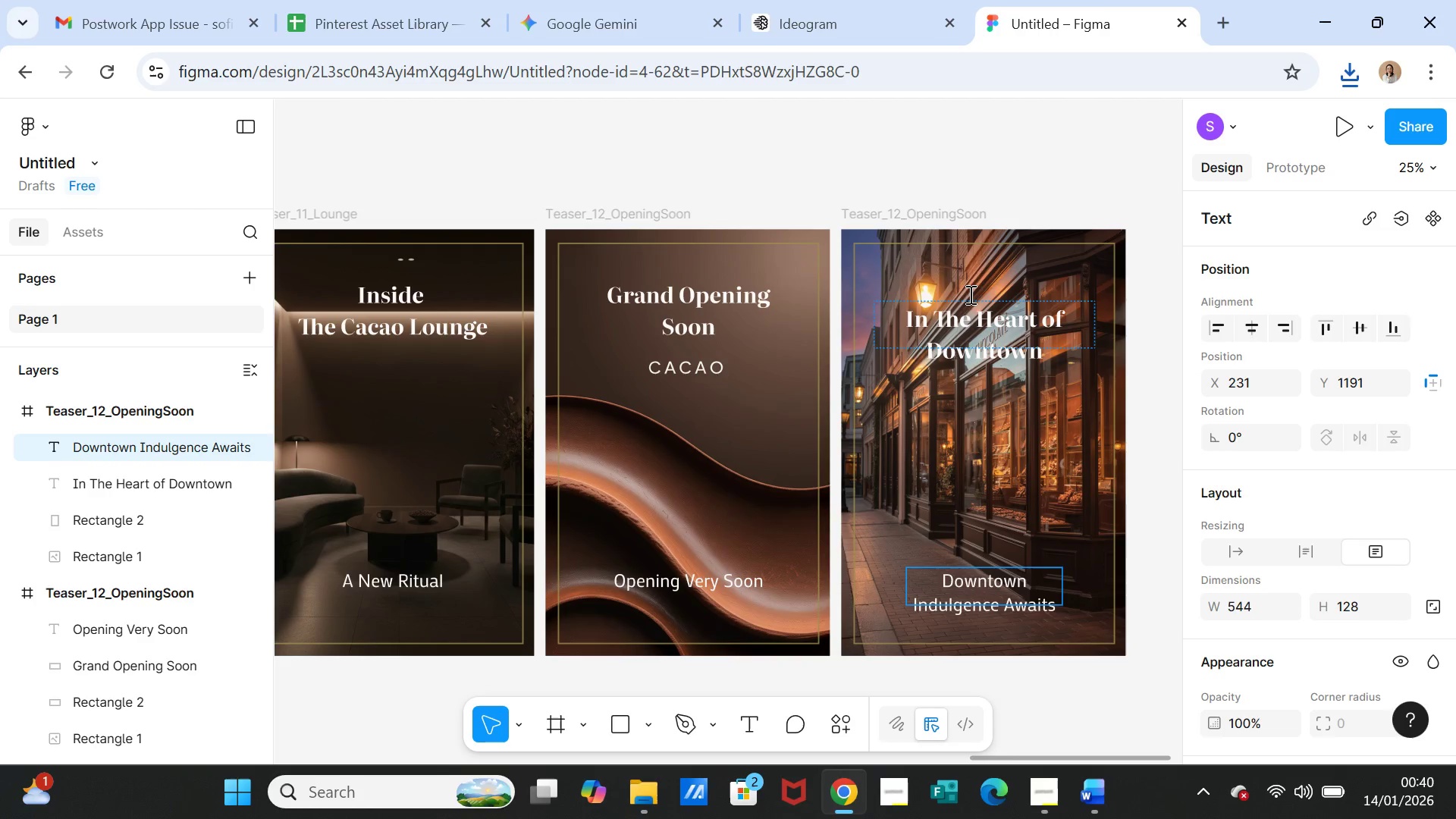 
left_click([968, 172])
 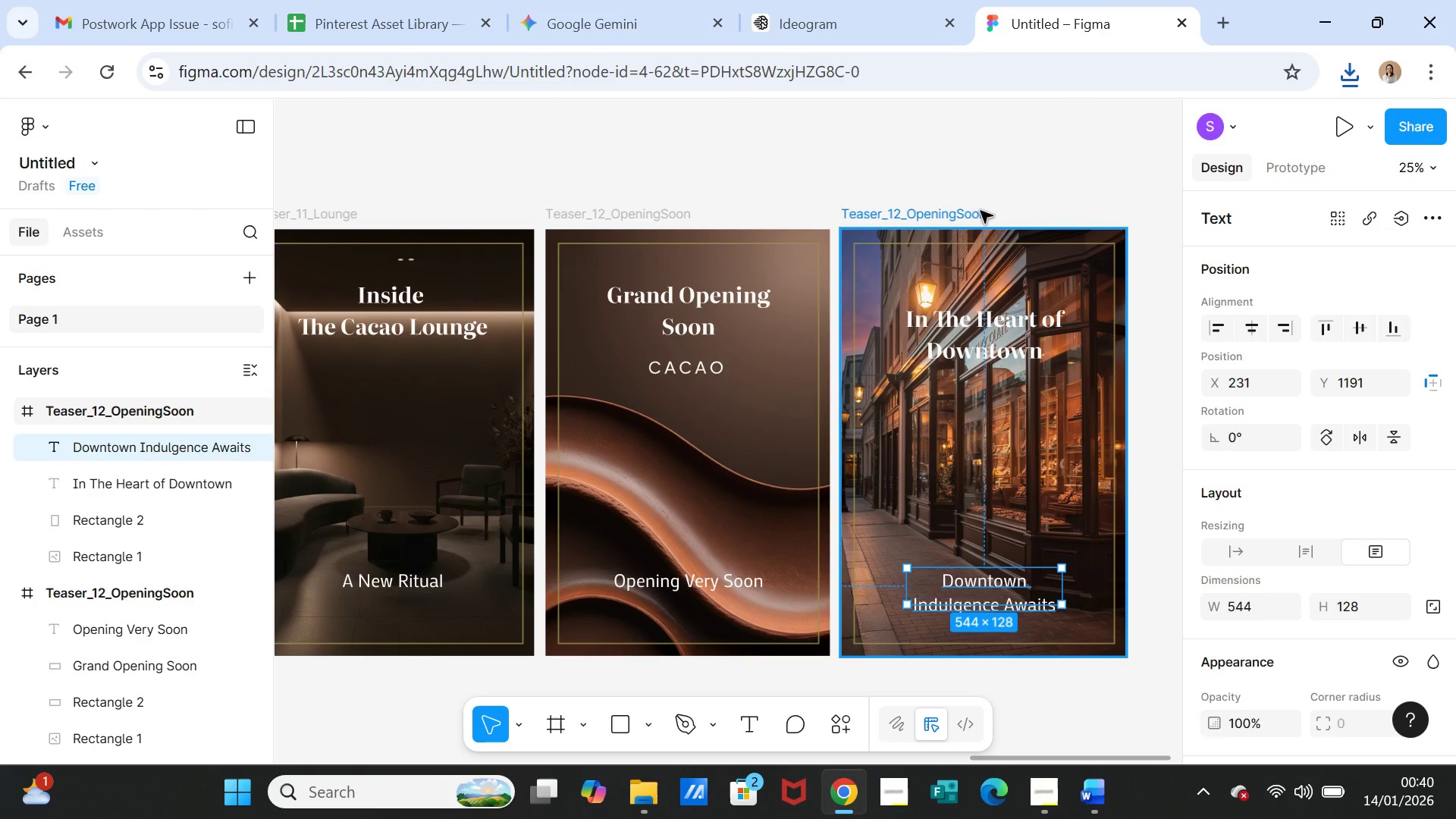 
left_click([983, 165])
 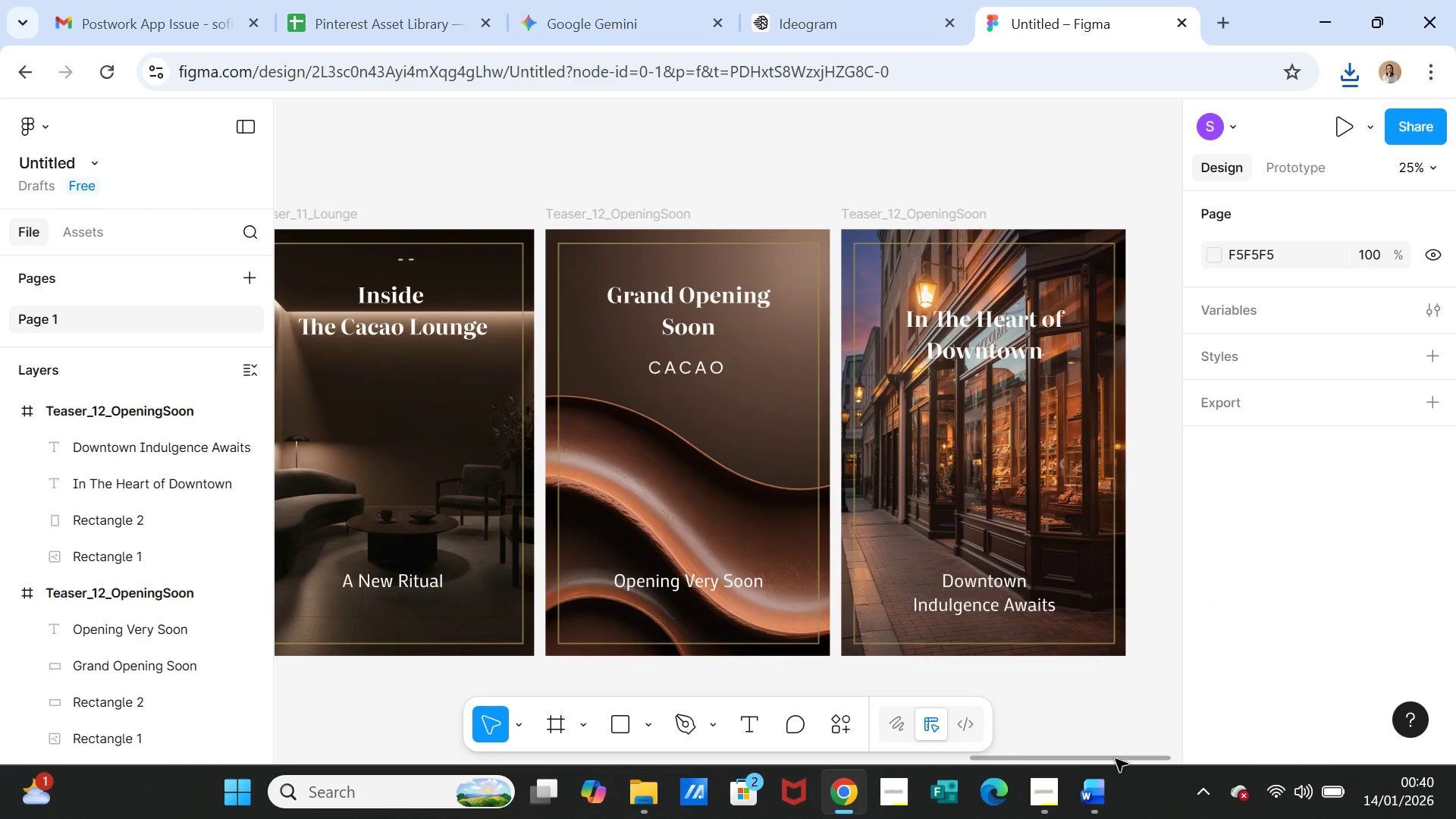 
left_click([1089, 781])
 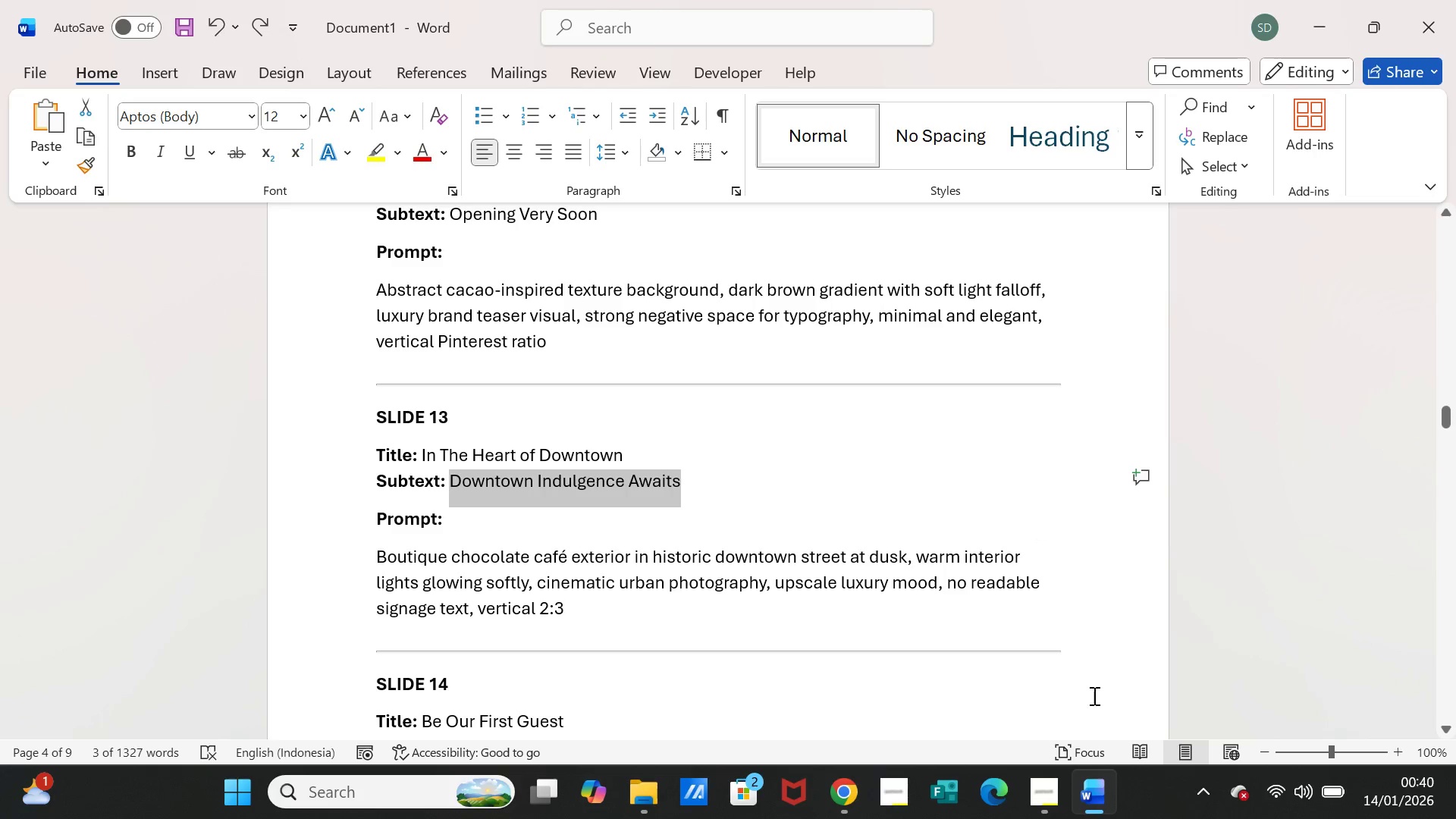 
left_click([1081, 785])
 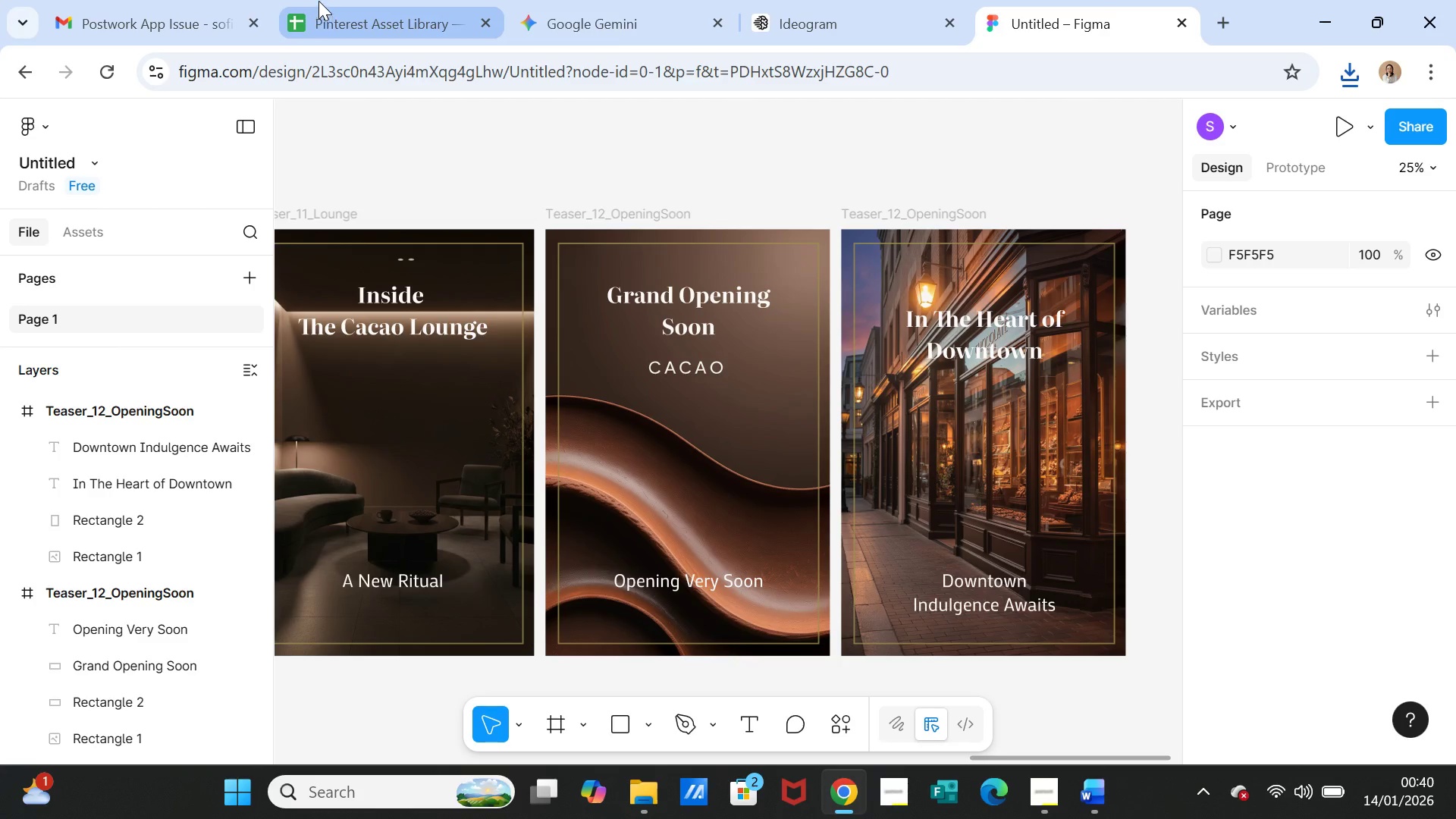 
left_click([319, 0])
 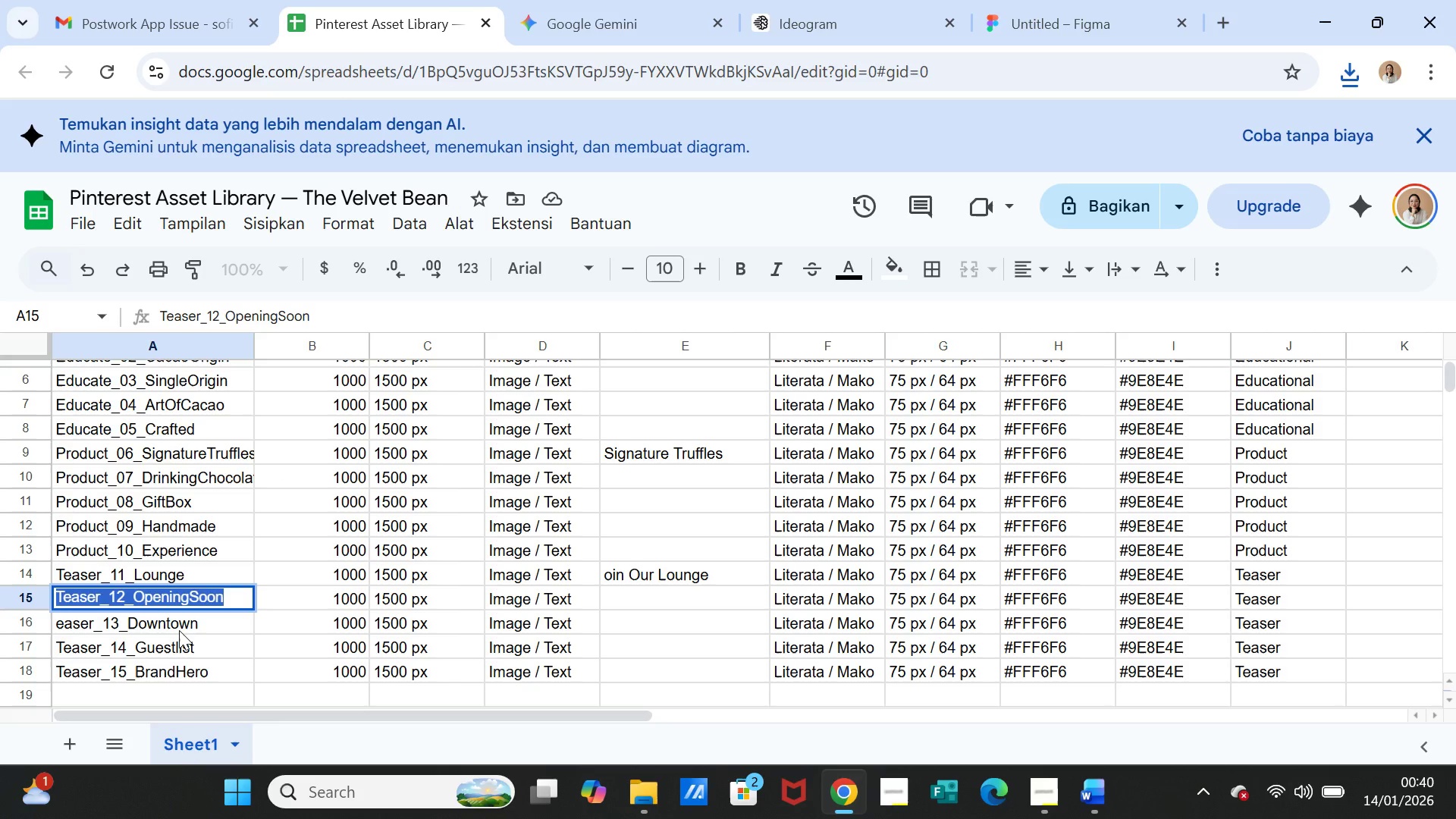 
double_click([179, 630])
 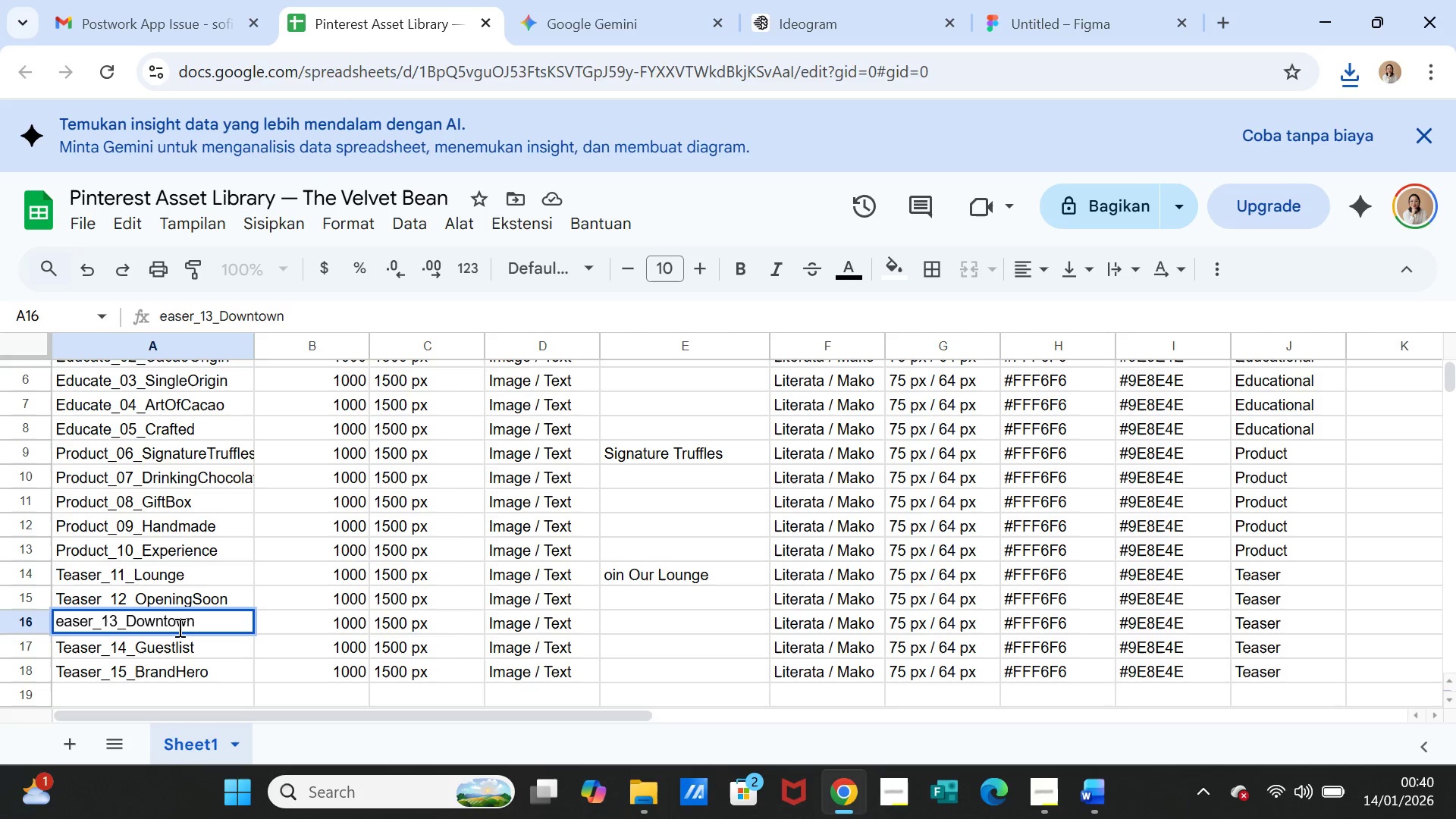 
double_click([178, 627])
 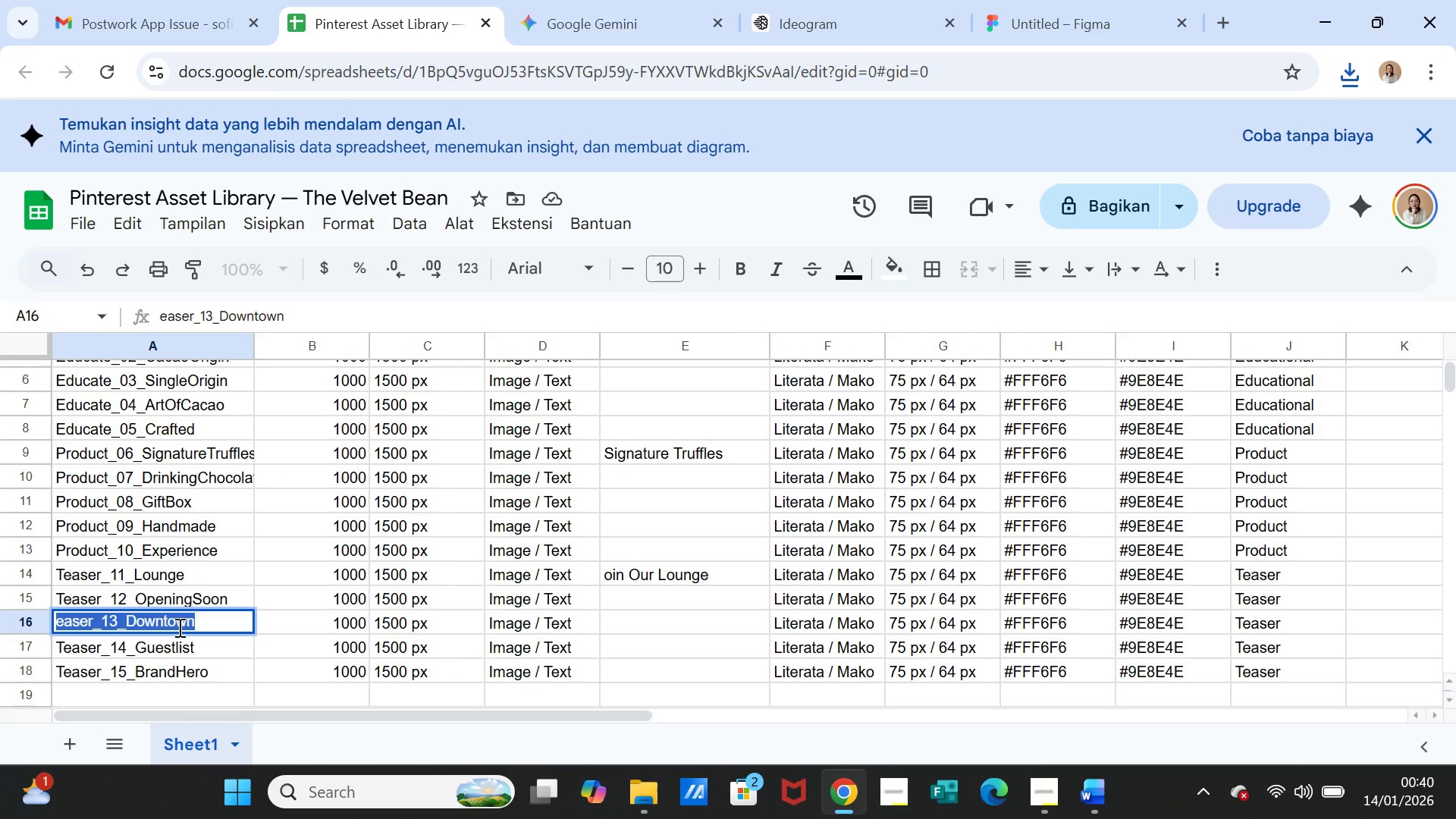 
triple_click([178, 627])
 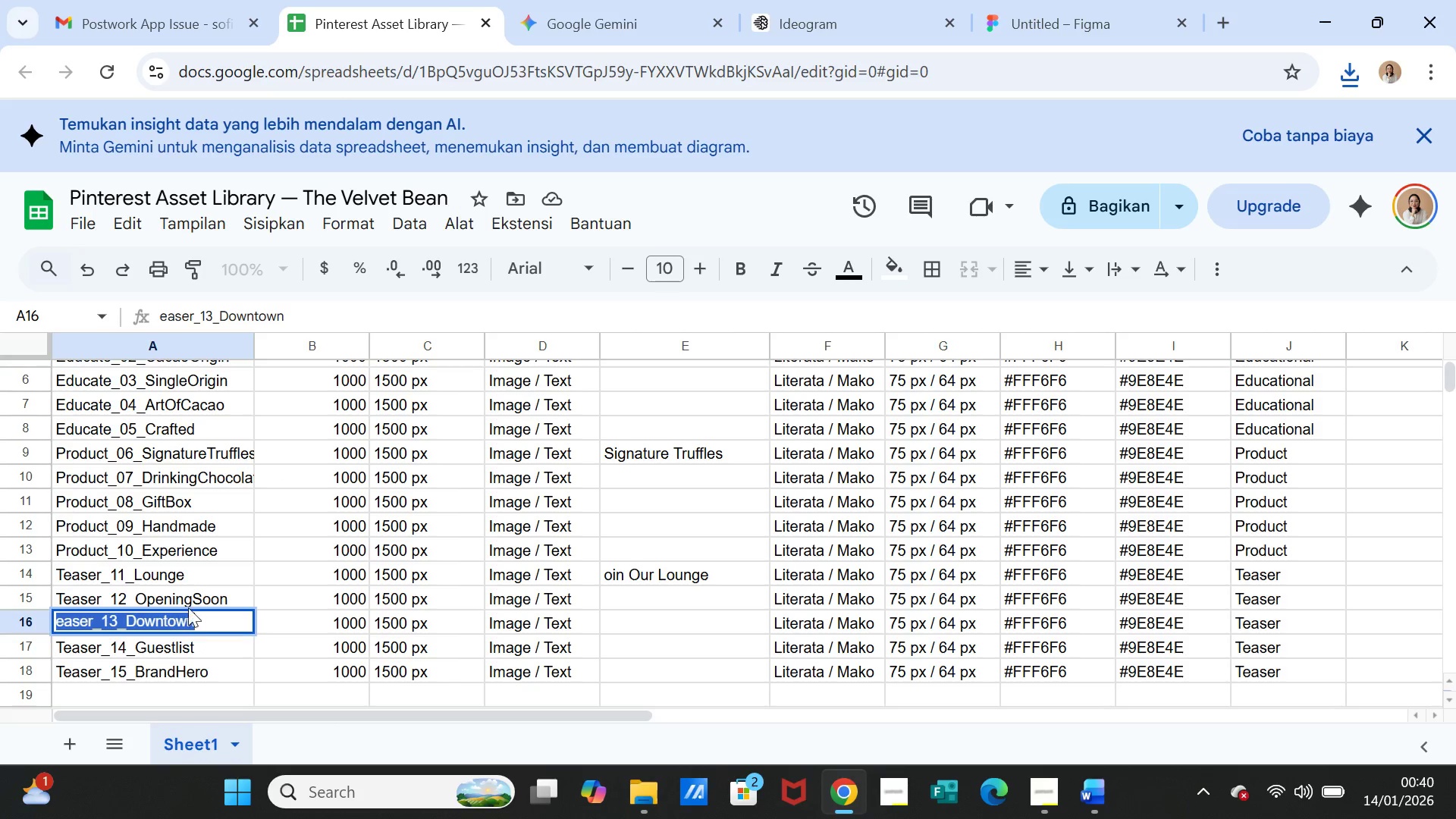 
key(Control+C)
 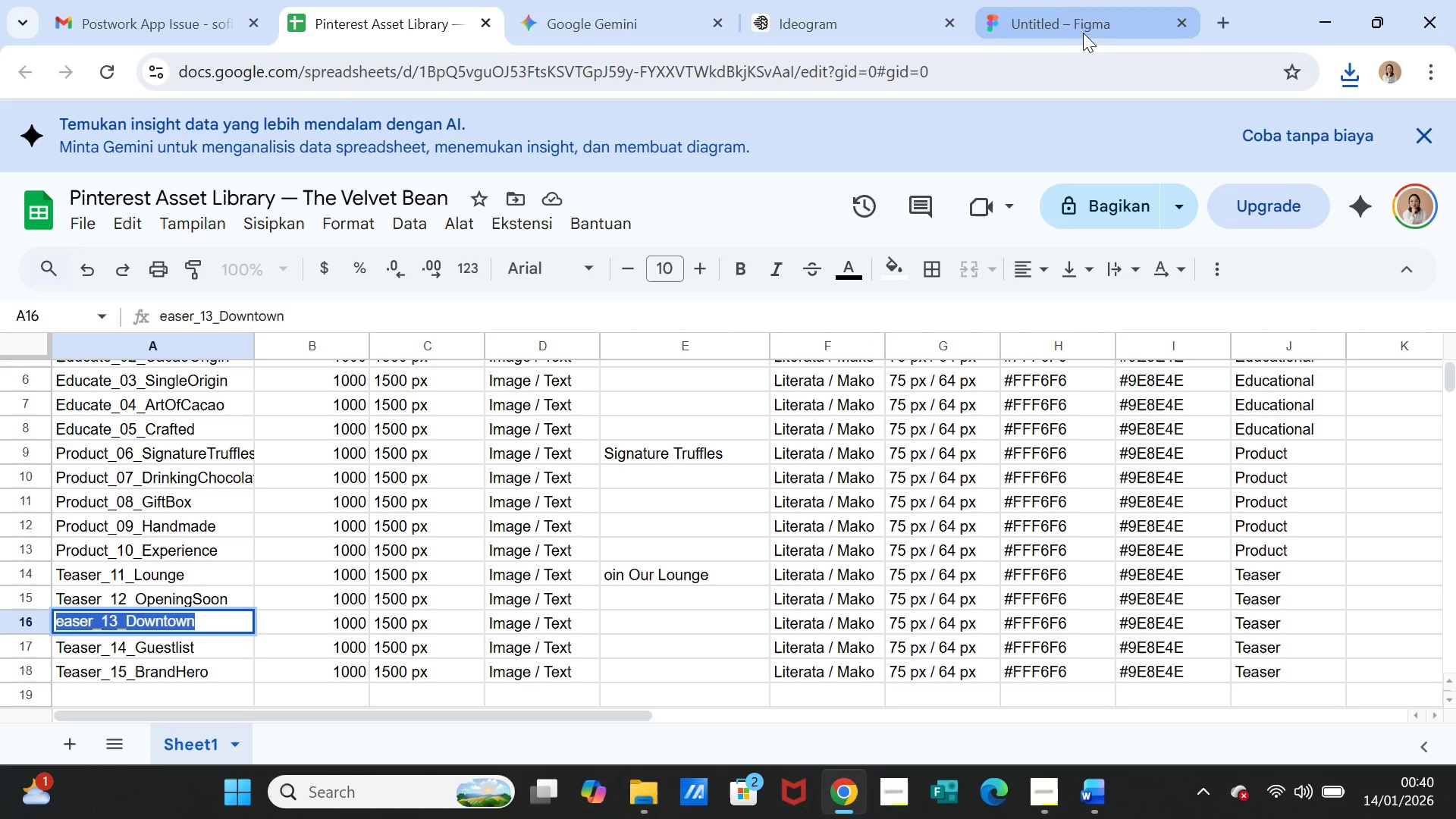 
left_click([1085, 17])
 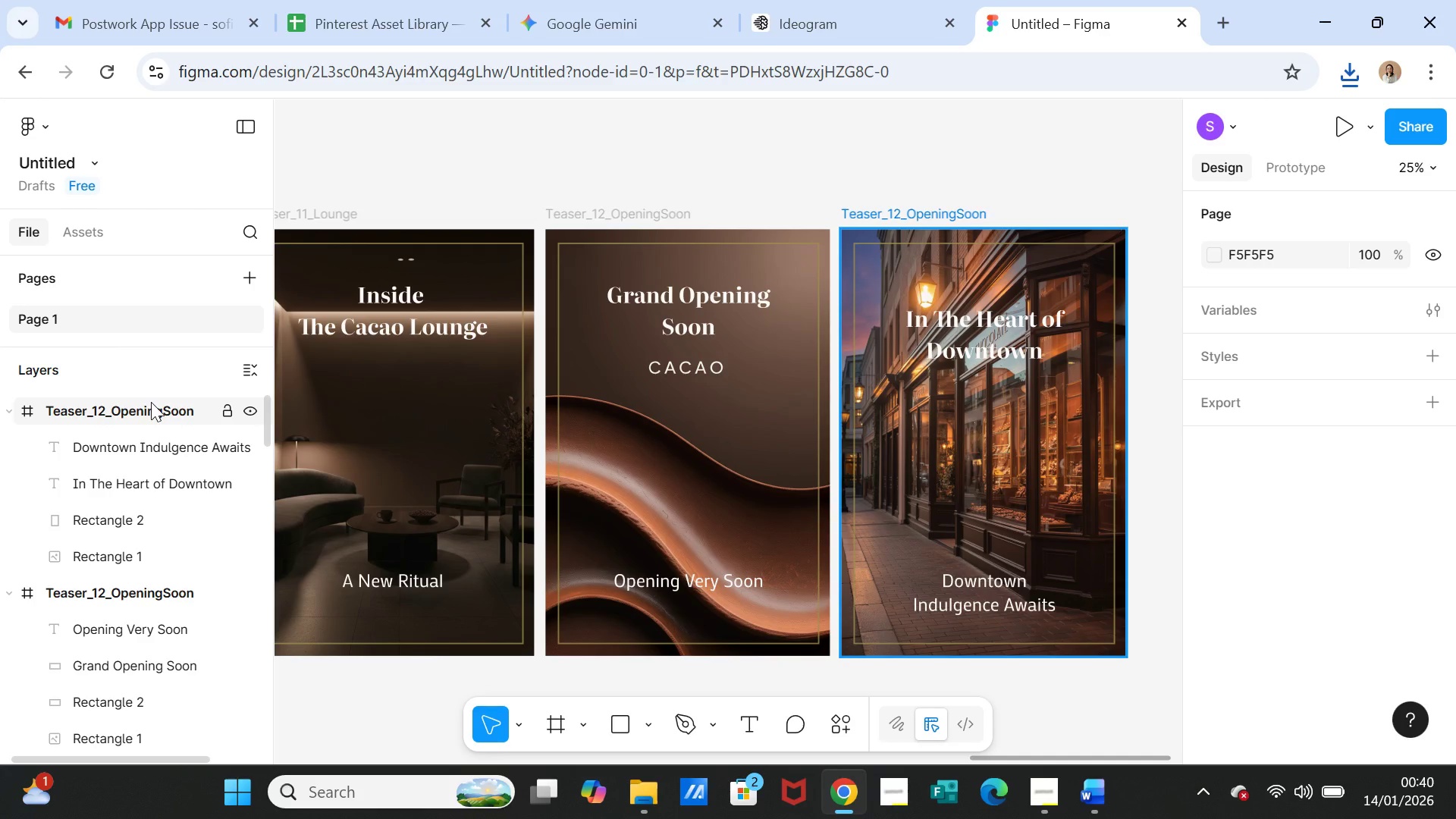 
double_click([151, 402])
 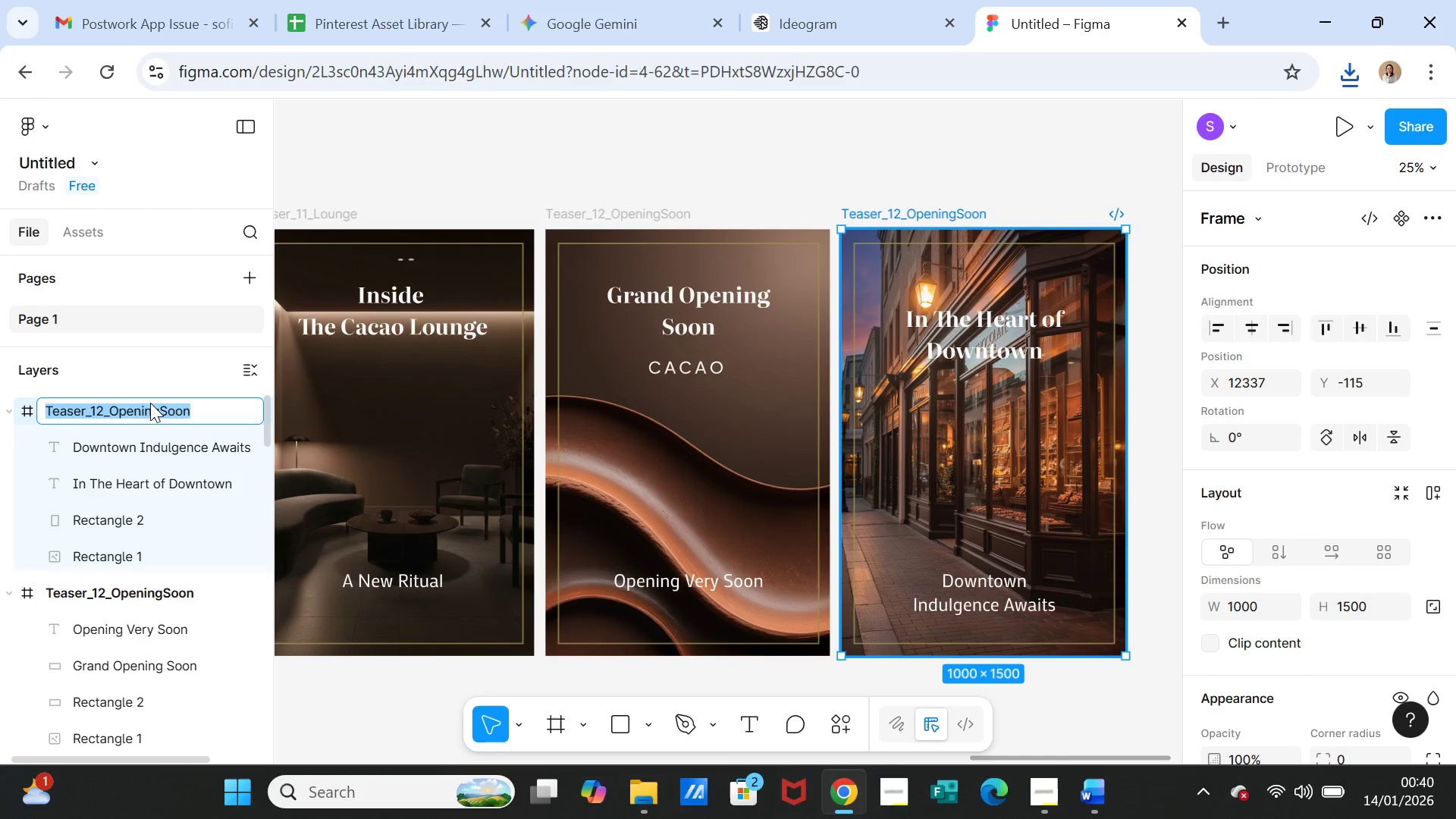 
key(Control+V)
 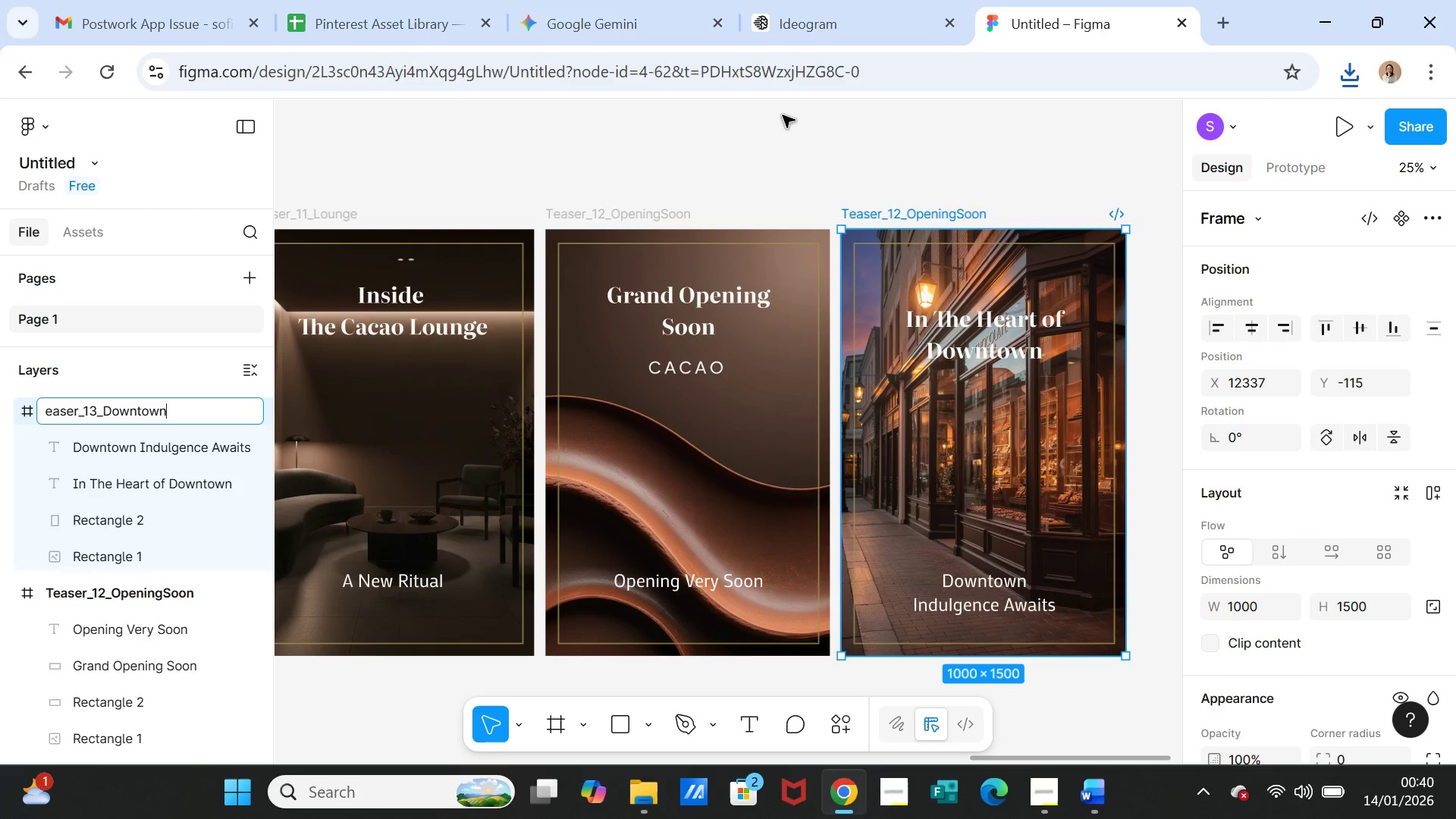 
left_click([829, 138])
 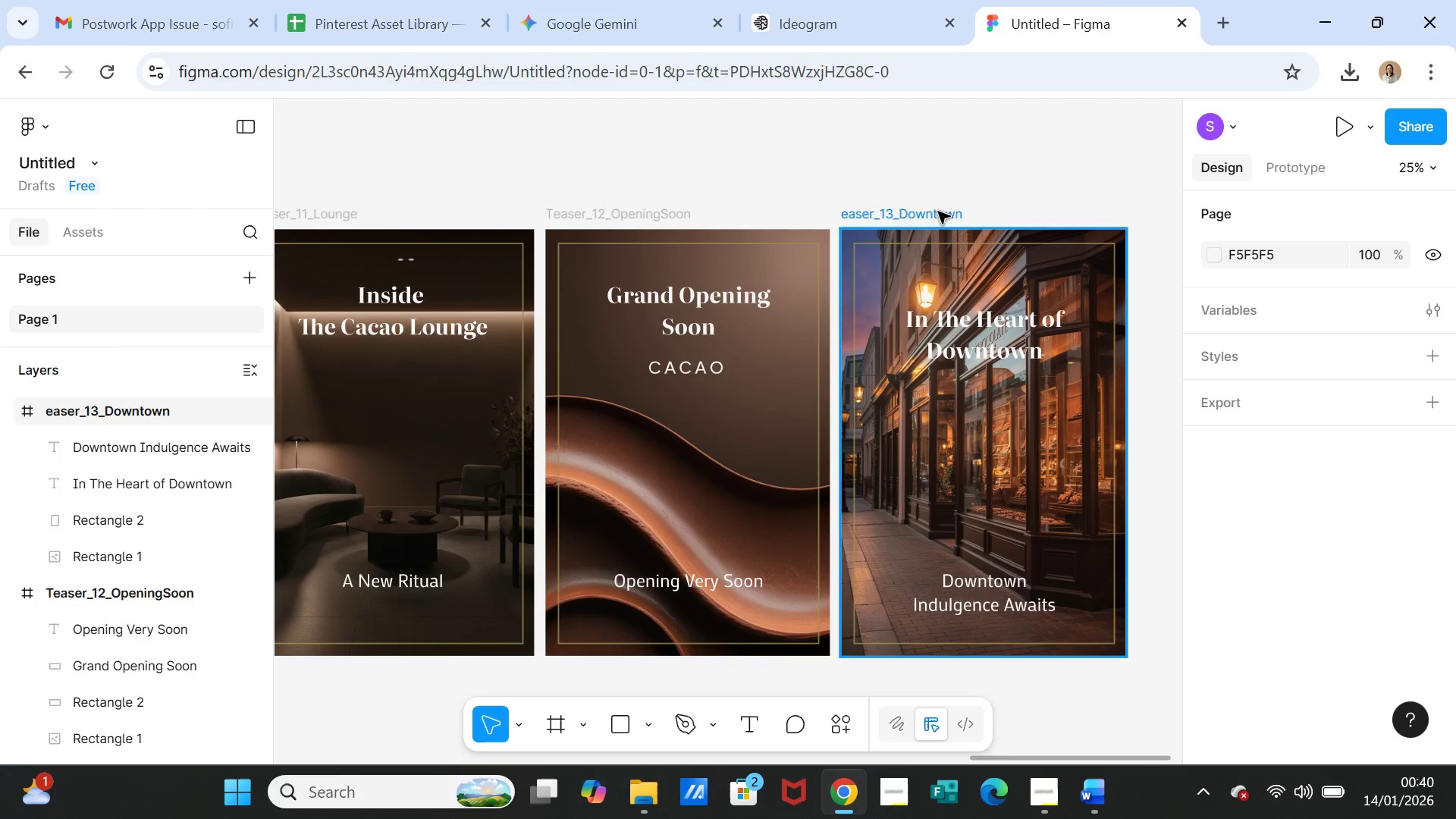 
left_click([931, 231])
 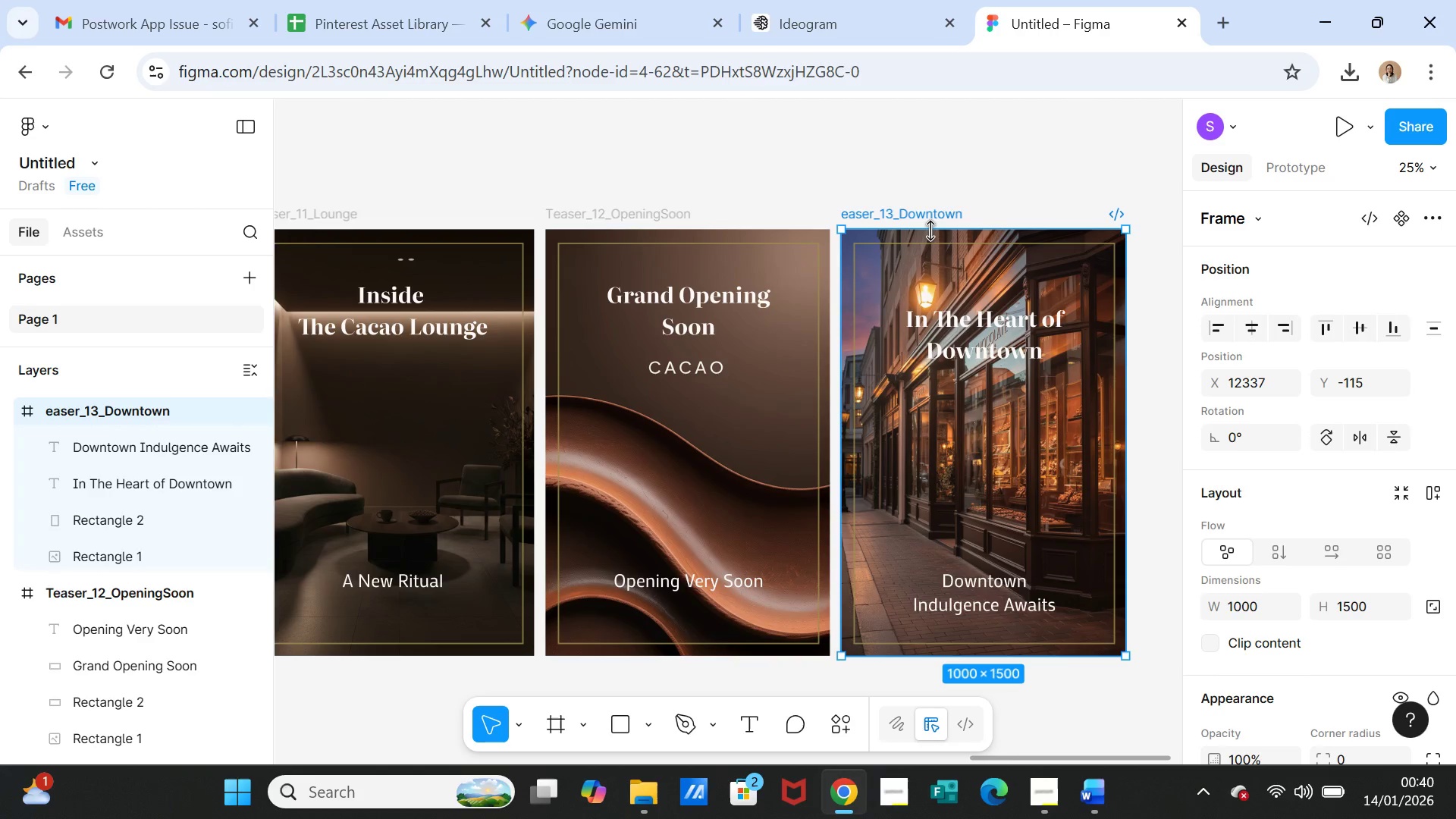 
key(Control+D)
 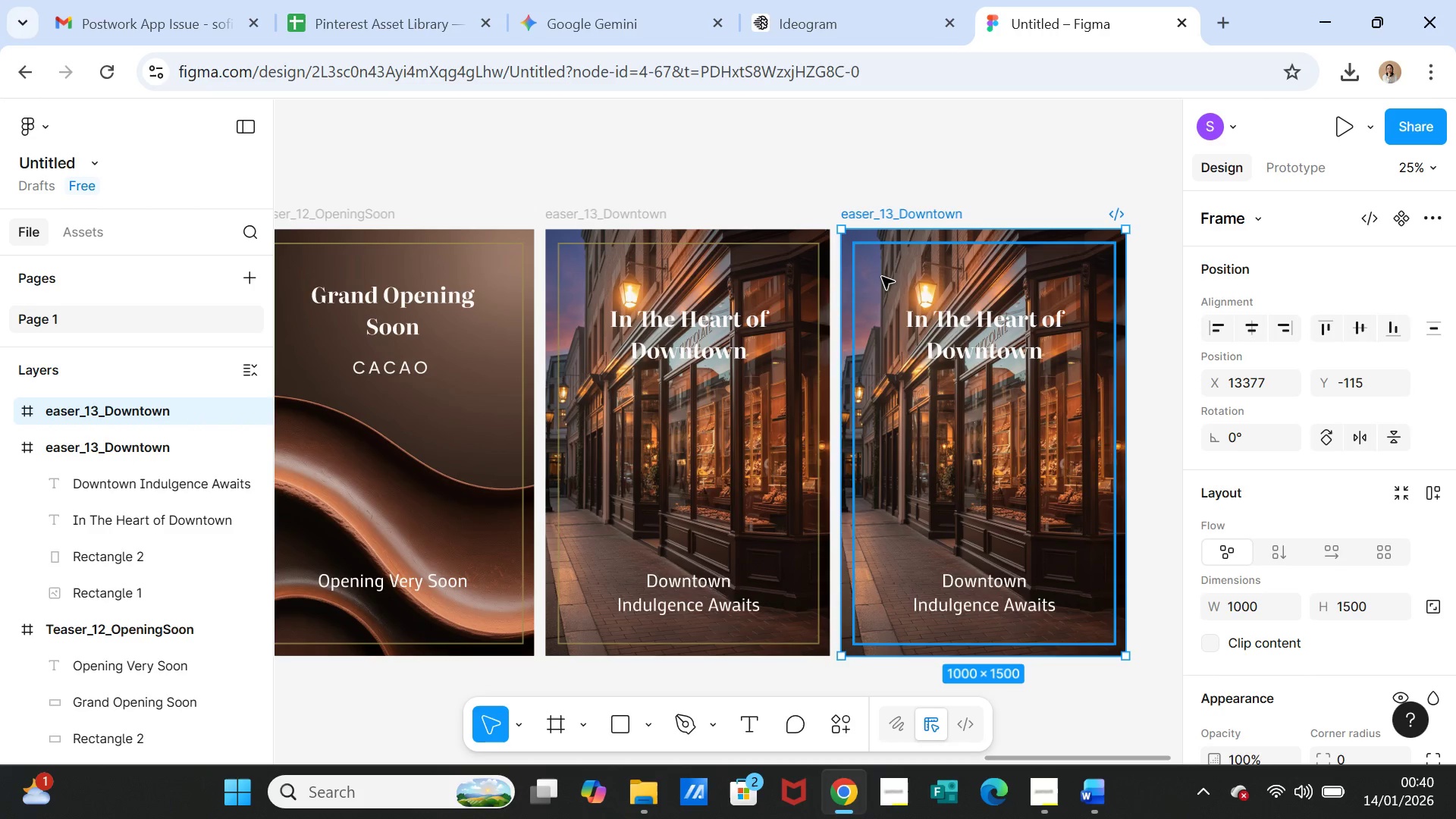 
left_click([881, 274])
 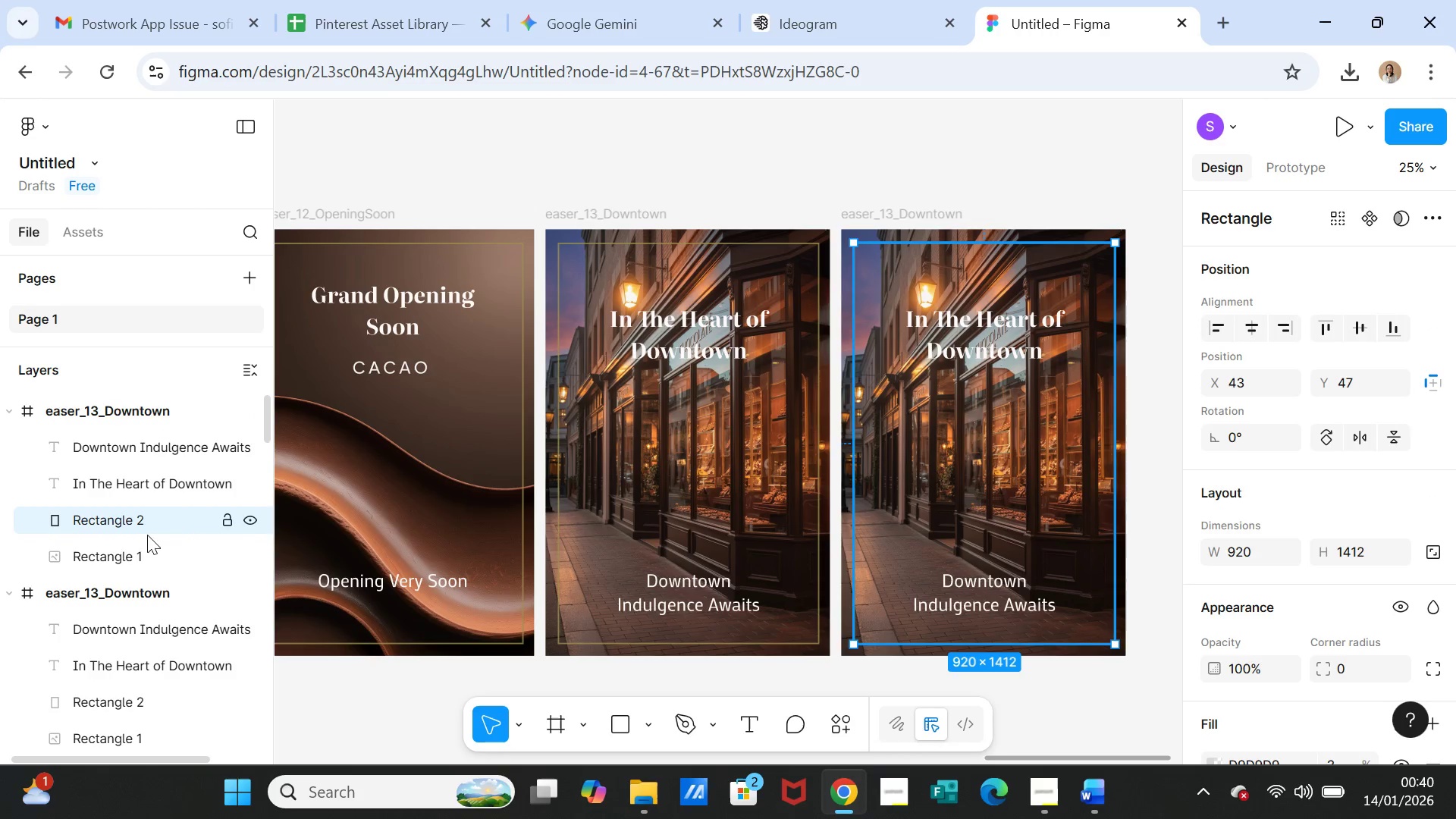 
left_click([130, 550])
 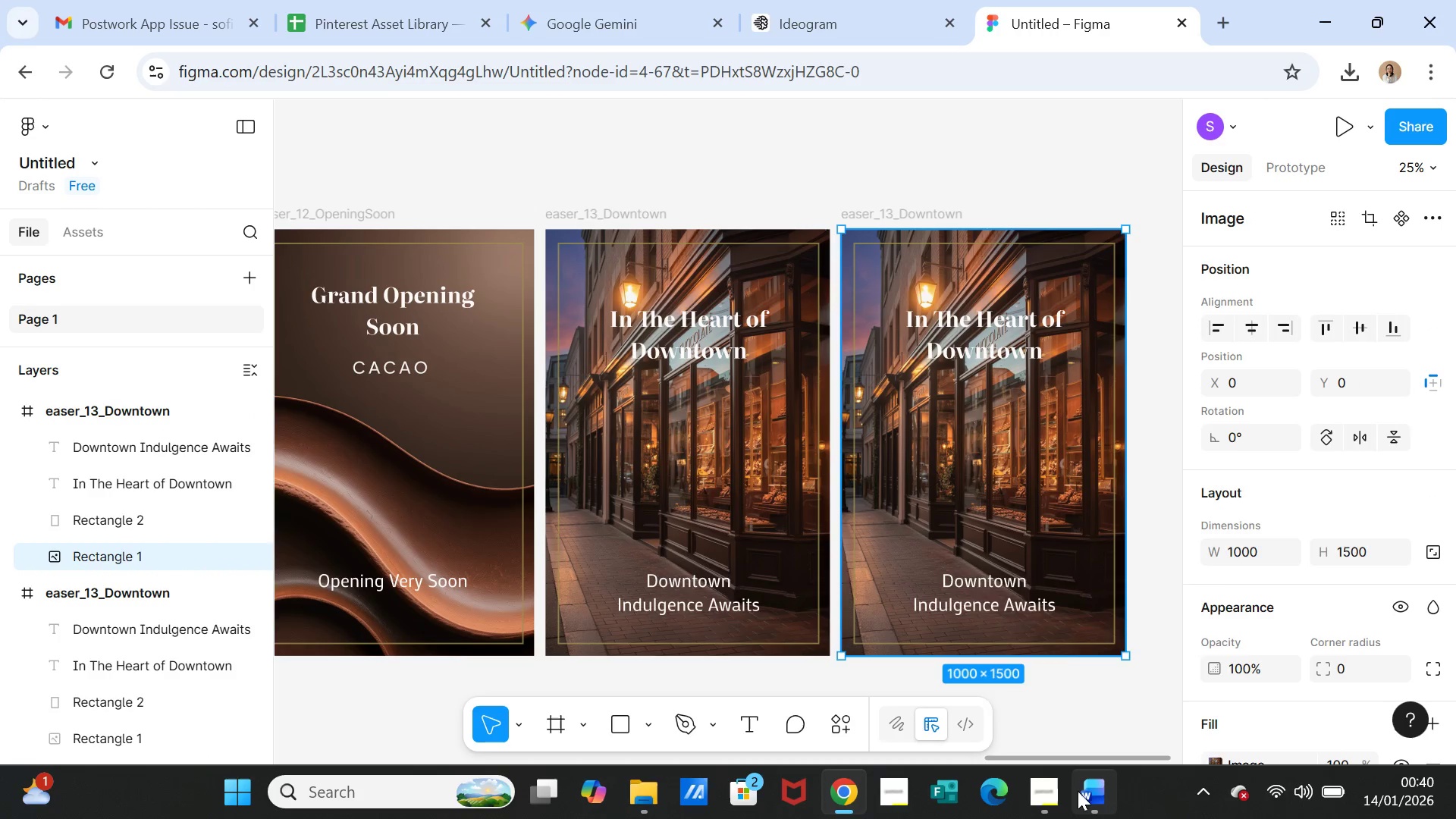 
left_click([1084, 790])
 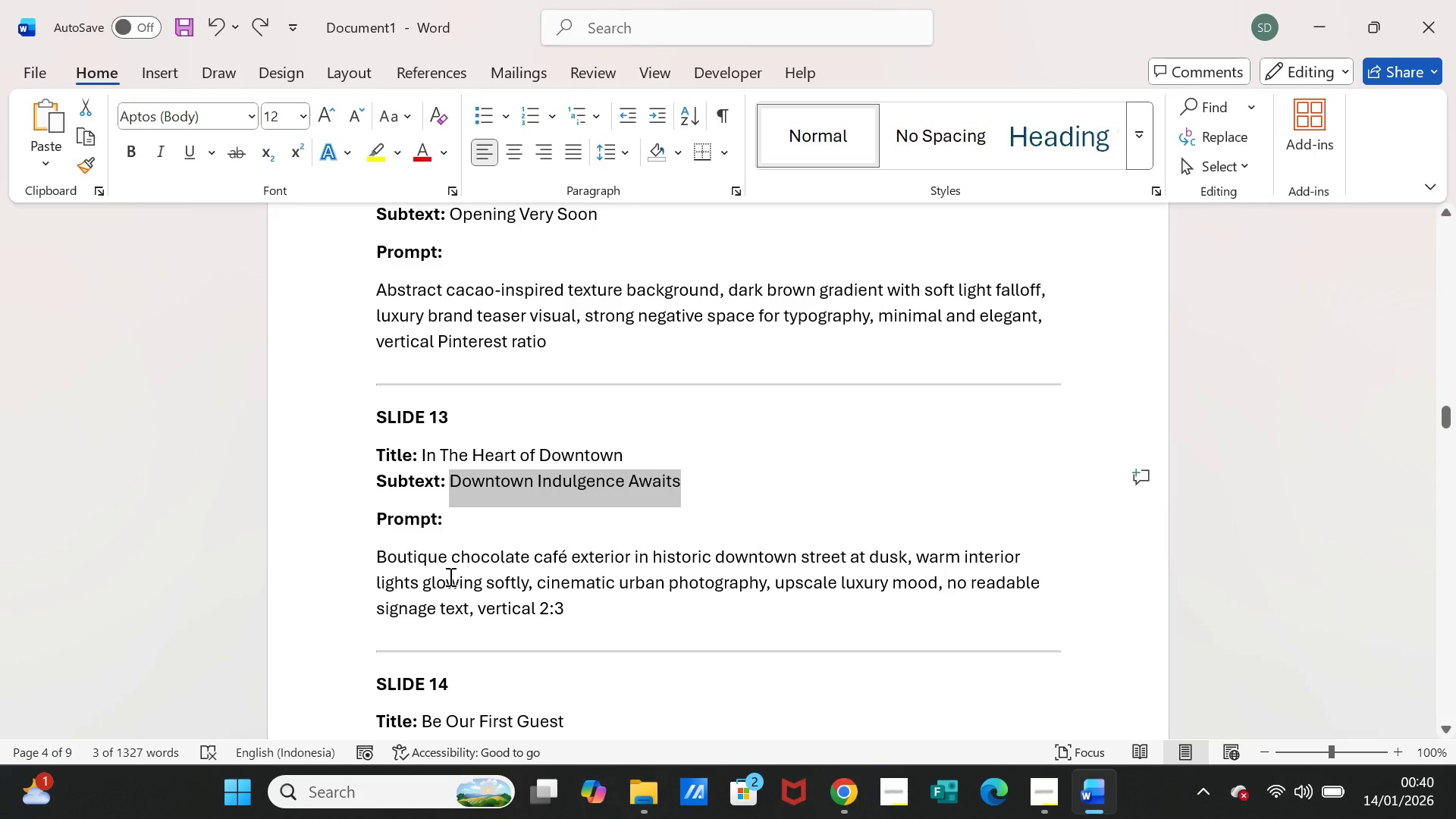 
scroll: coordinate [438, 576], scroll_direction: down, amount: 5.0
 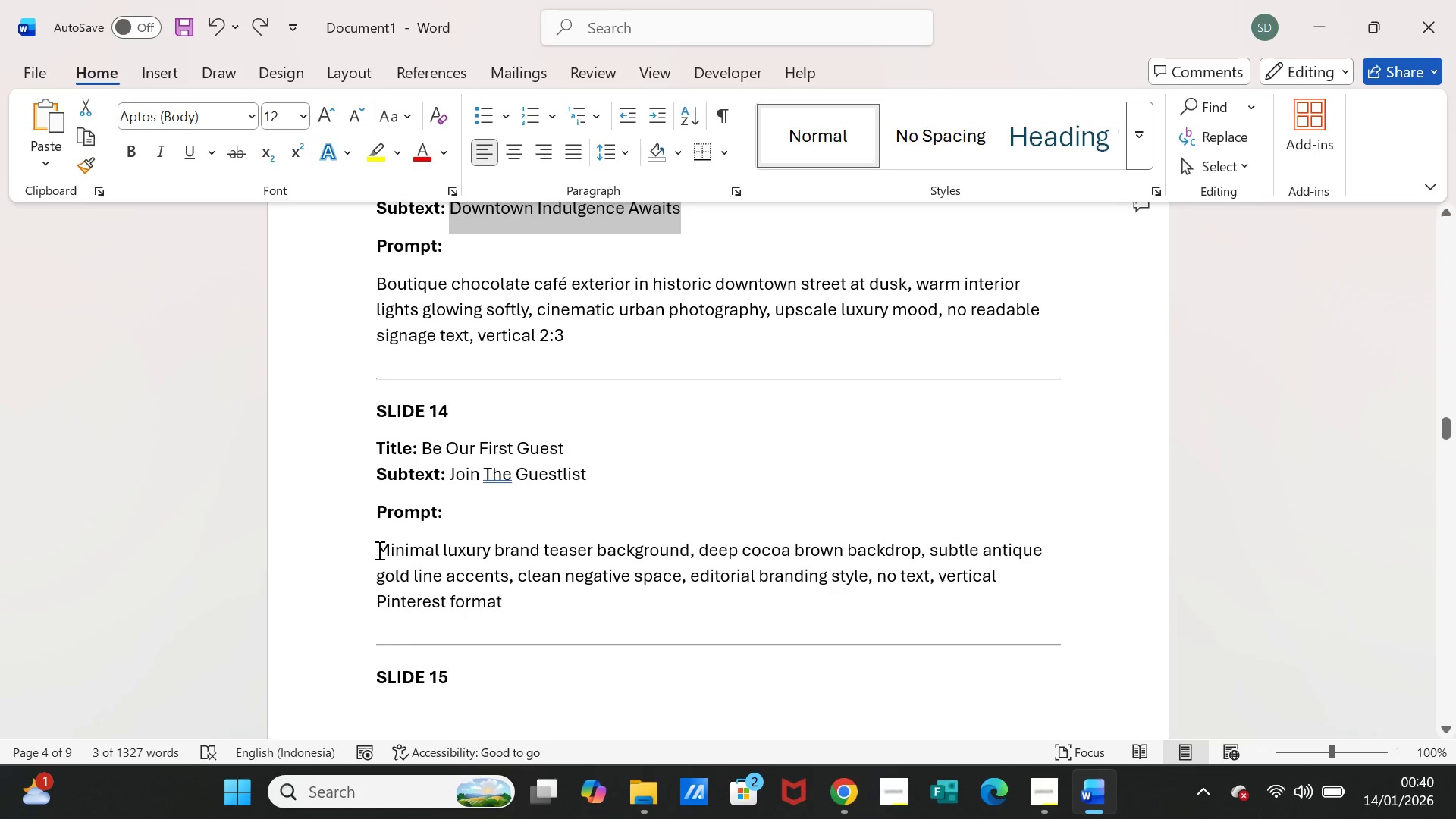 
left_click_drag(start_coordinate=[378, 550], to_coordinate=[474, 593])
 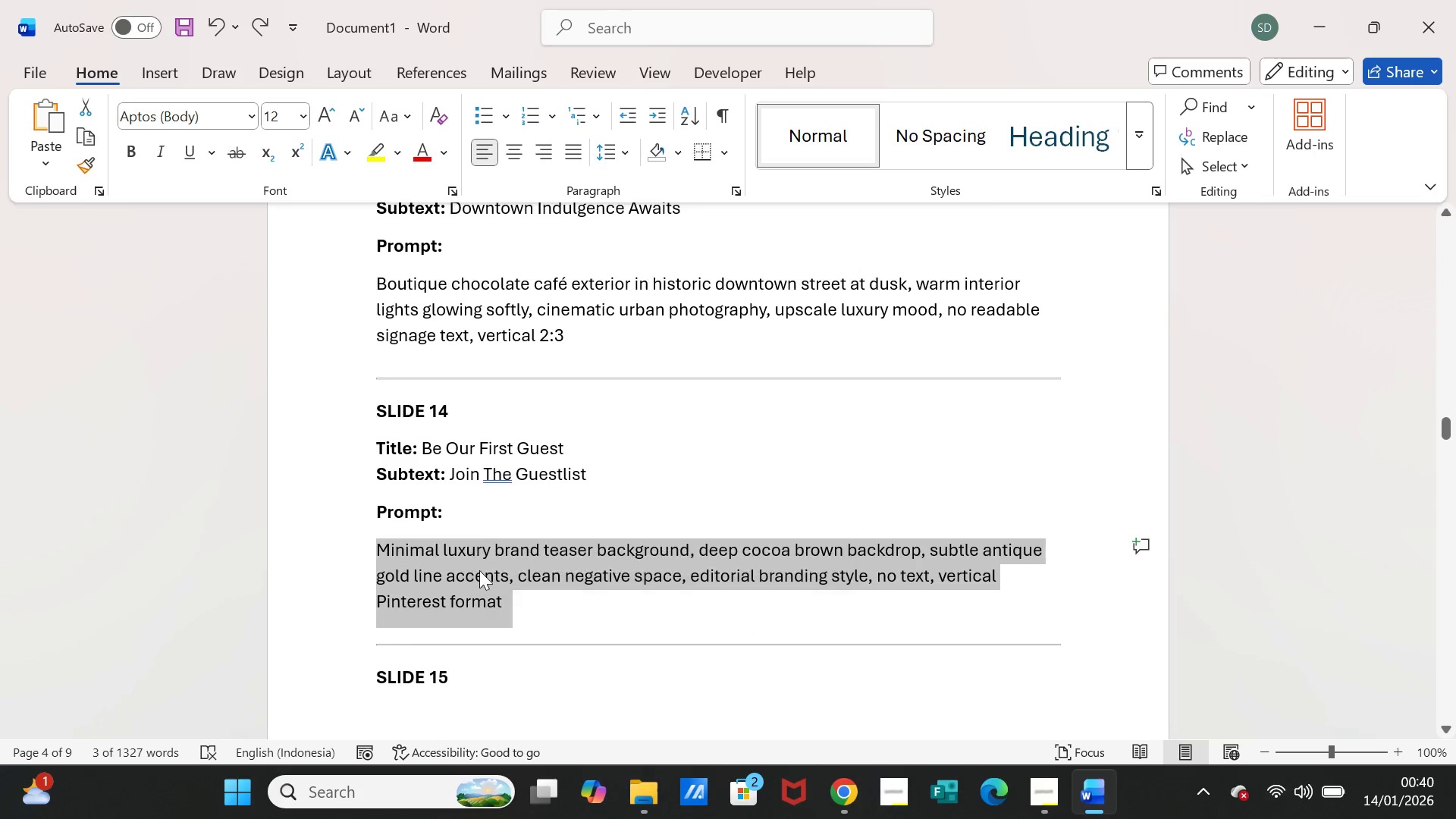 
key(Control+C)
 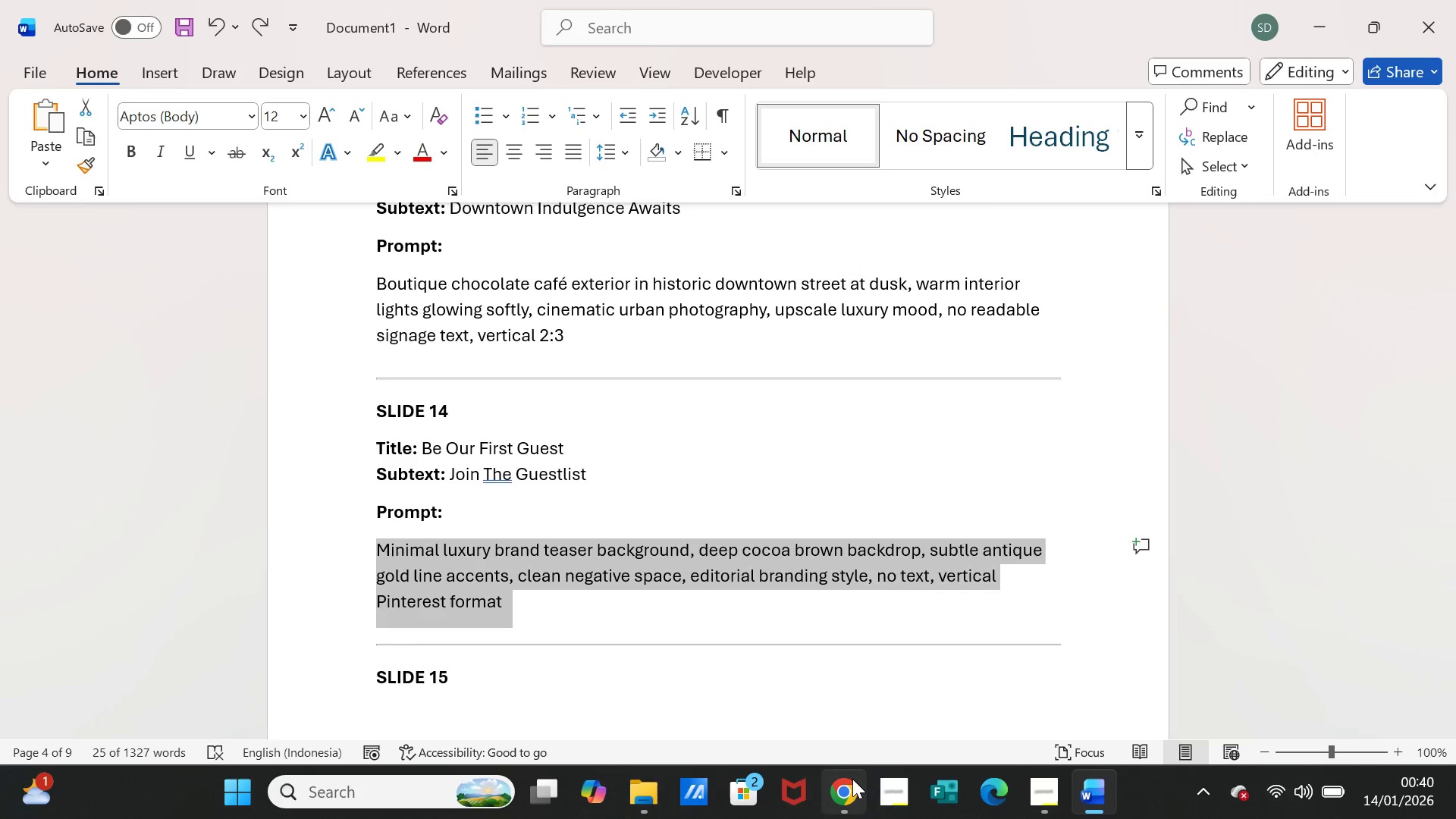 
left_click([852, 780])
 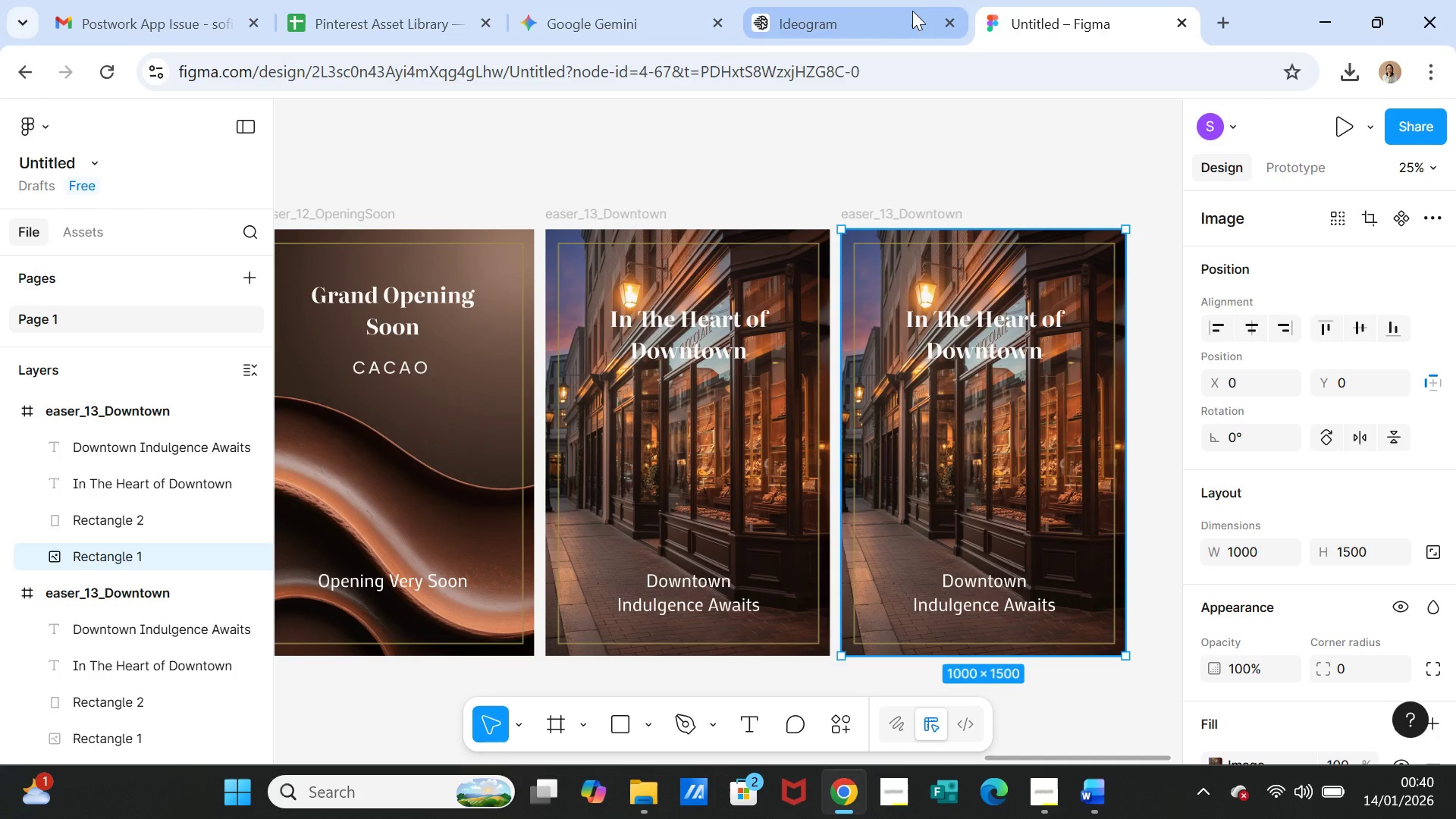 
left_click([897, 15])
 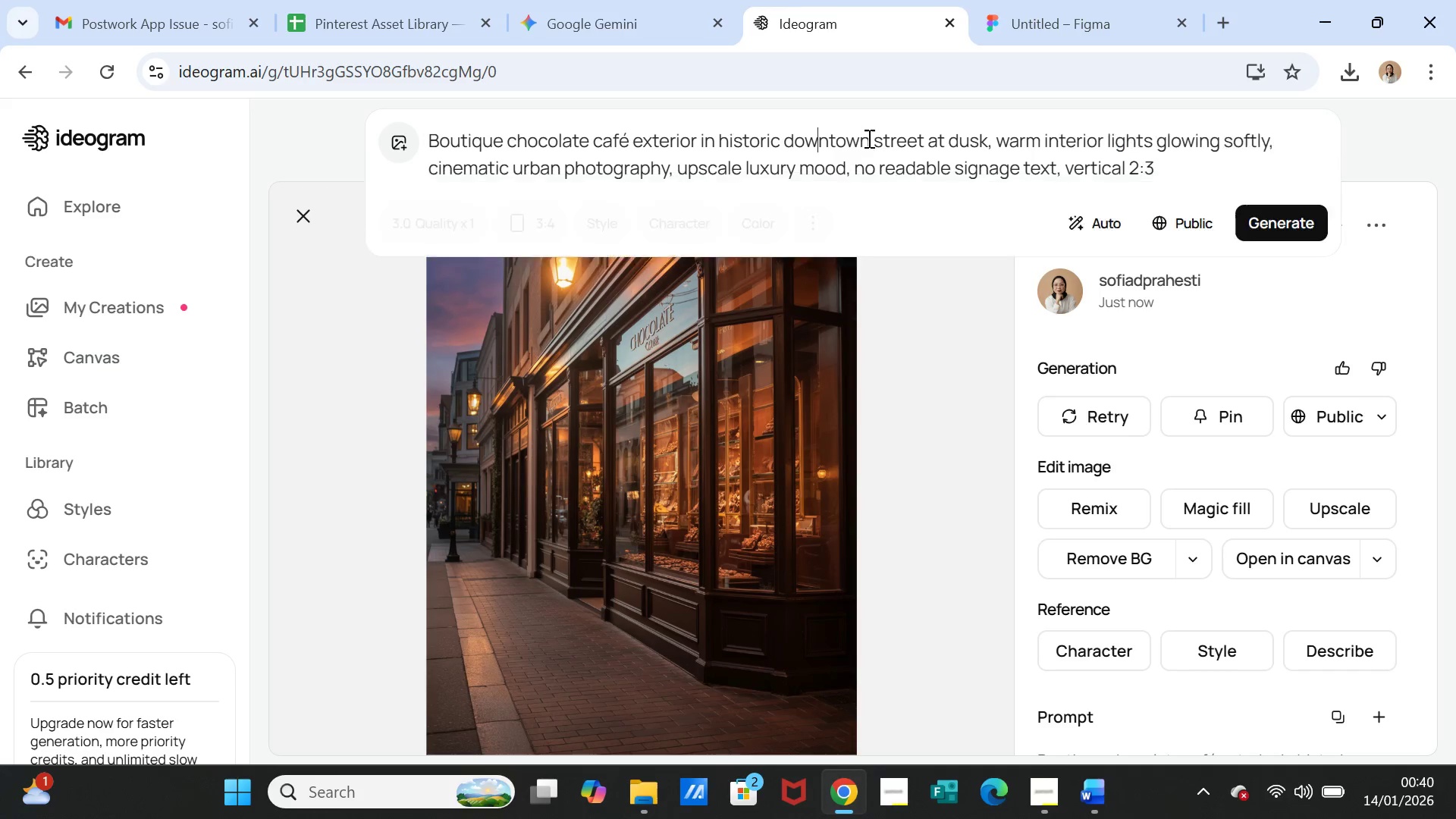 
double_click([868, 138])
 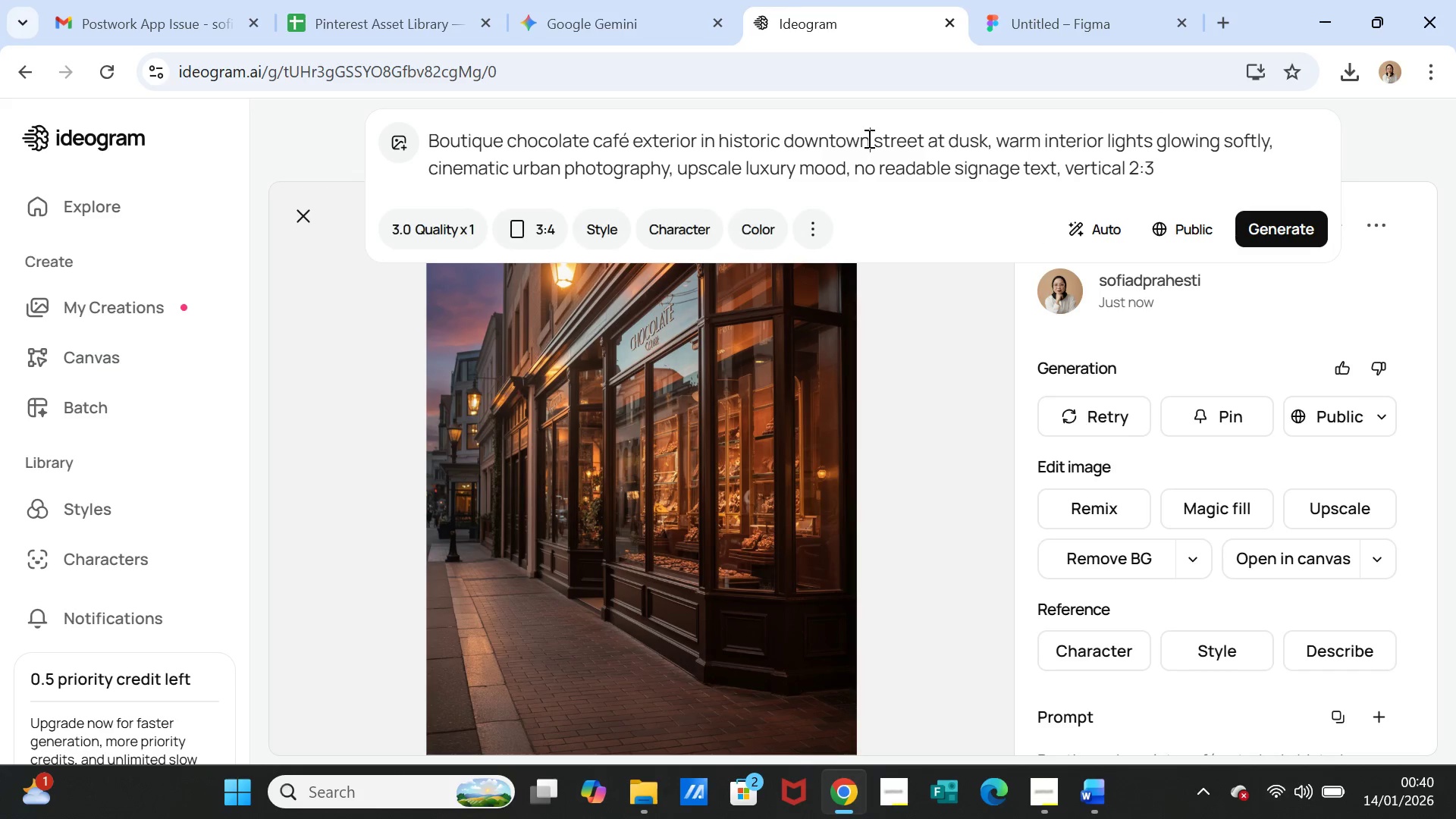 
triple_click([868, 138])
 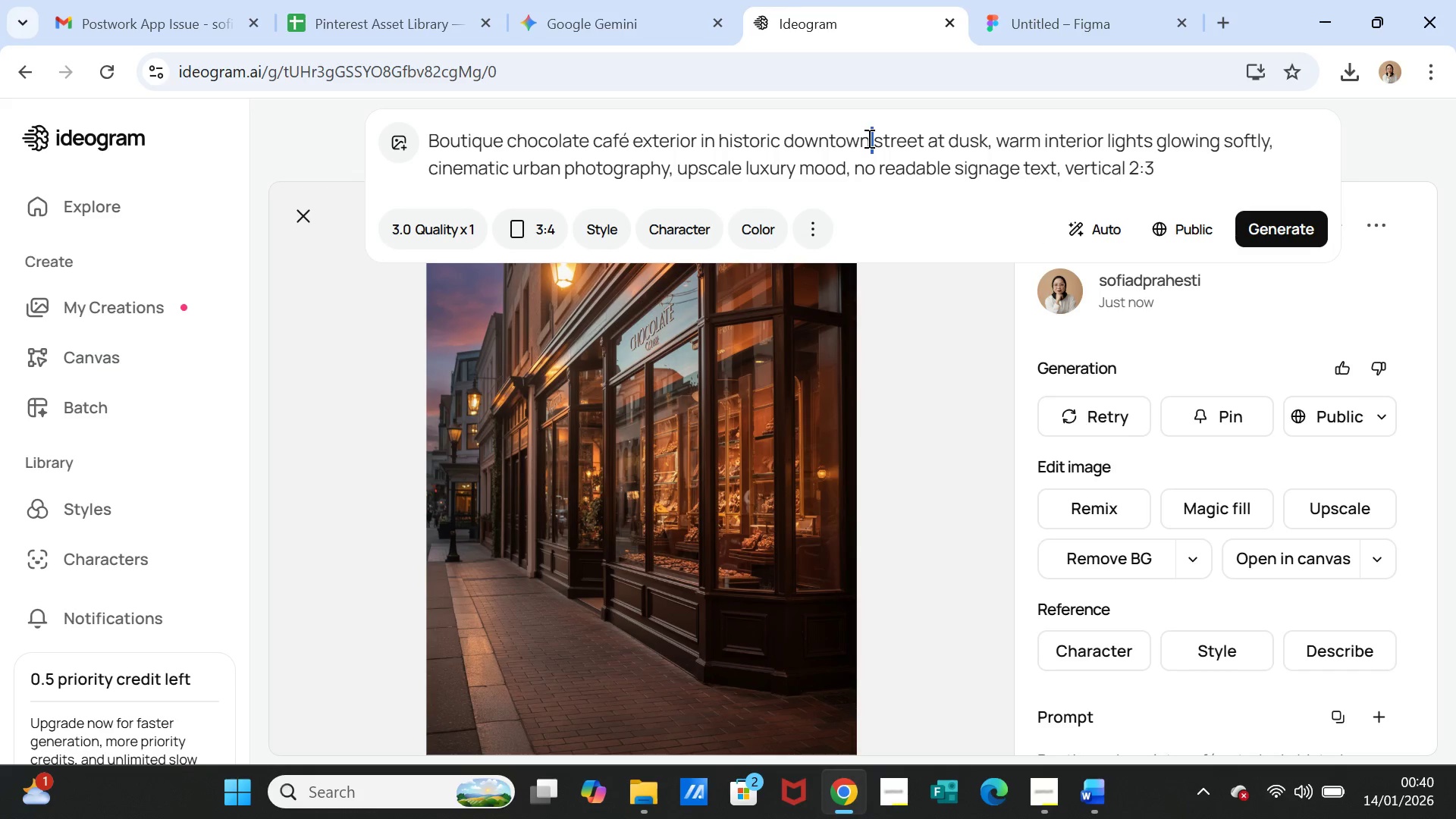 
triple_click([868, 138])
 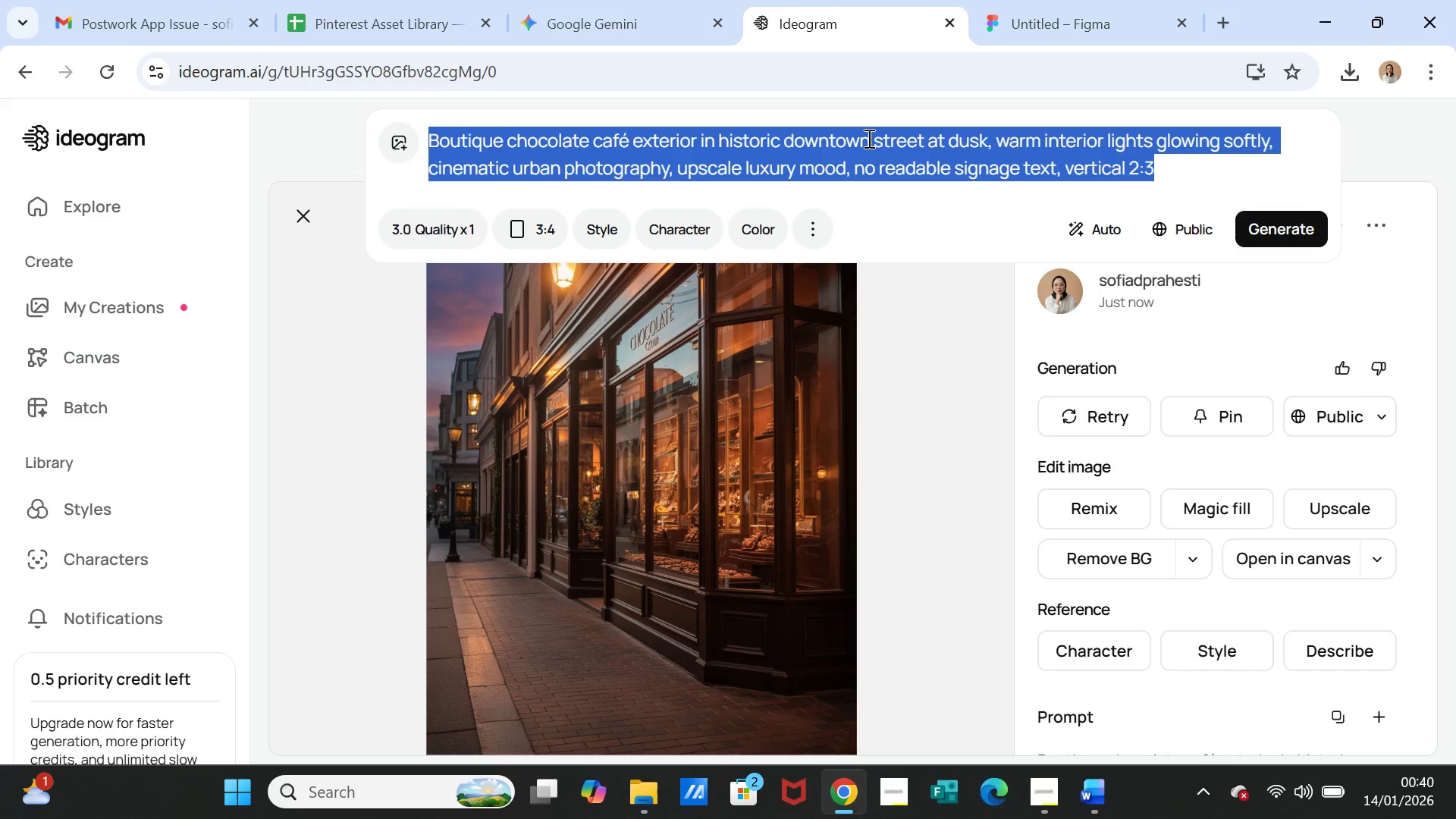 
key(Control+V)
 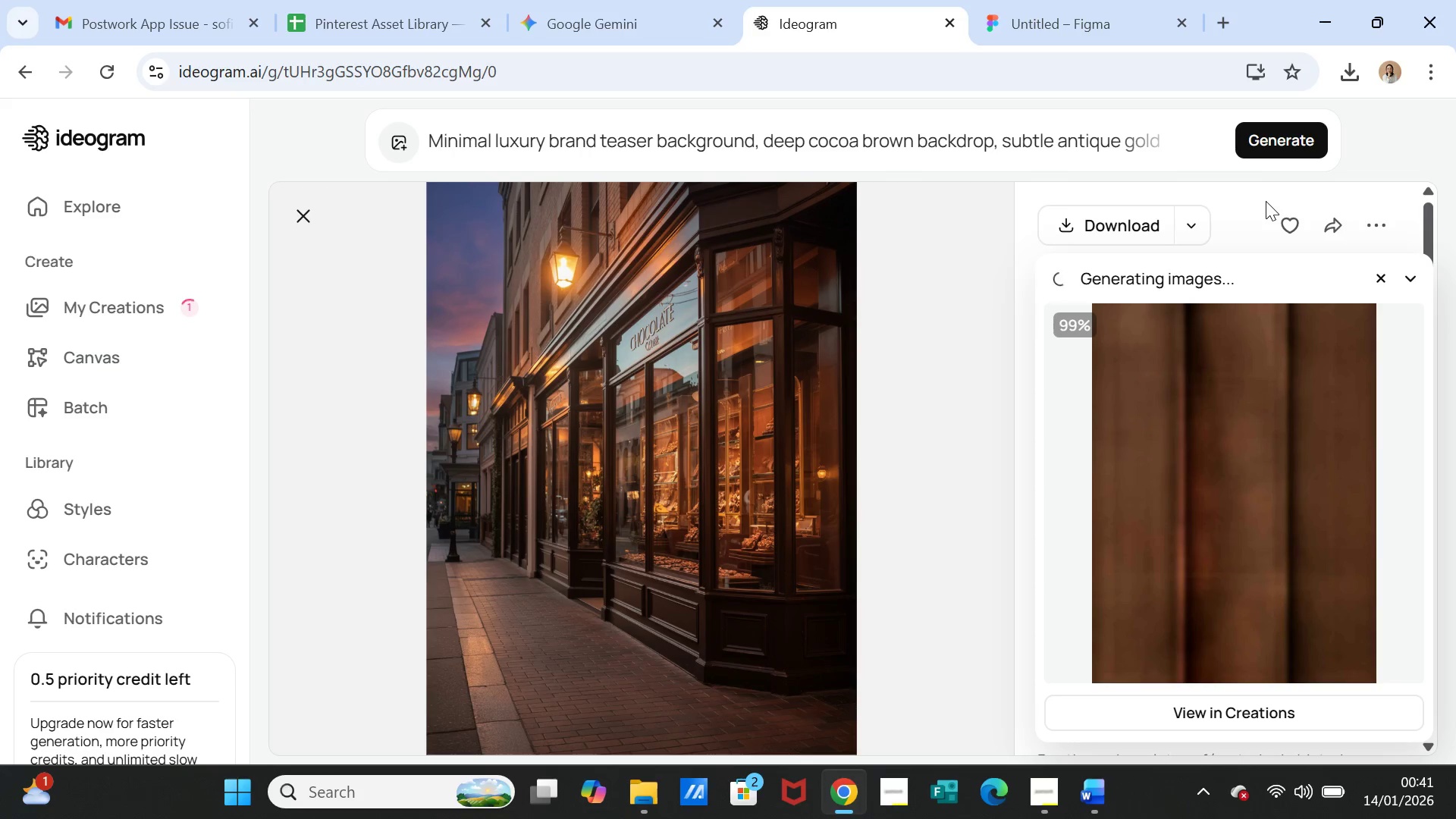 
wait(41.2)
 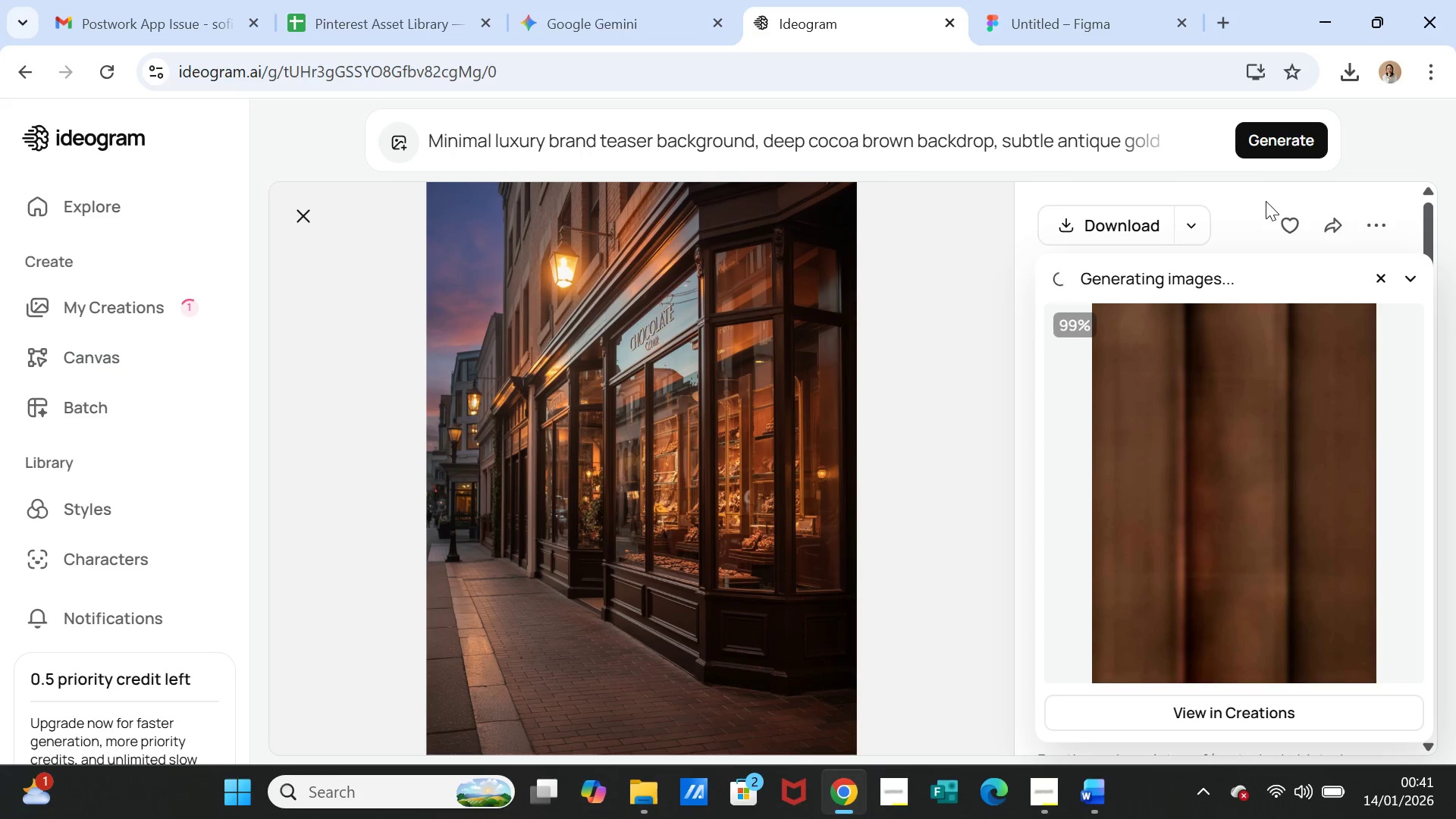 
left_click([626, 17])
 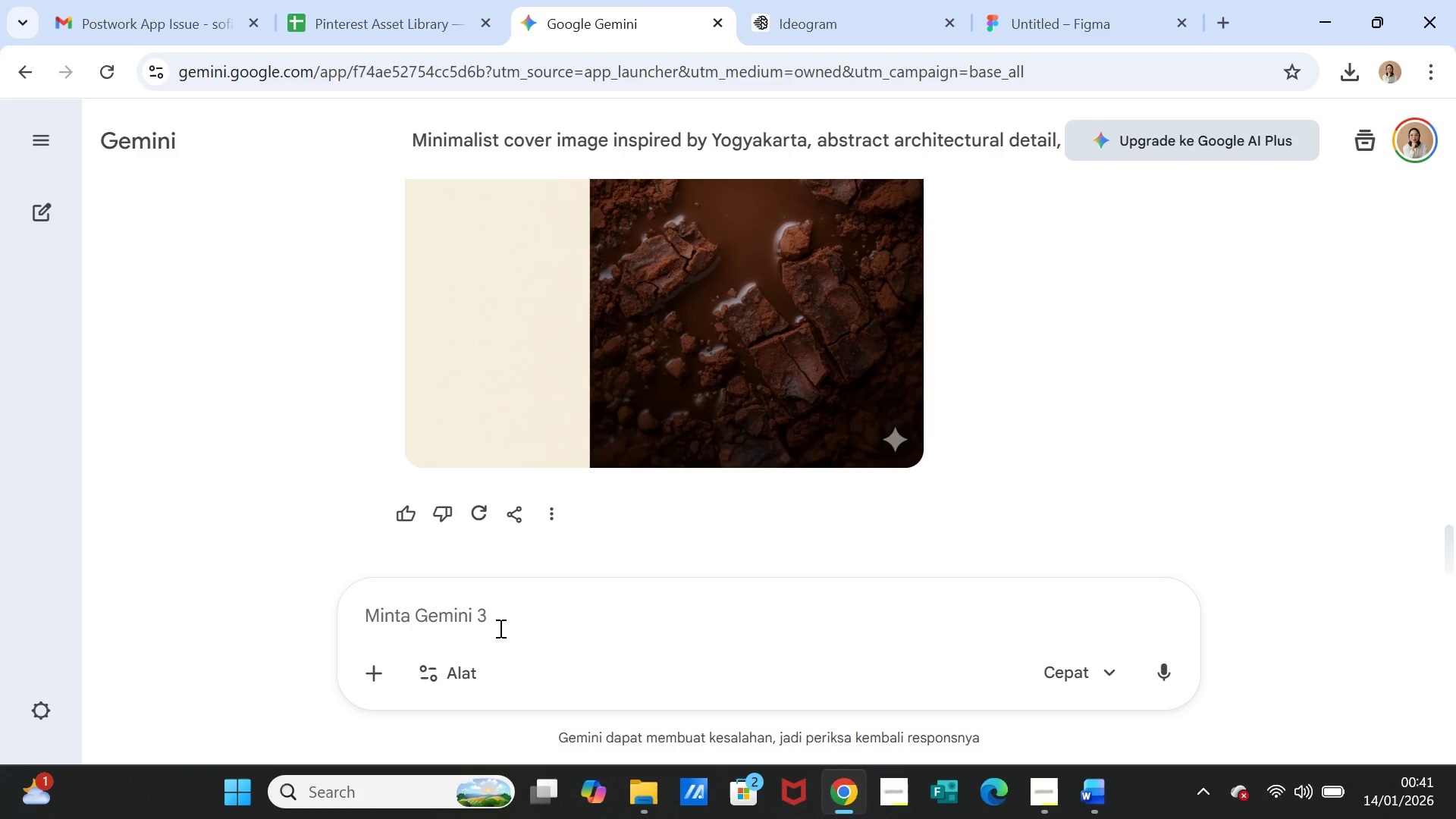 
left_click([499, 628])
 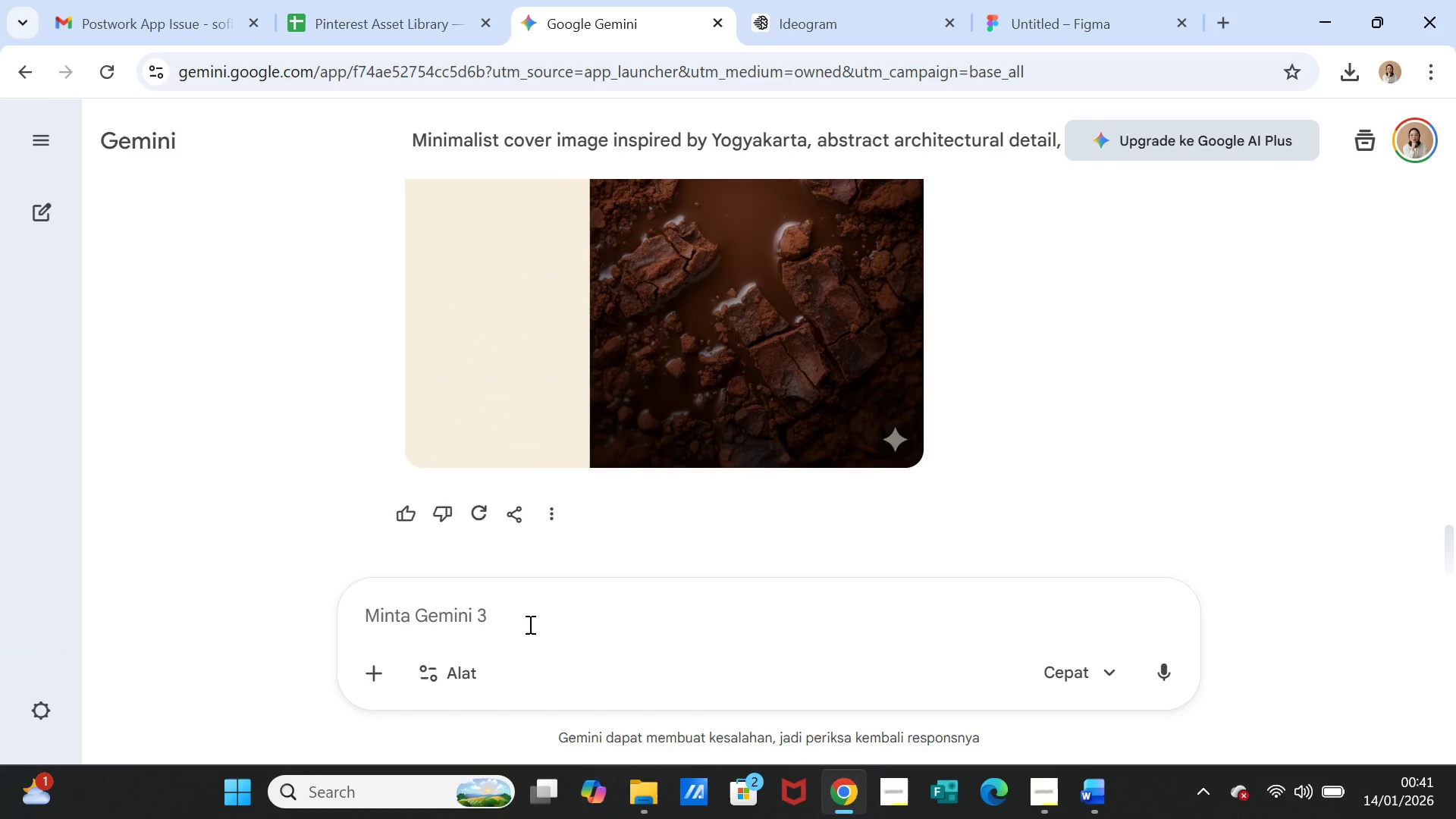 
key(Control+V)
 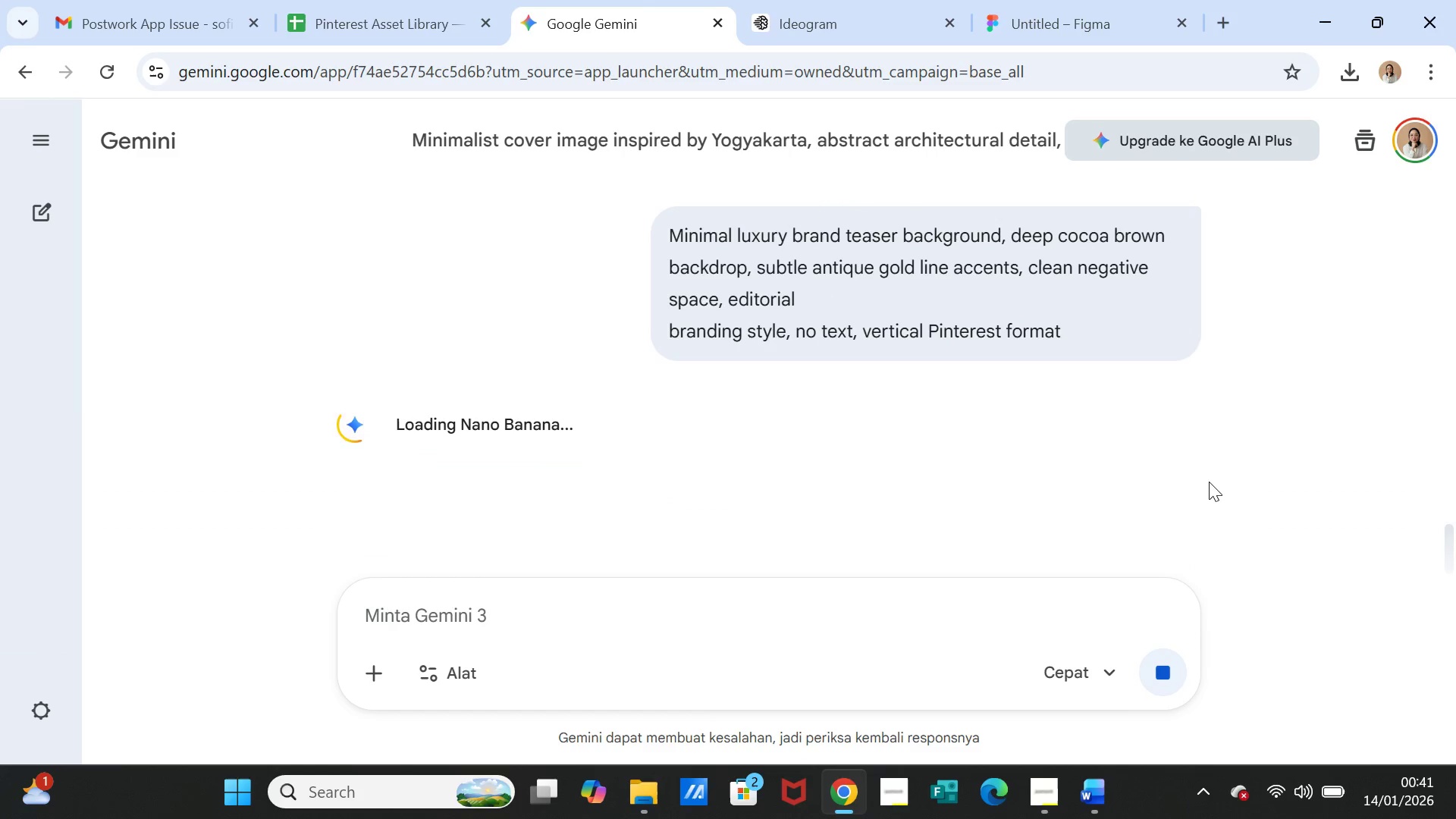 
wait(6.61)
 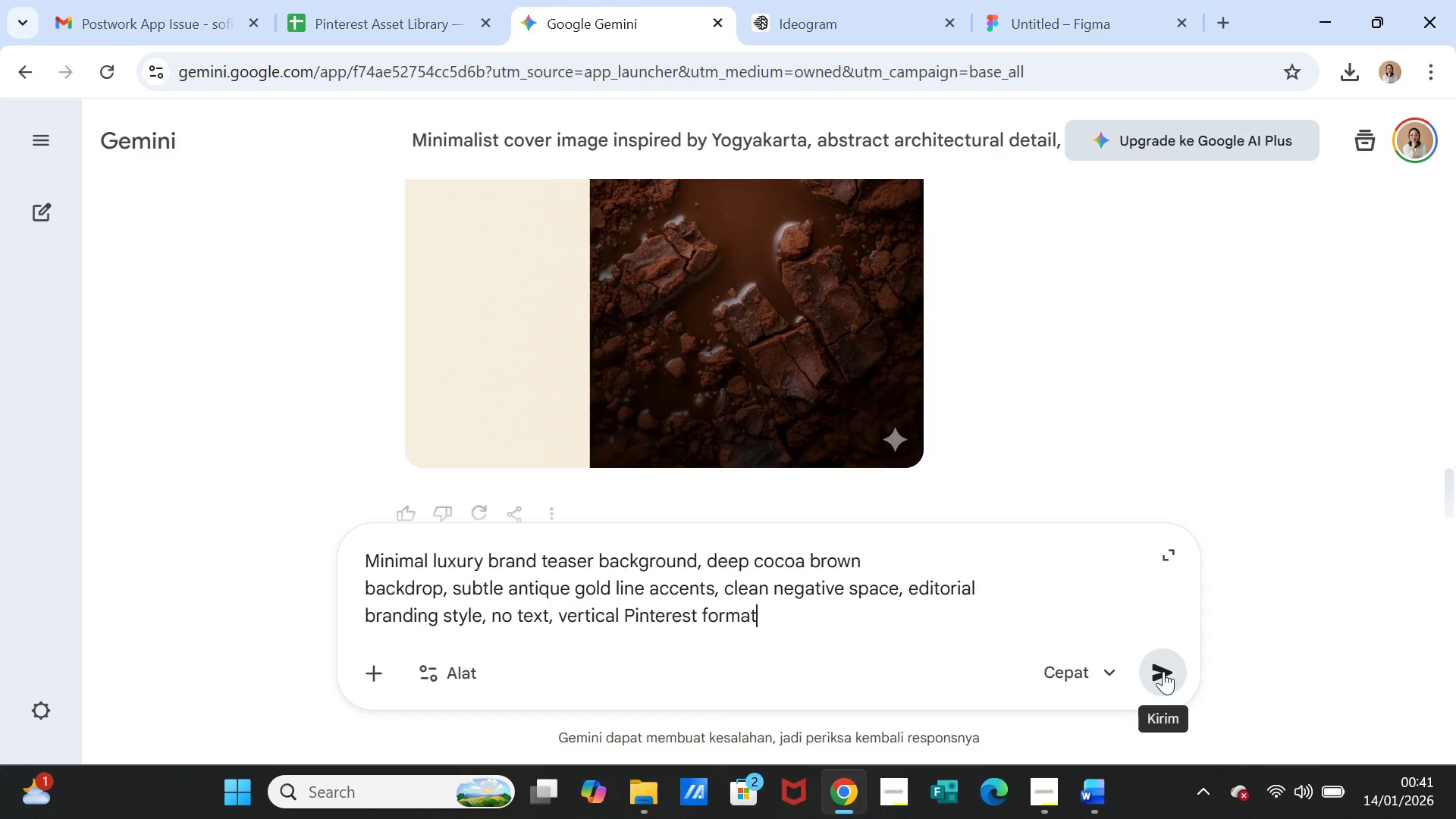 
left_click([1052, 796])